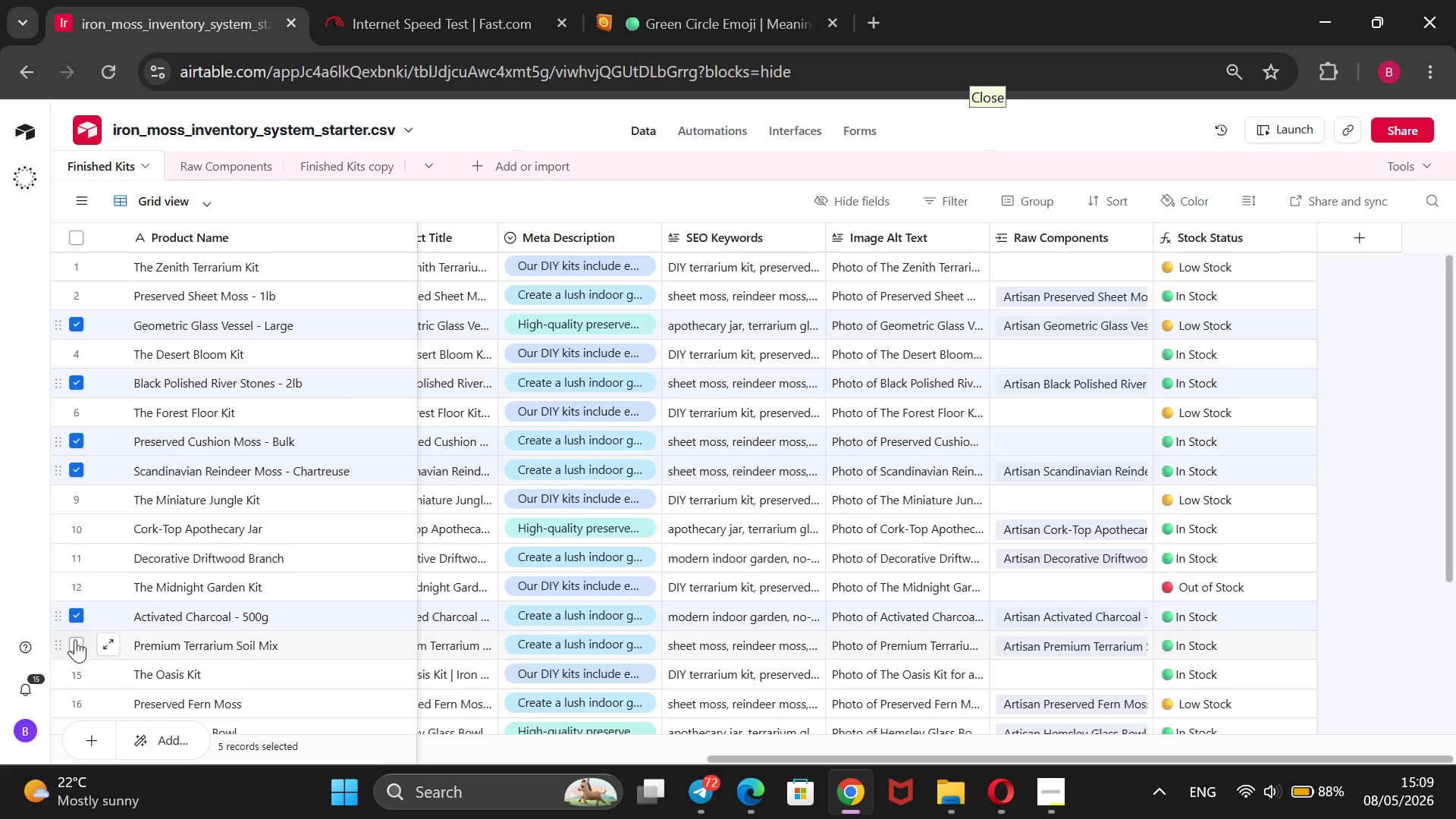 
left_click([75, 639])
 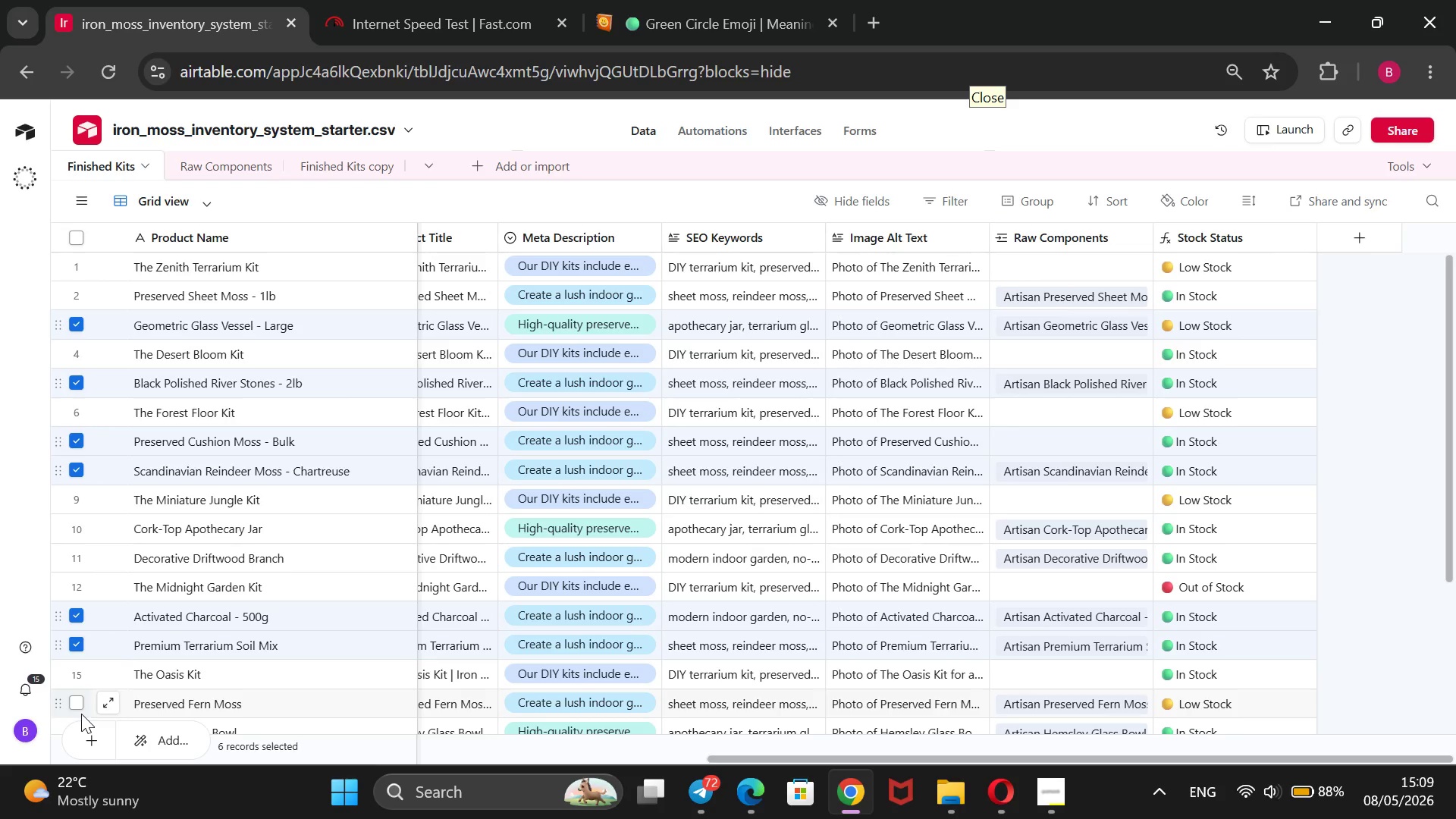 
left_click([81, 706])
 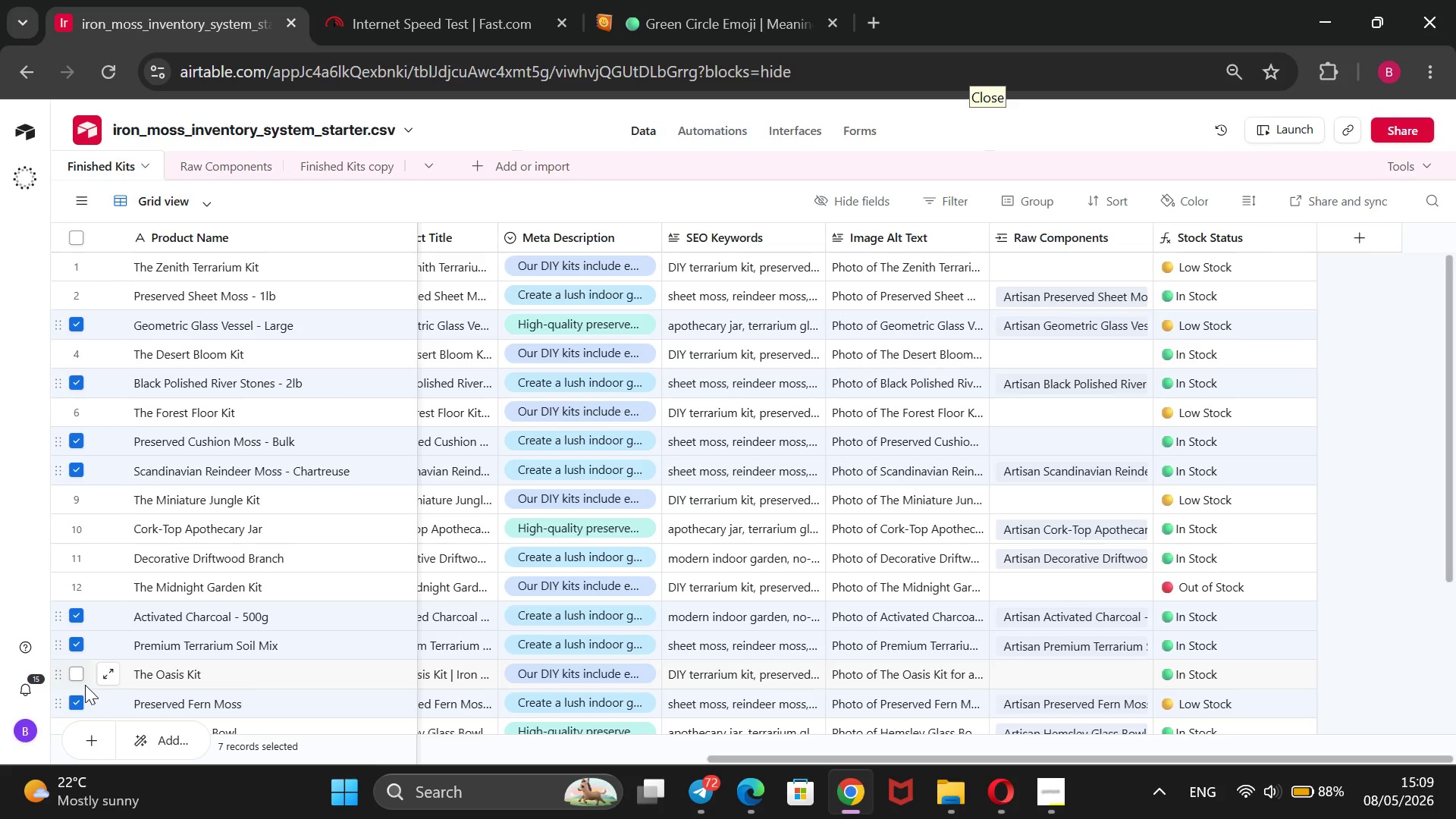 
scroll: coordinate [85, 685], scroll_direction: none, amount: 0.0
 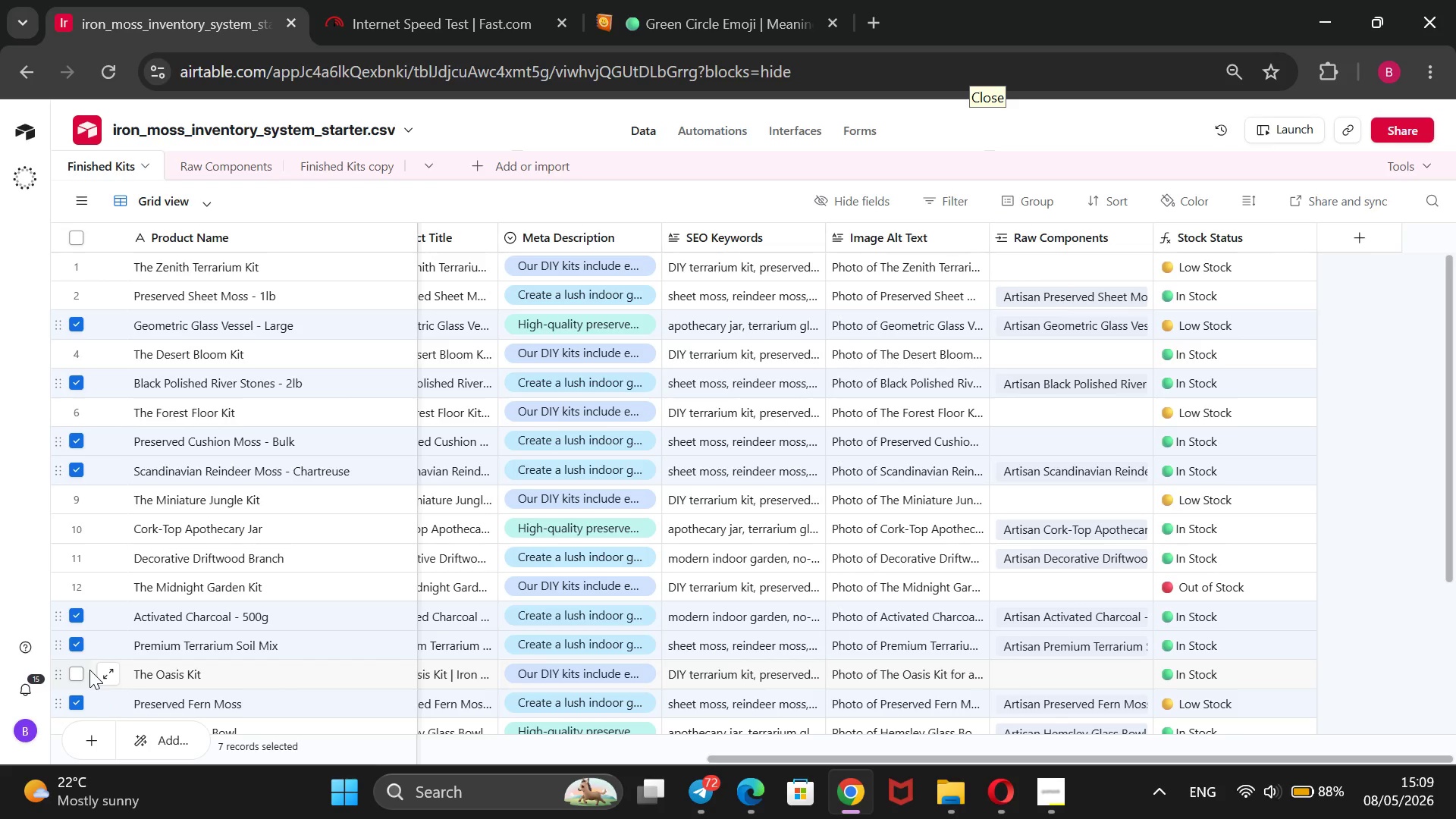 
scroll: coordinate [89, 670], scroll_direction: down, amount: 2.0
 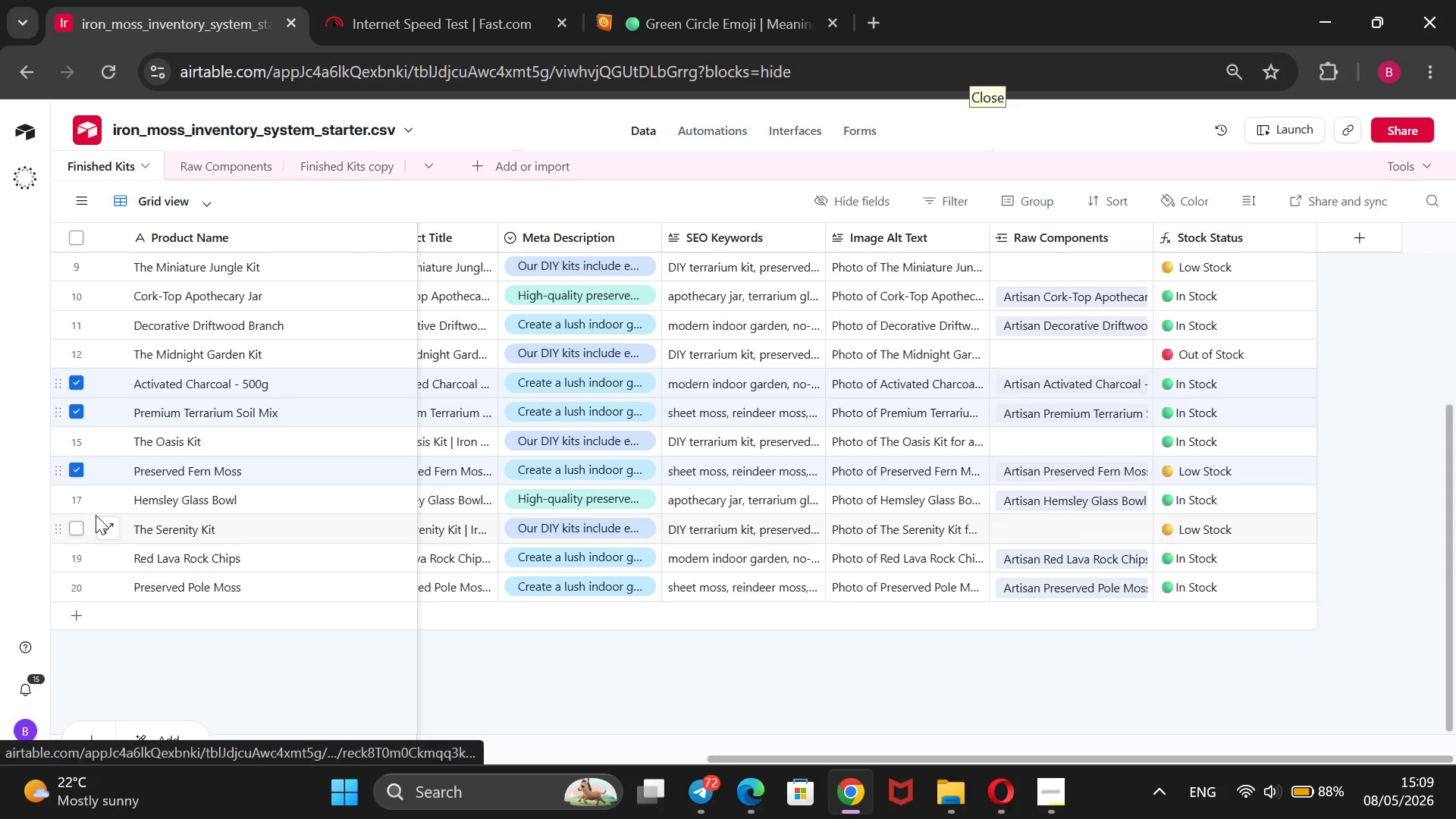 
left_click([80, 504])
 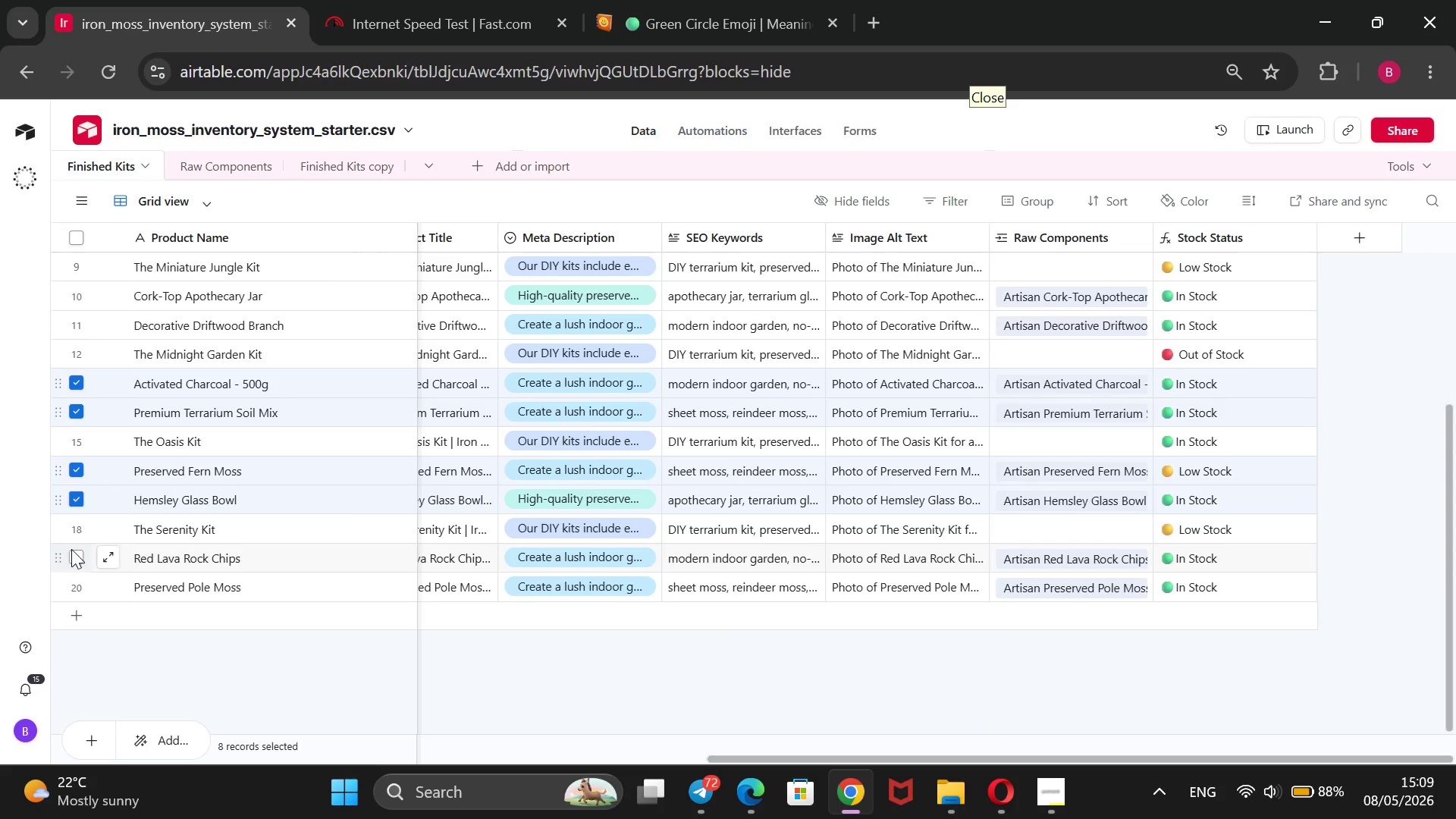 
left_click([74, 549])
 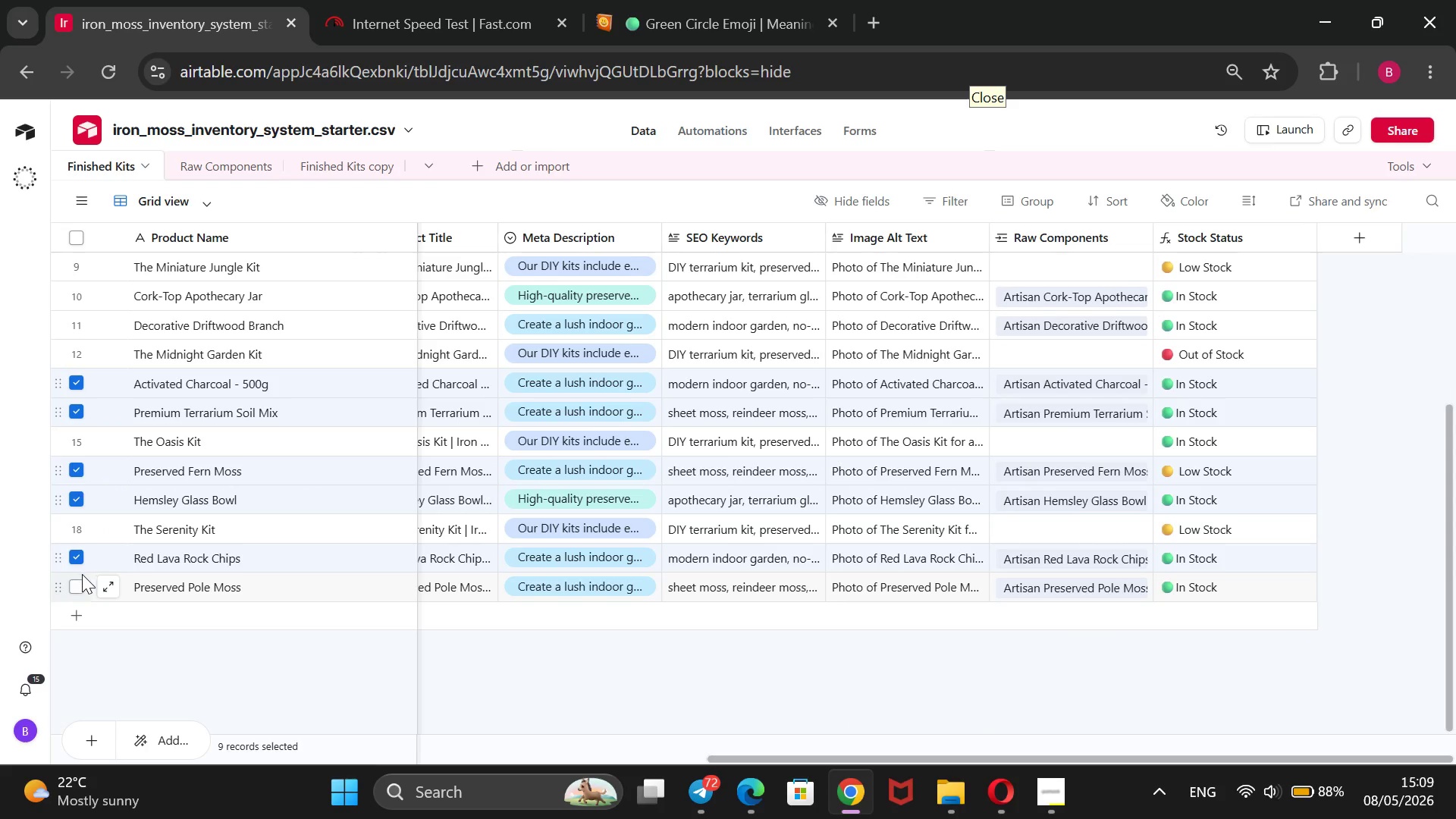 
left_click([72, 581])
 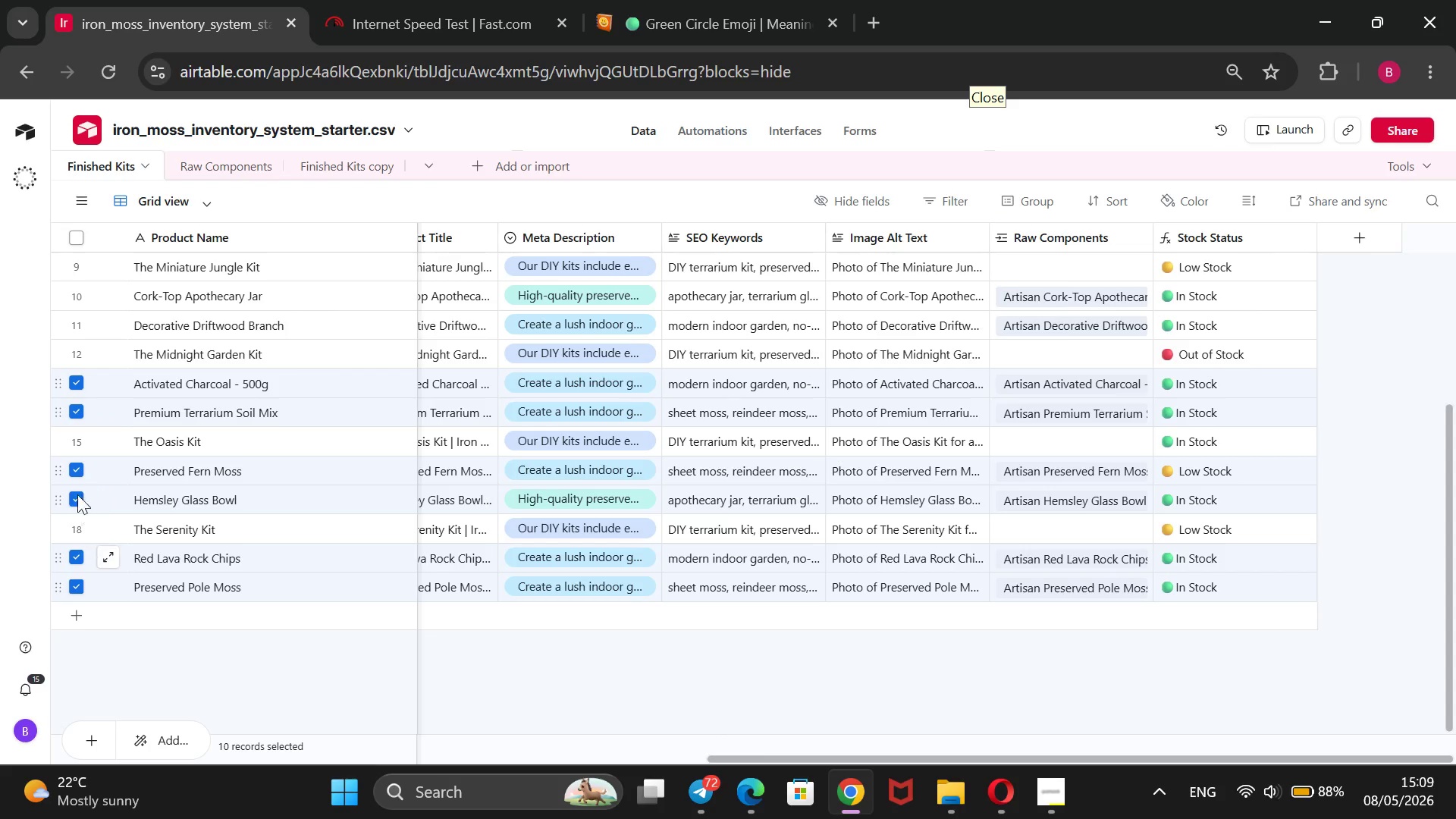 
wait(6.14)
 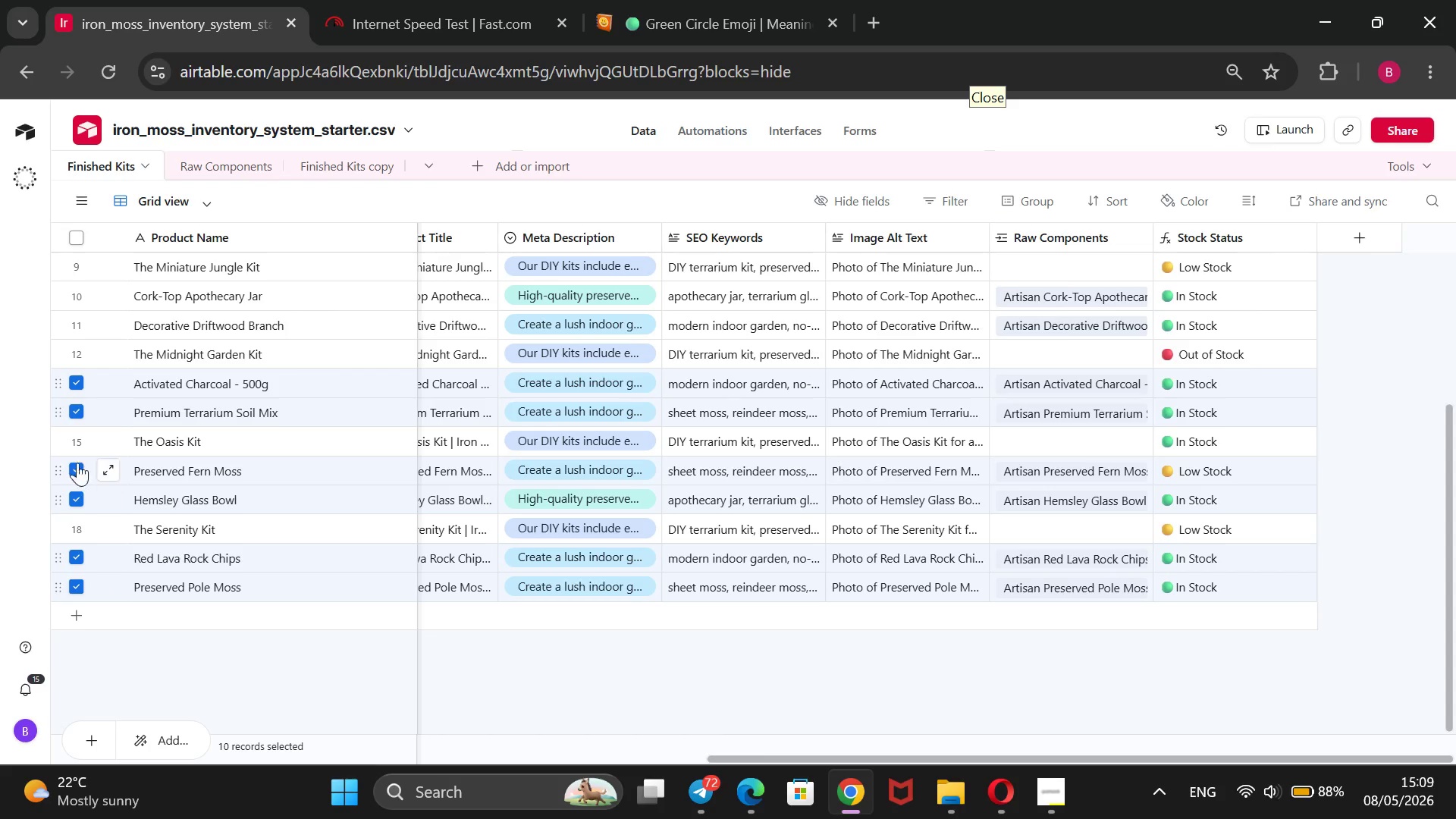 
scroll: coordinate [88, 389], scroll_direction: up, amount: 9.0
 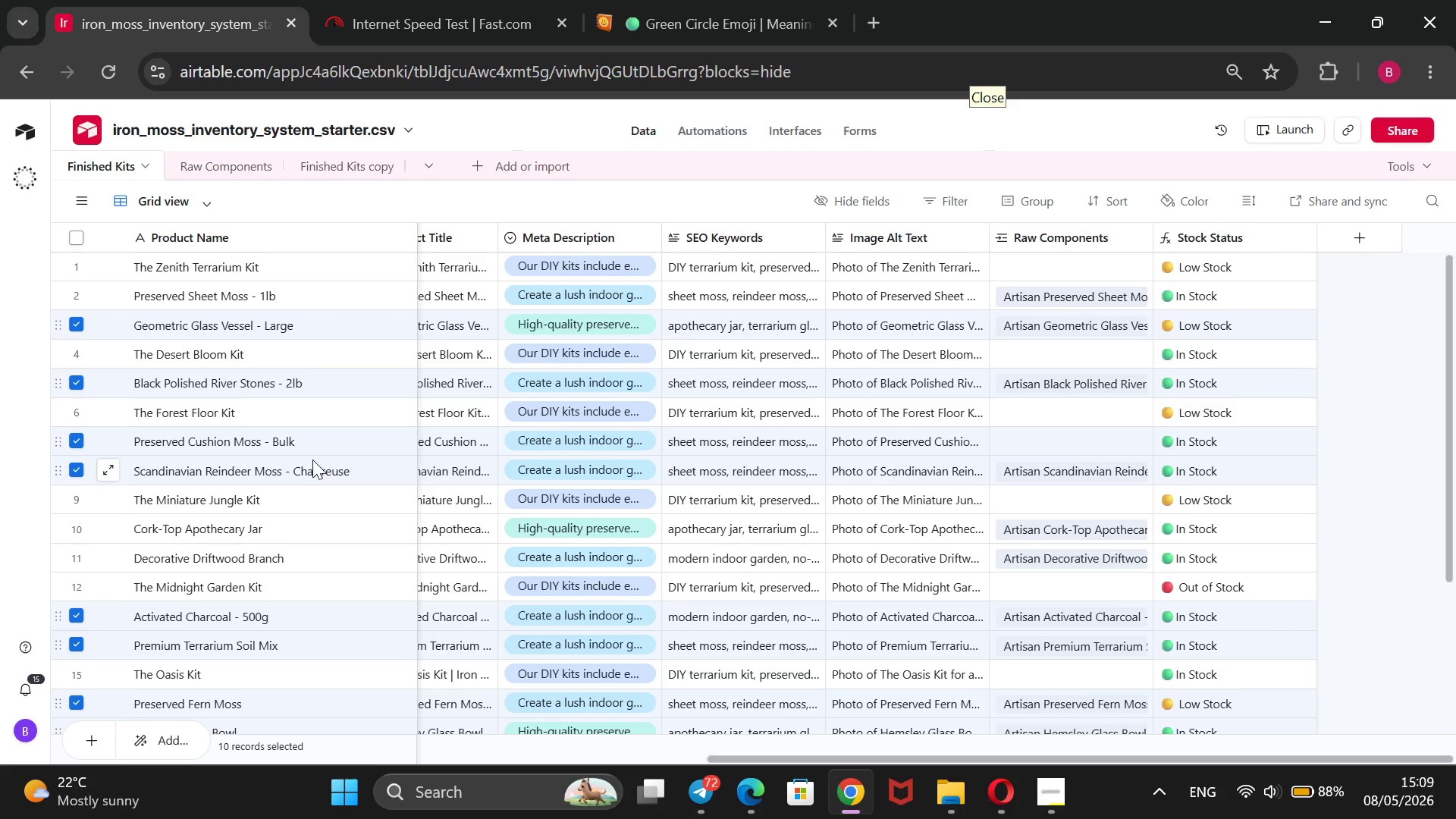 
scroll: coordinate [312, 460], scroll_direction: down, amount: 3.0
 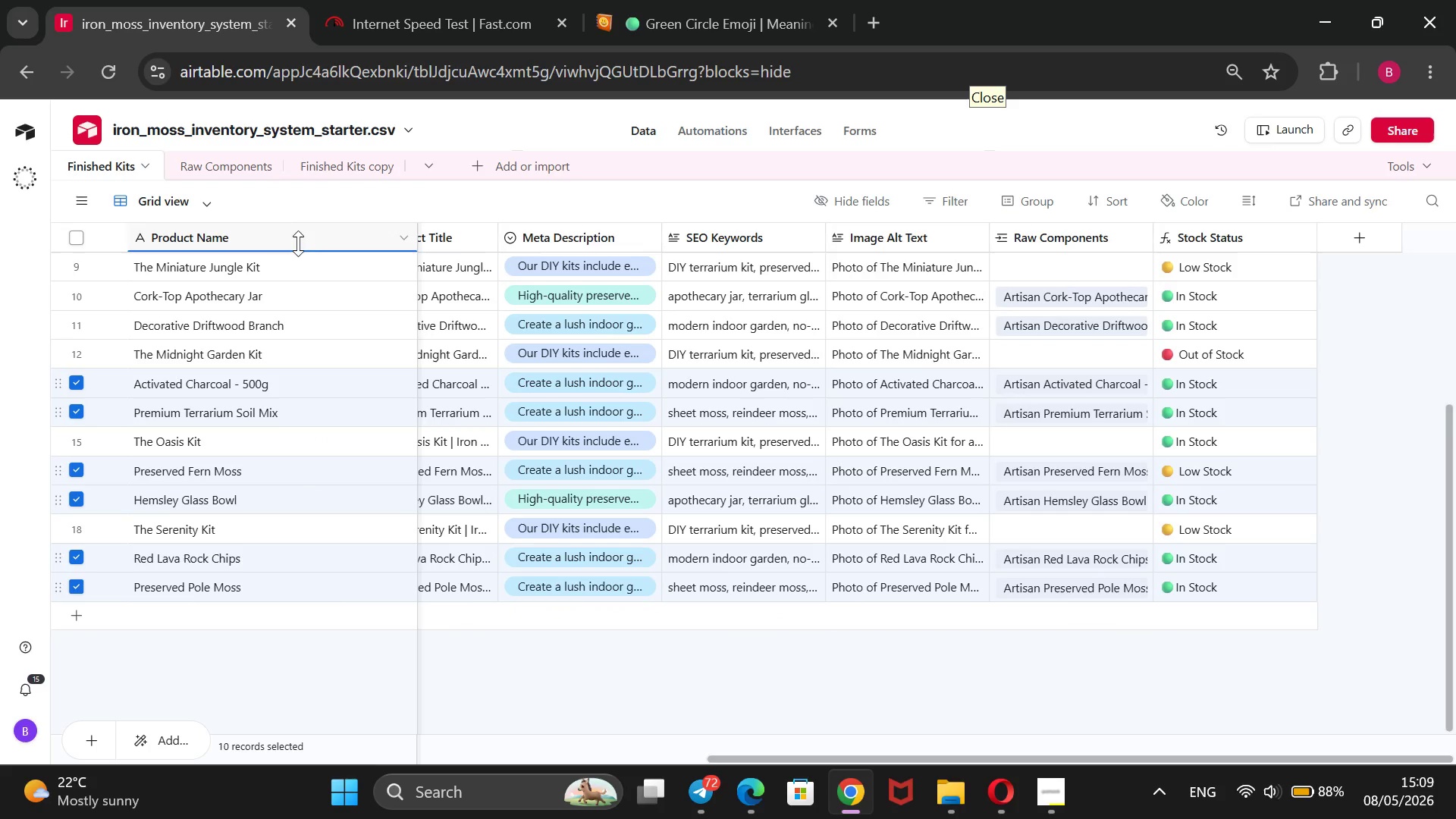 
wait(5.97)
 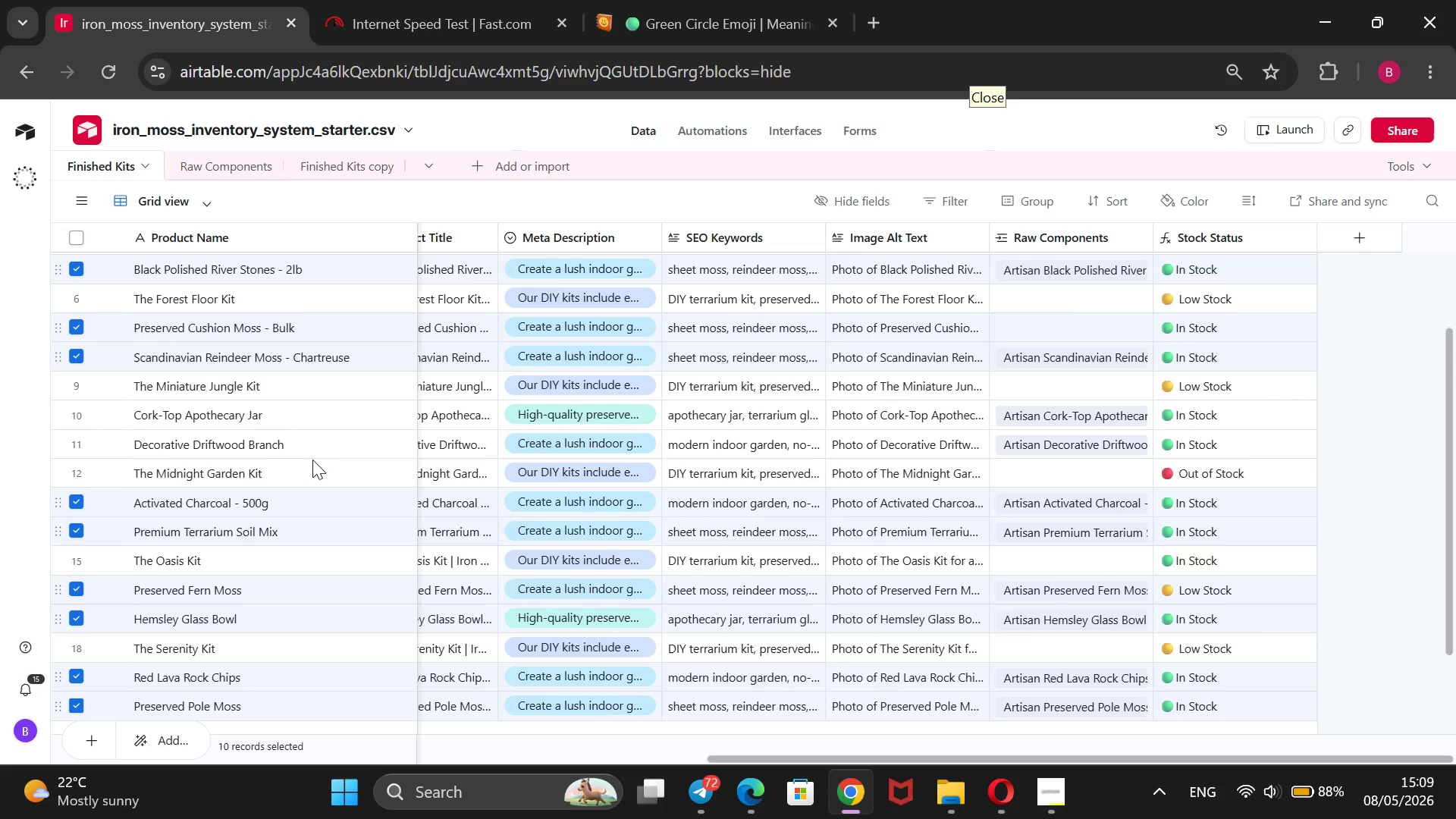 
scroll: coordinate [281, 334], scroll_direction: up, amount: 3.0
 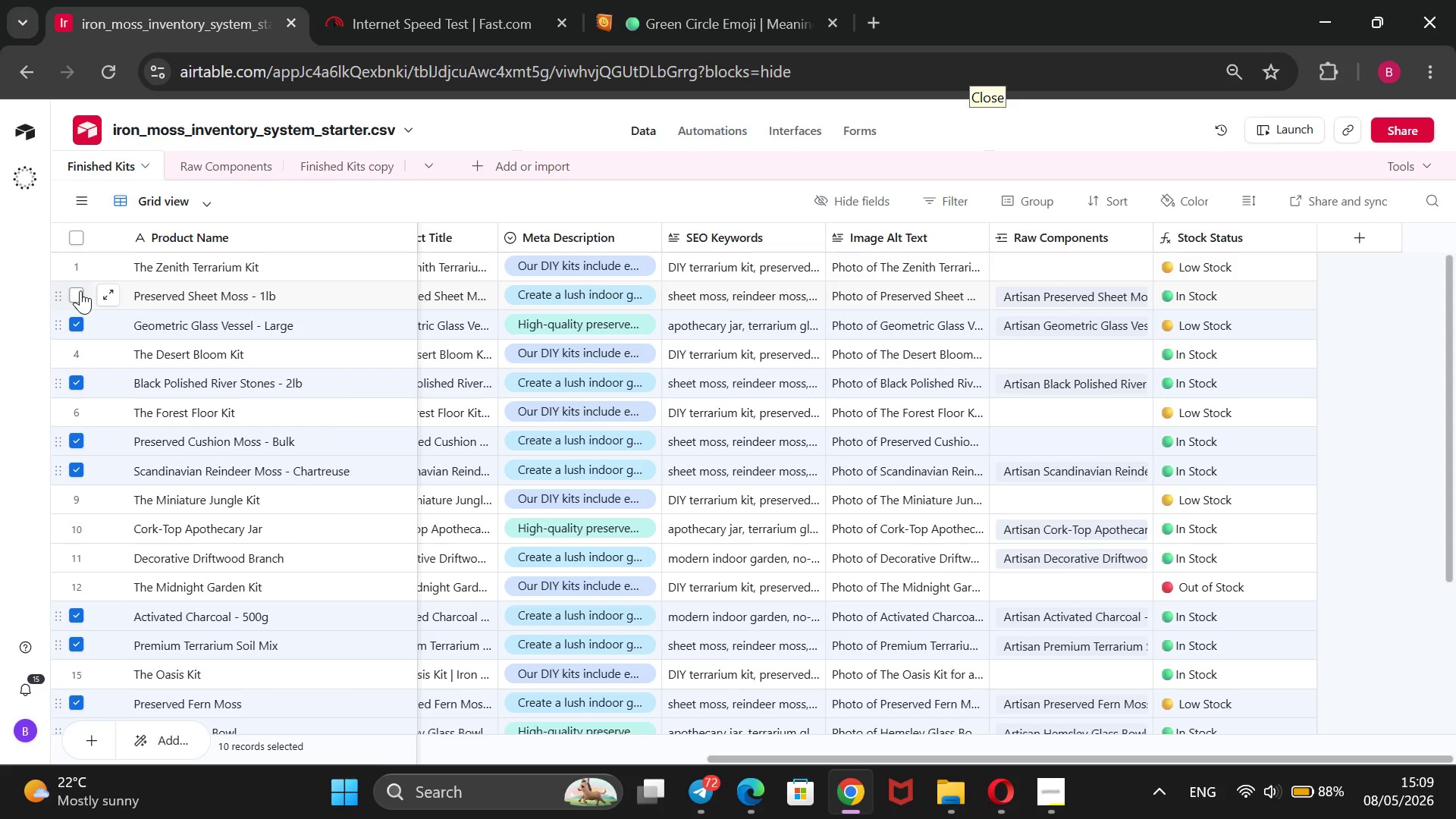 
left_click([80, 290])
 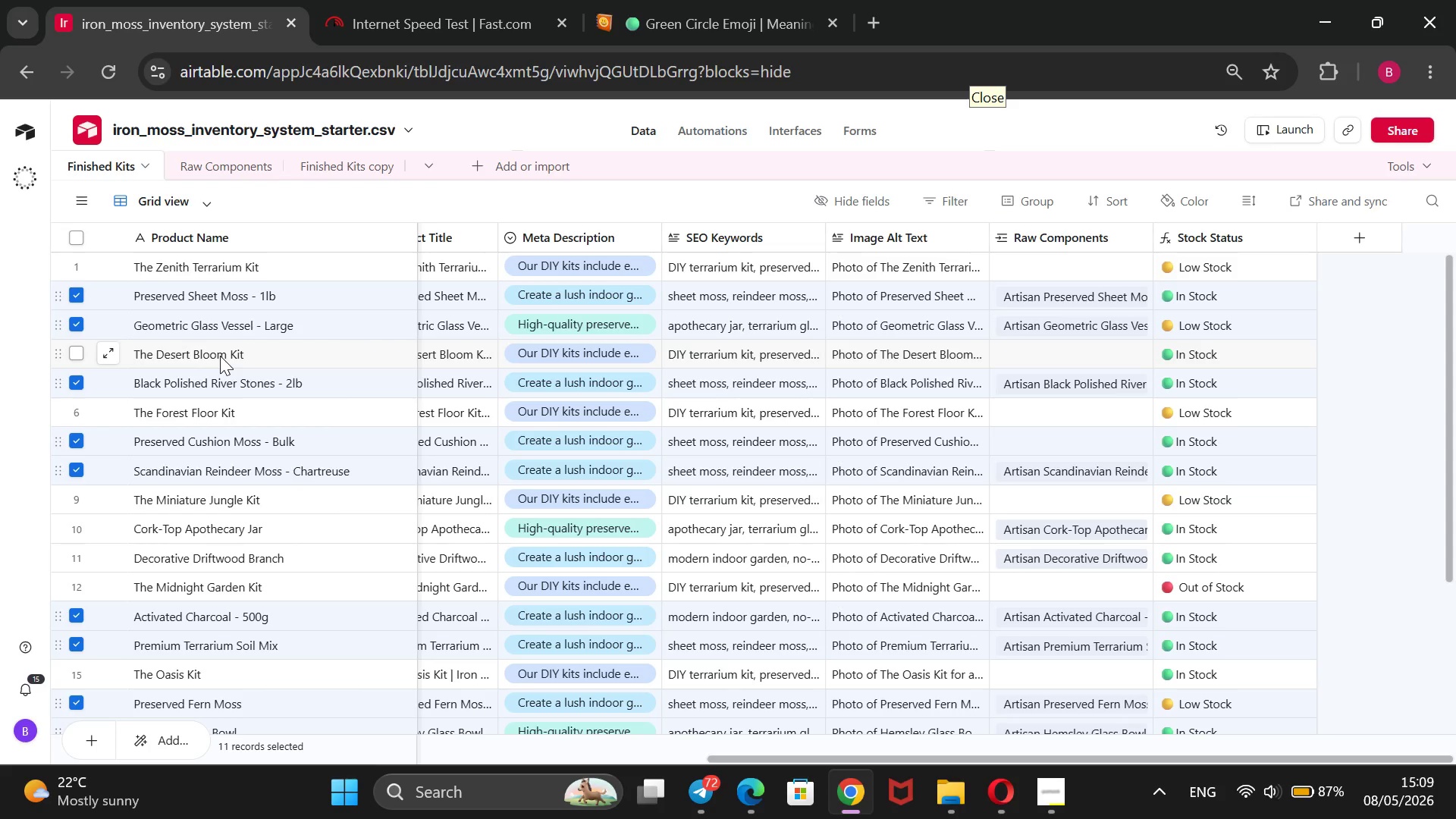 
wait(20.31)
 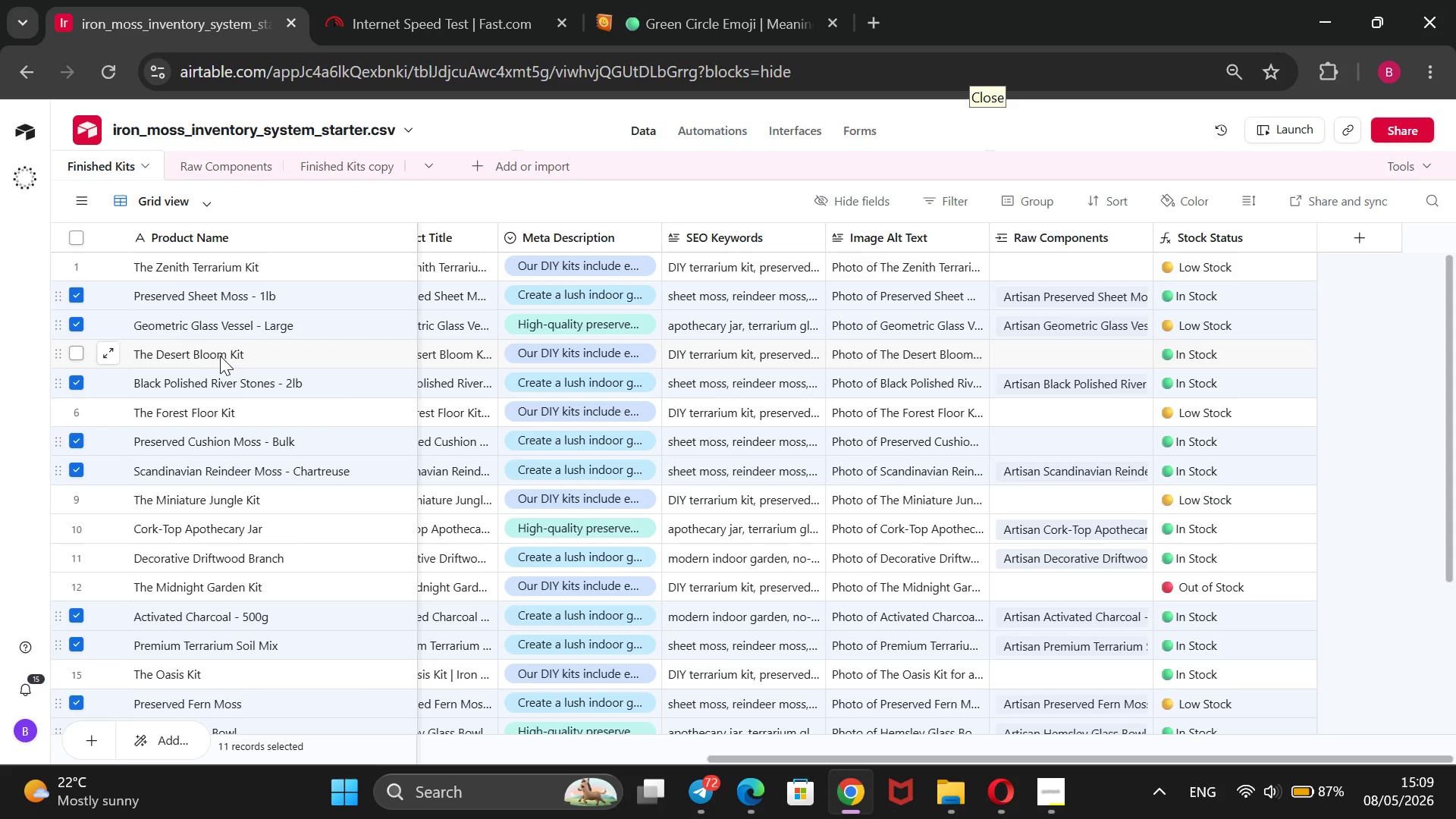 
left_click([80, 526])
 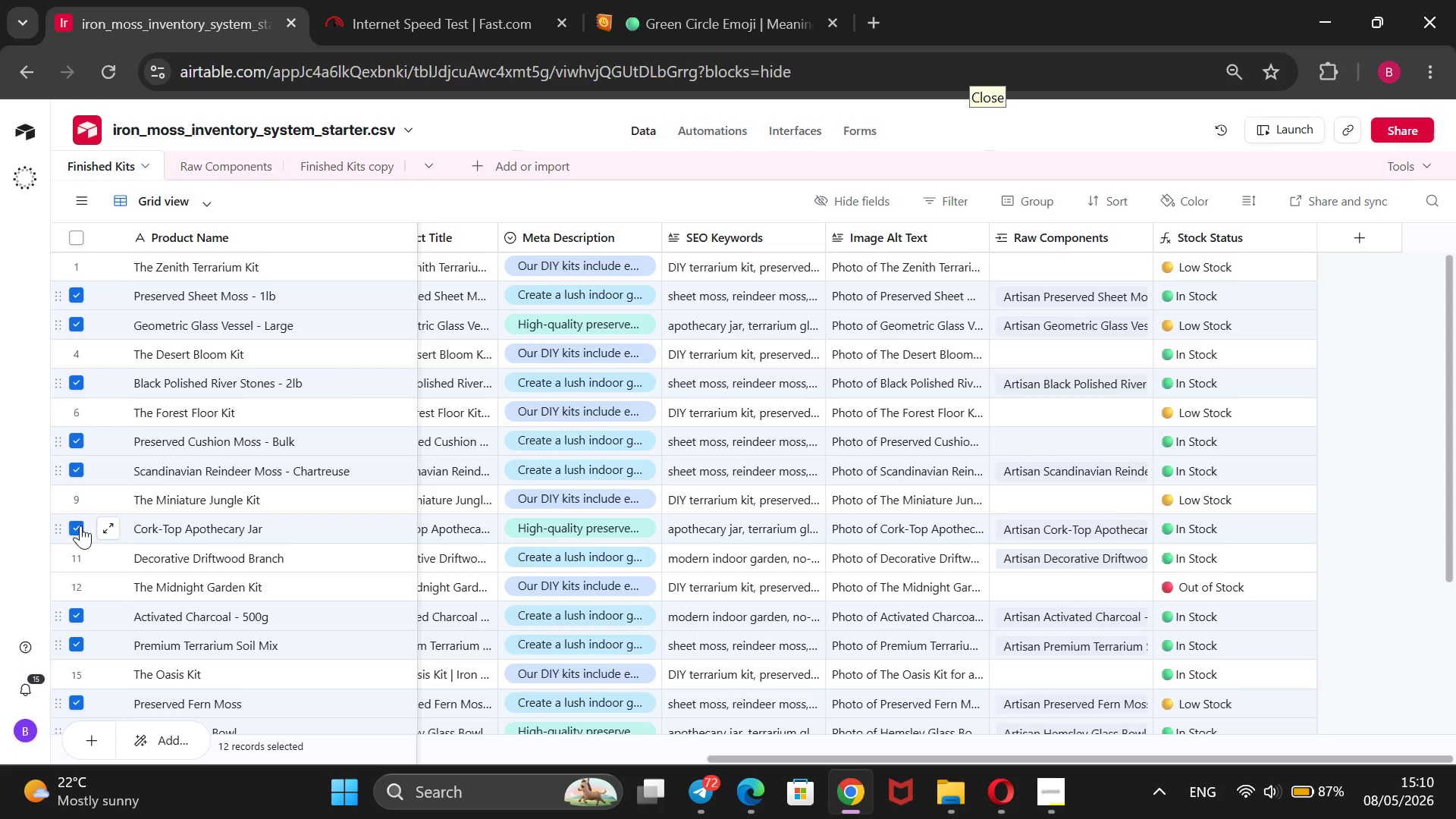 
right_click([80, 526])
 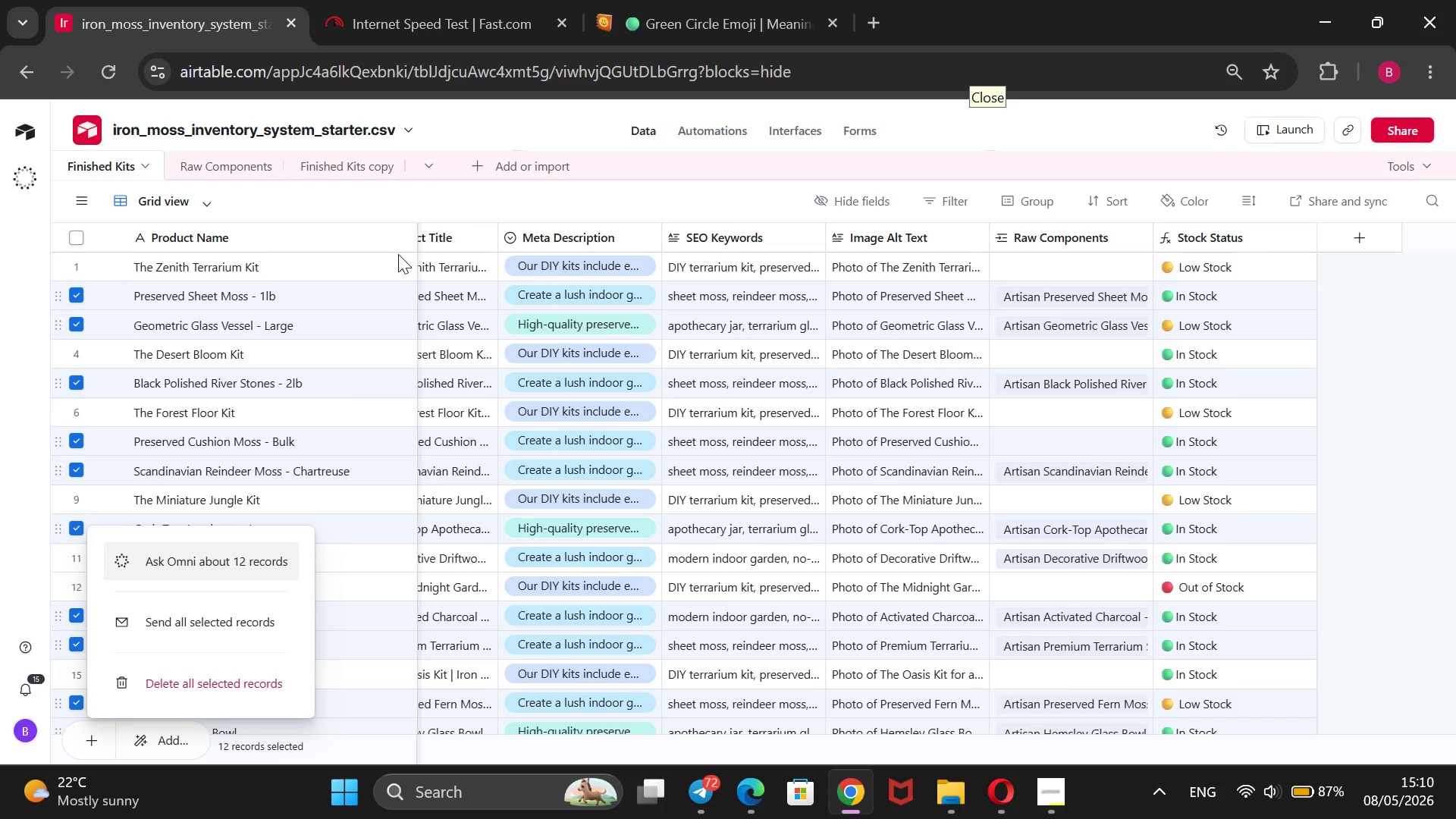 
wait(7.83)
 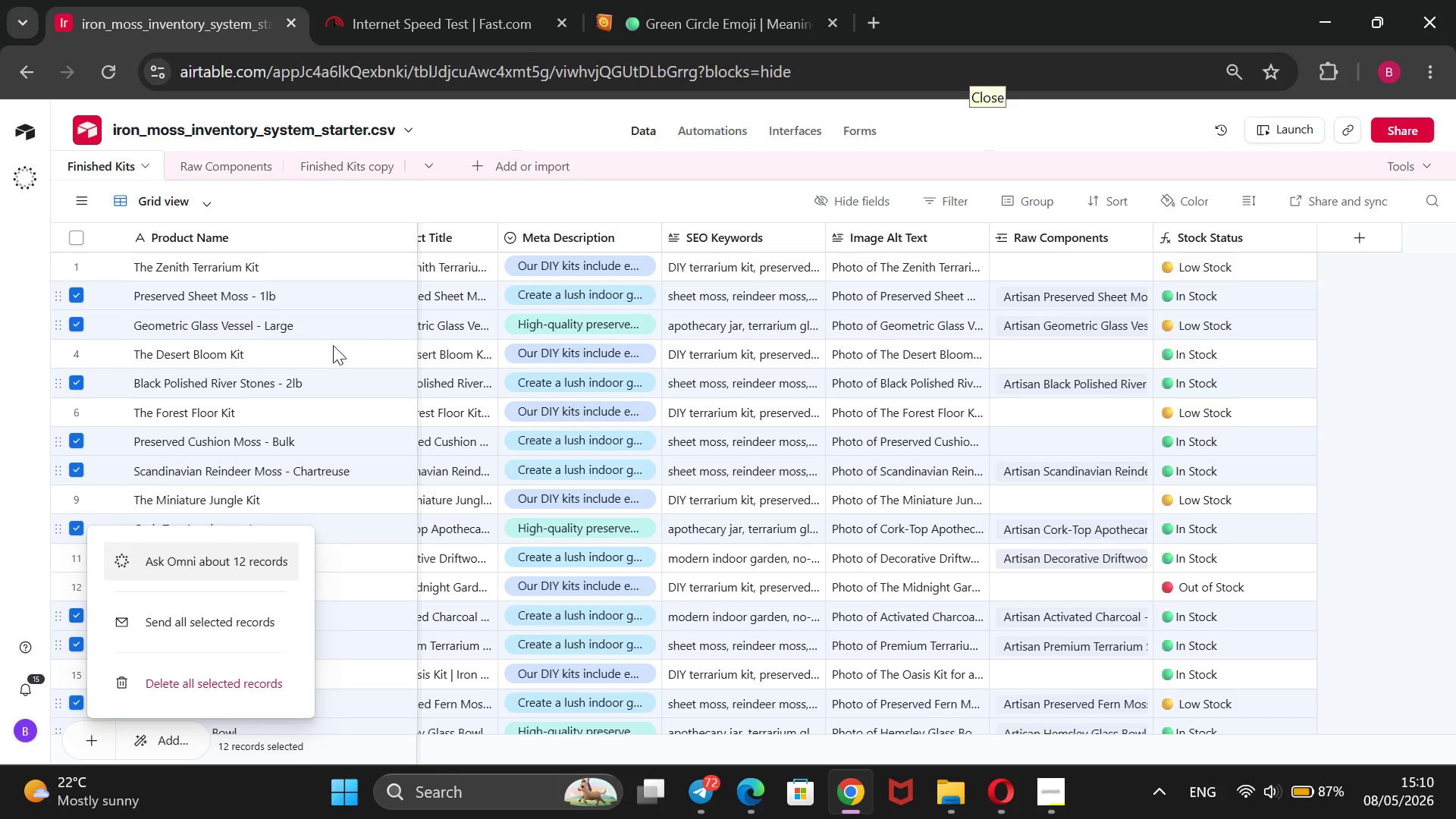 
key(Control+C)
 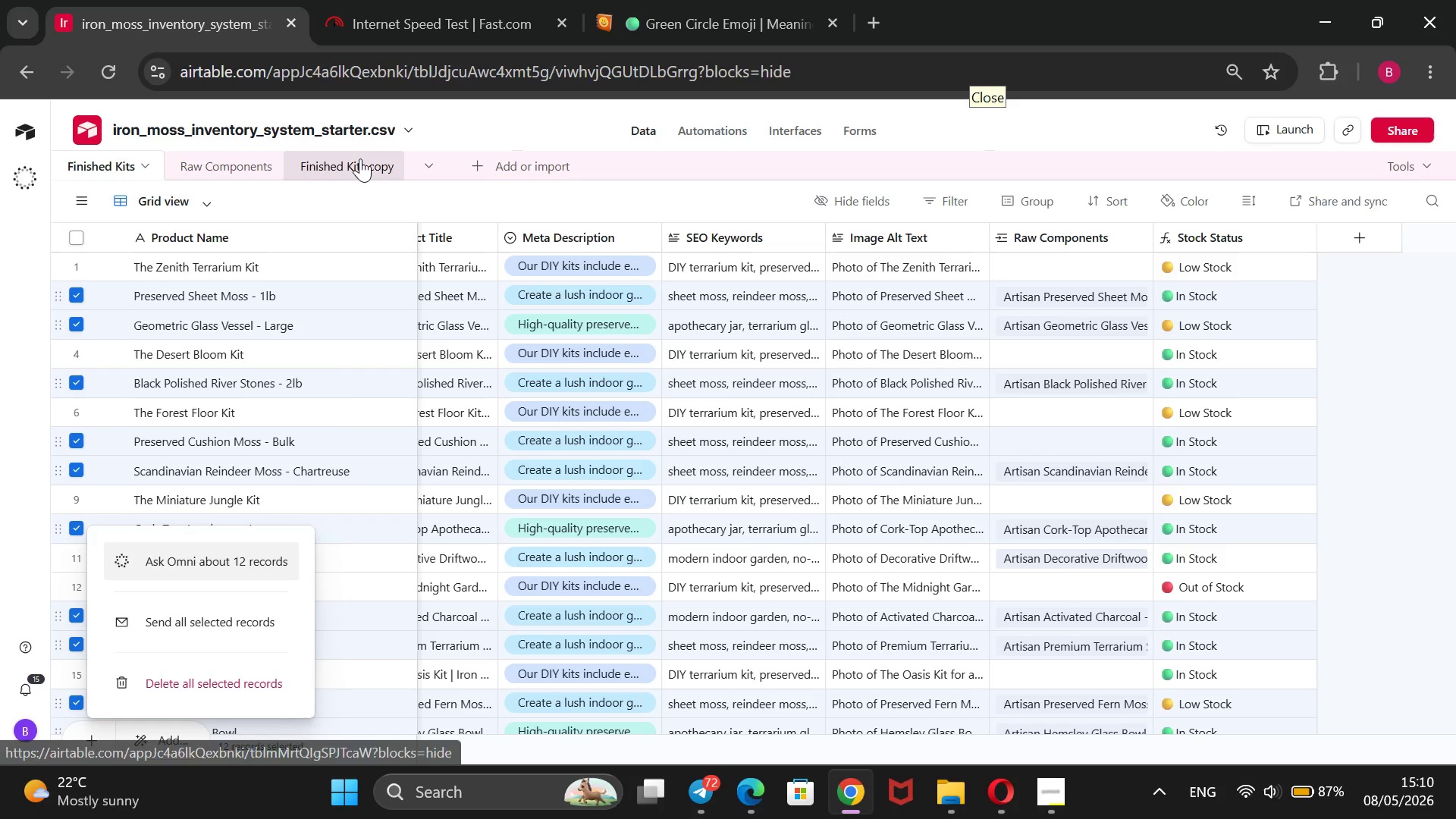 
left_click([360, 158])
 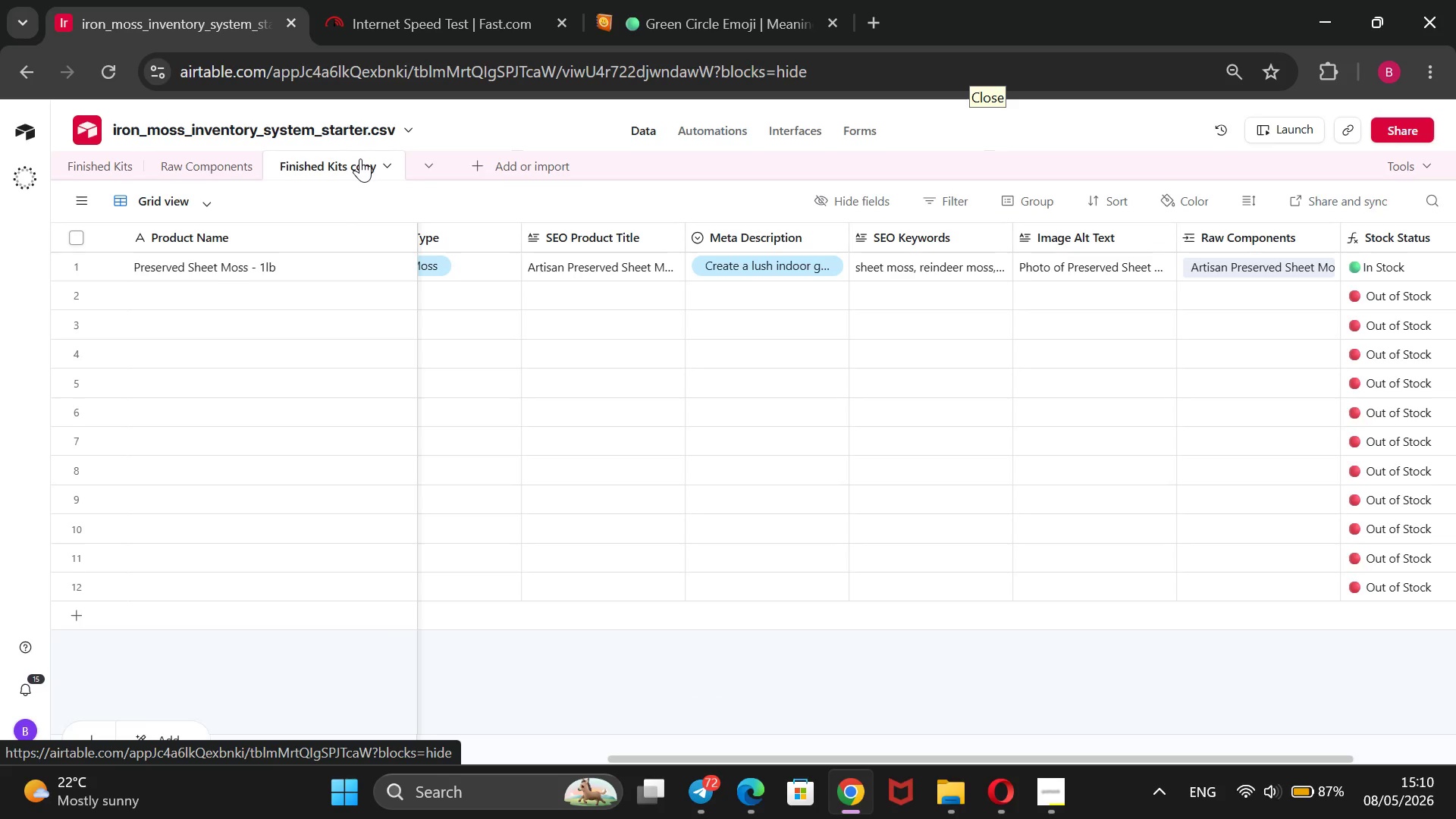 
wait(7.83)
 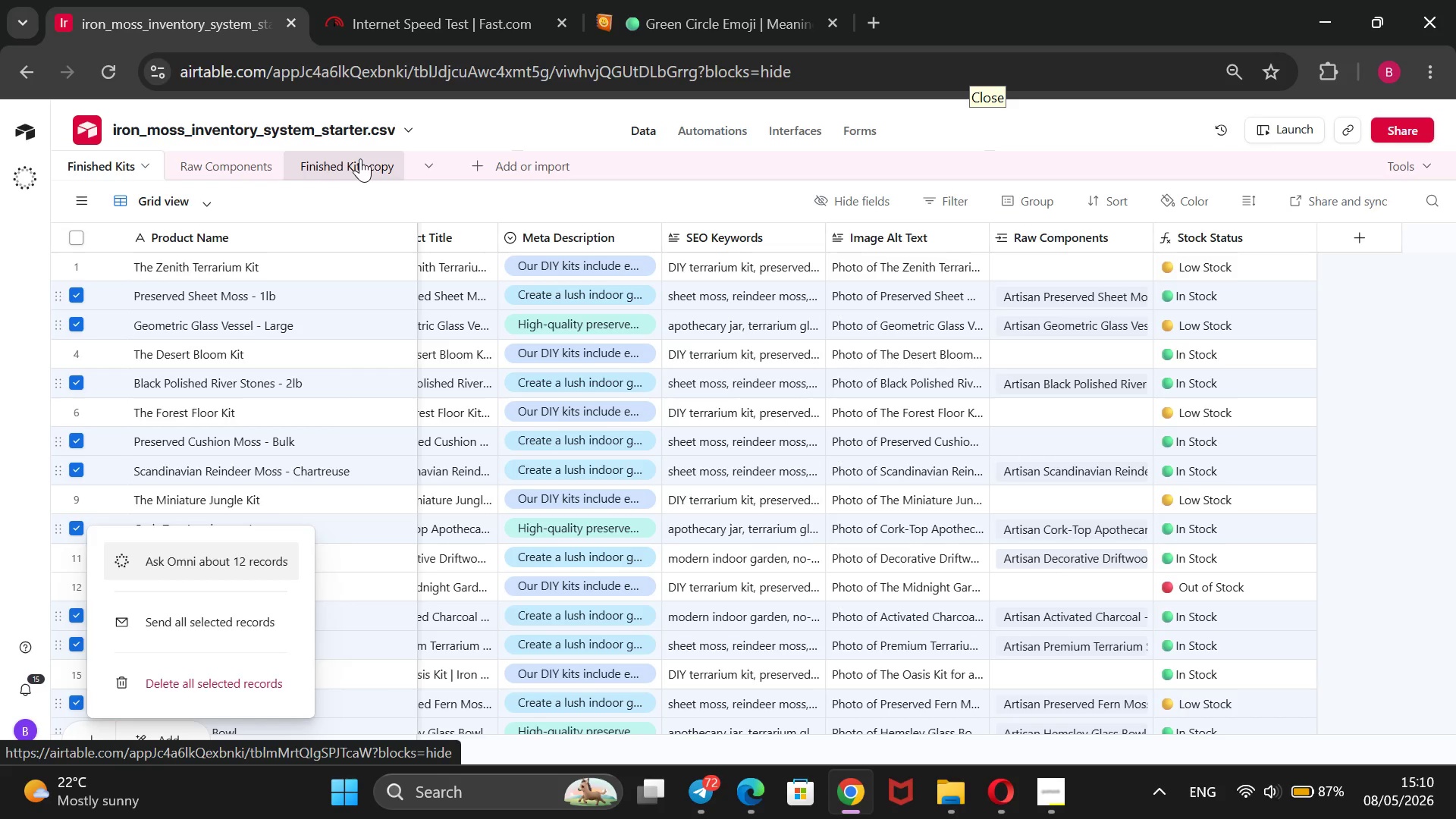 
left_click([237, 293])
 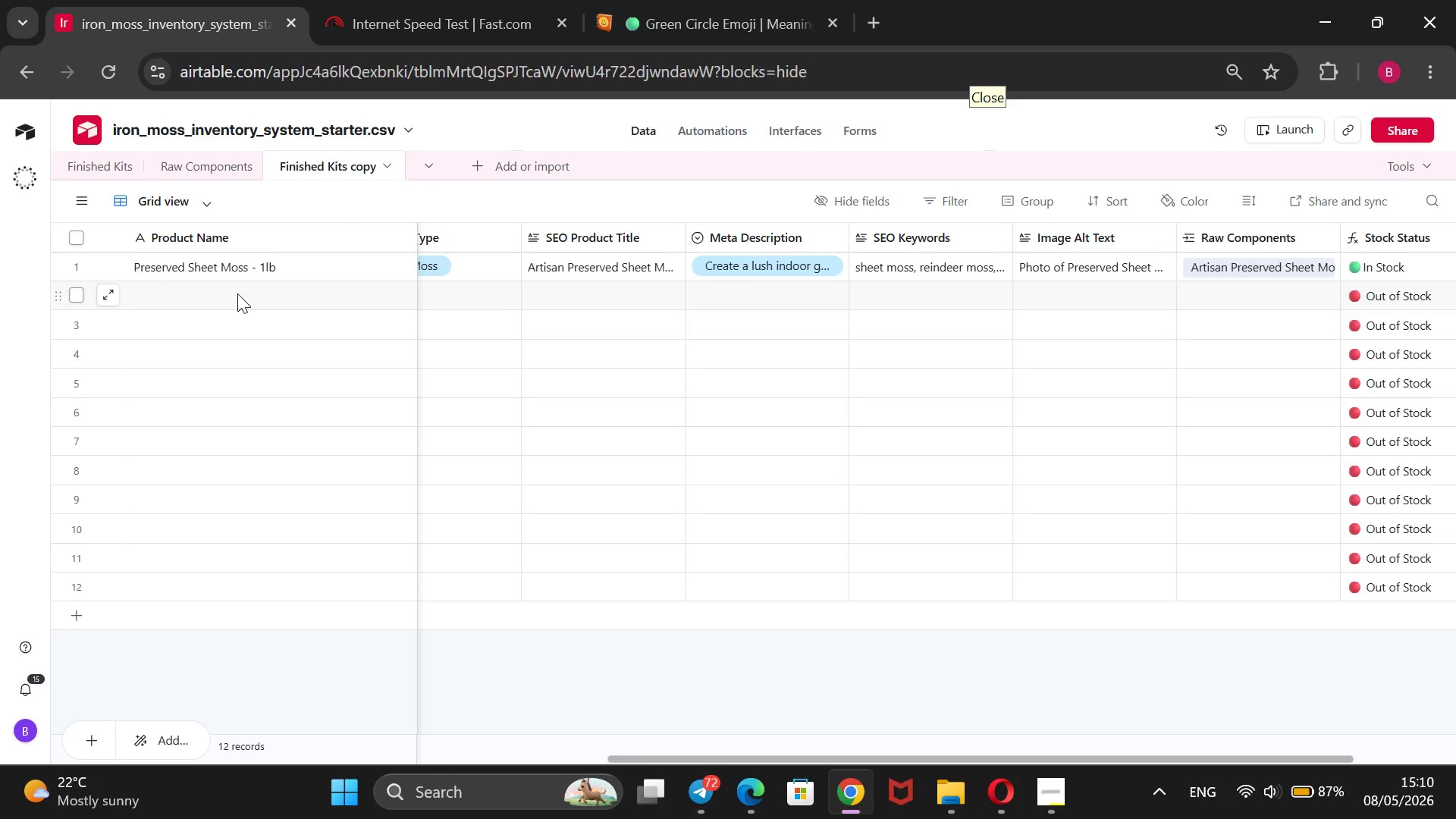 
hold_key(key=ControlLeft, duration=1.31)
 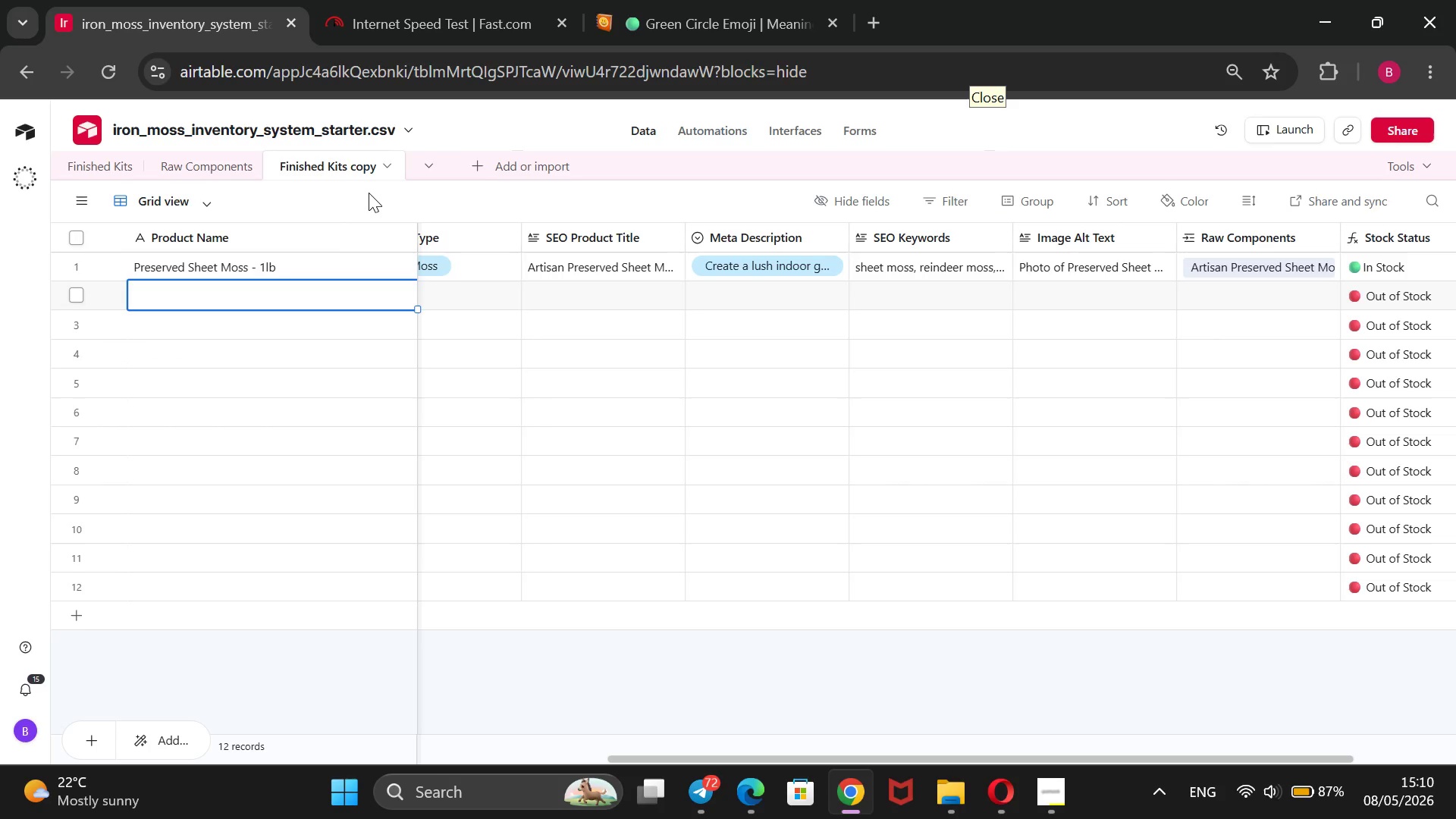 
left_click([369, 193])
 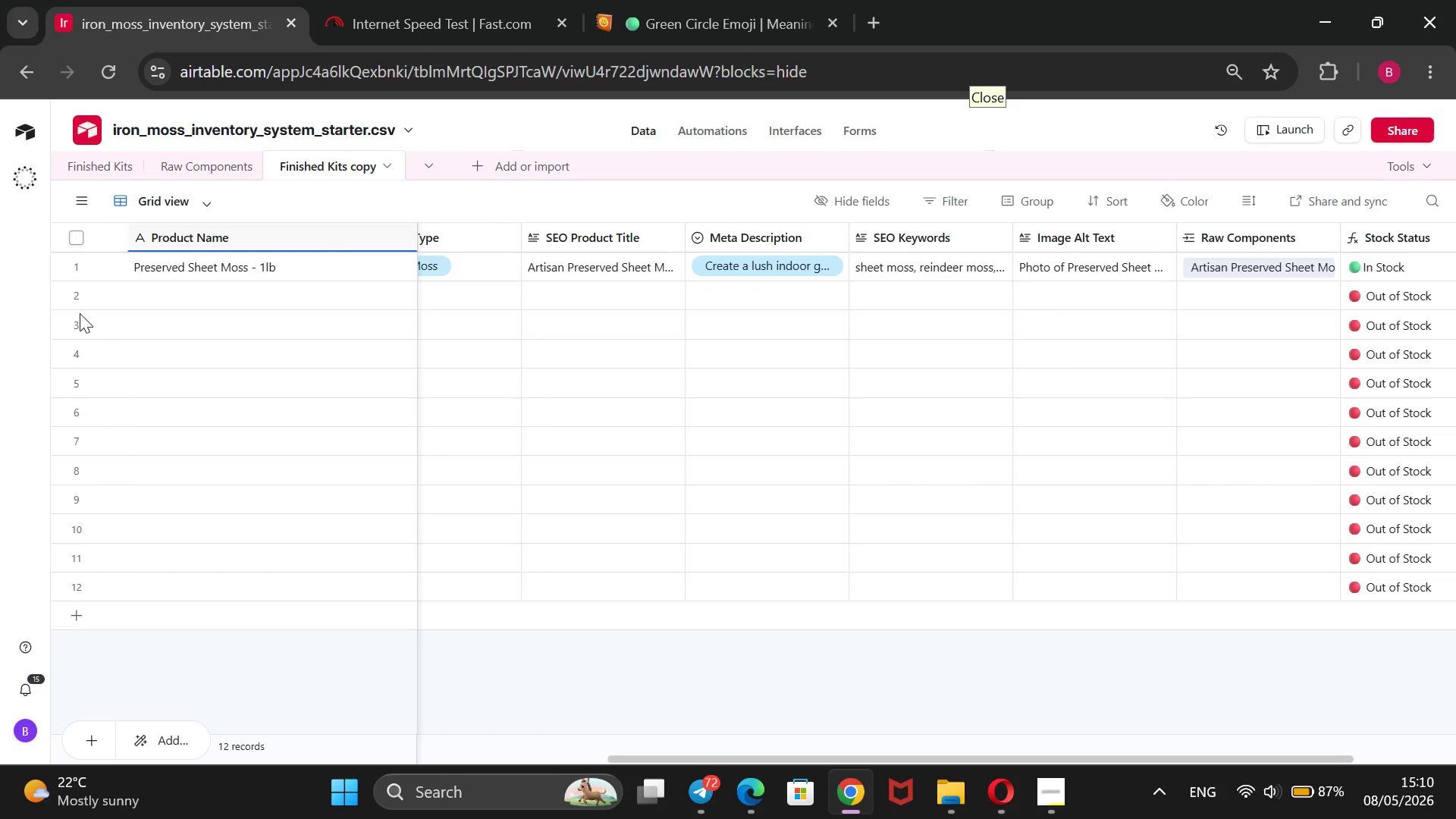 
left_click([83, 294])
 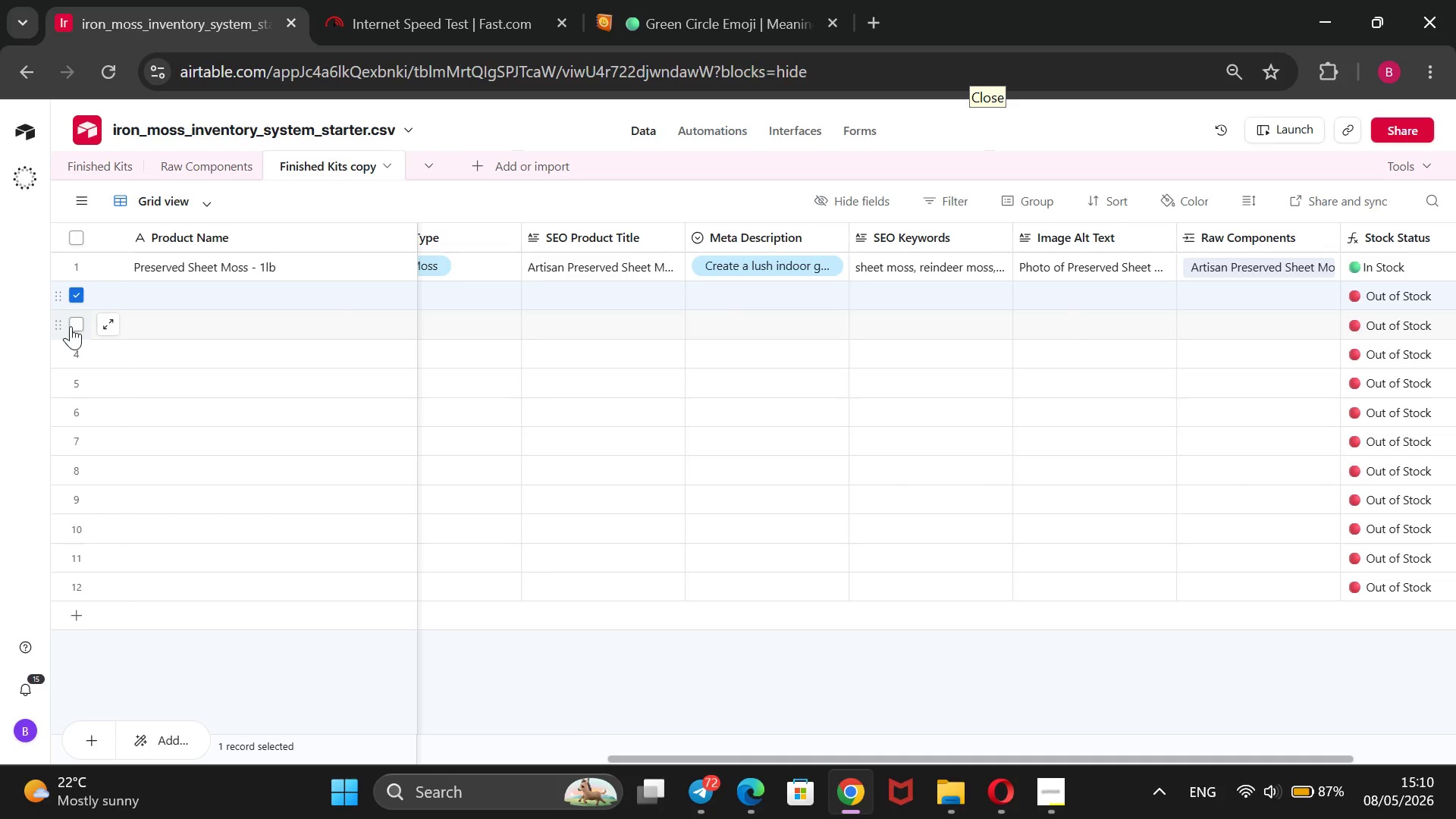 
left_click([71, 326])
 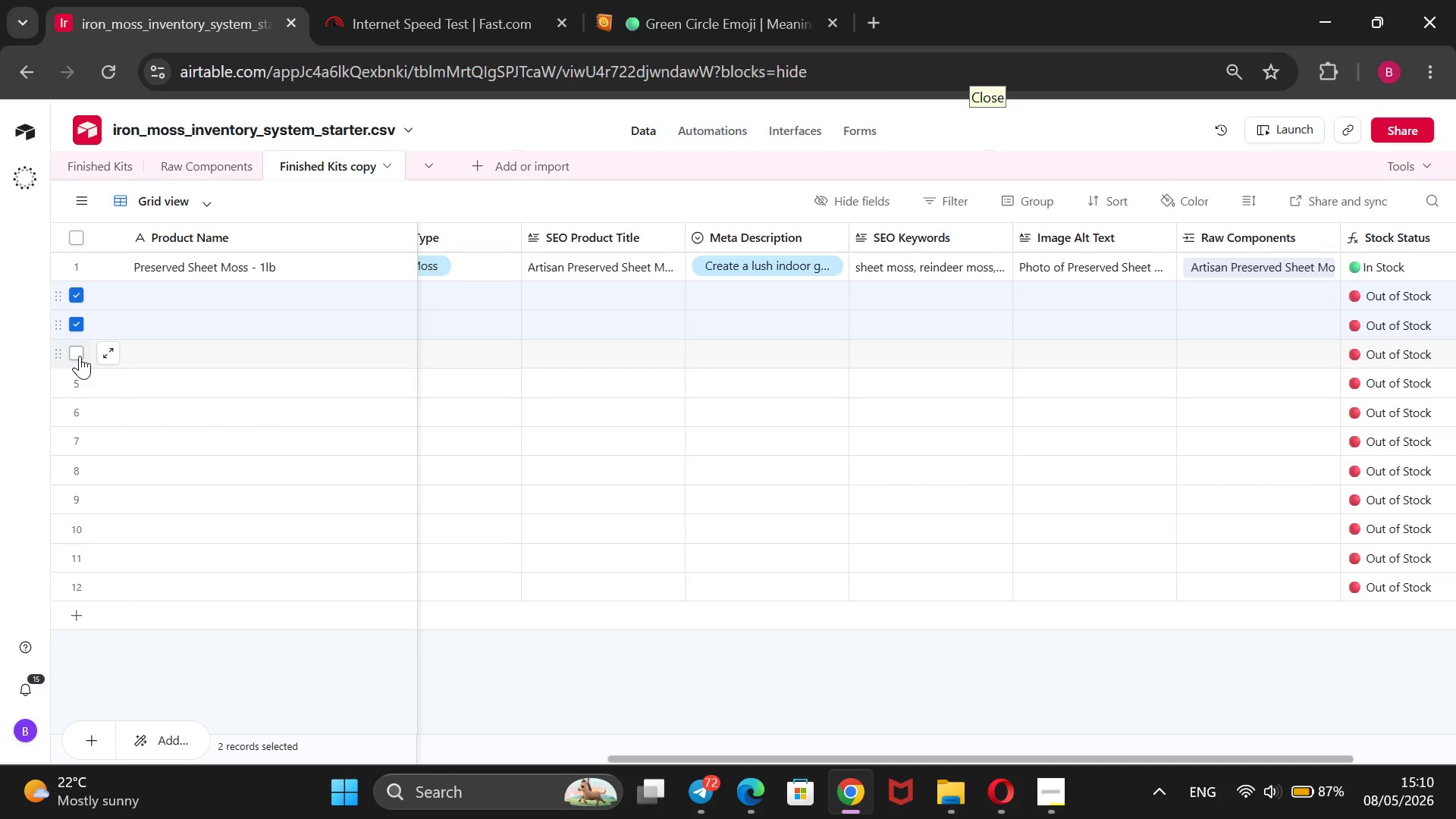 
left_click([80, 356])
 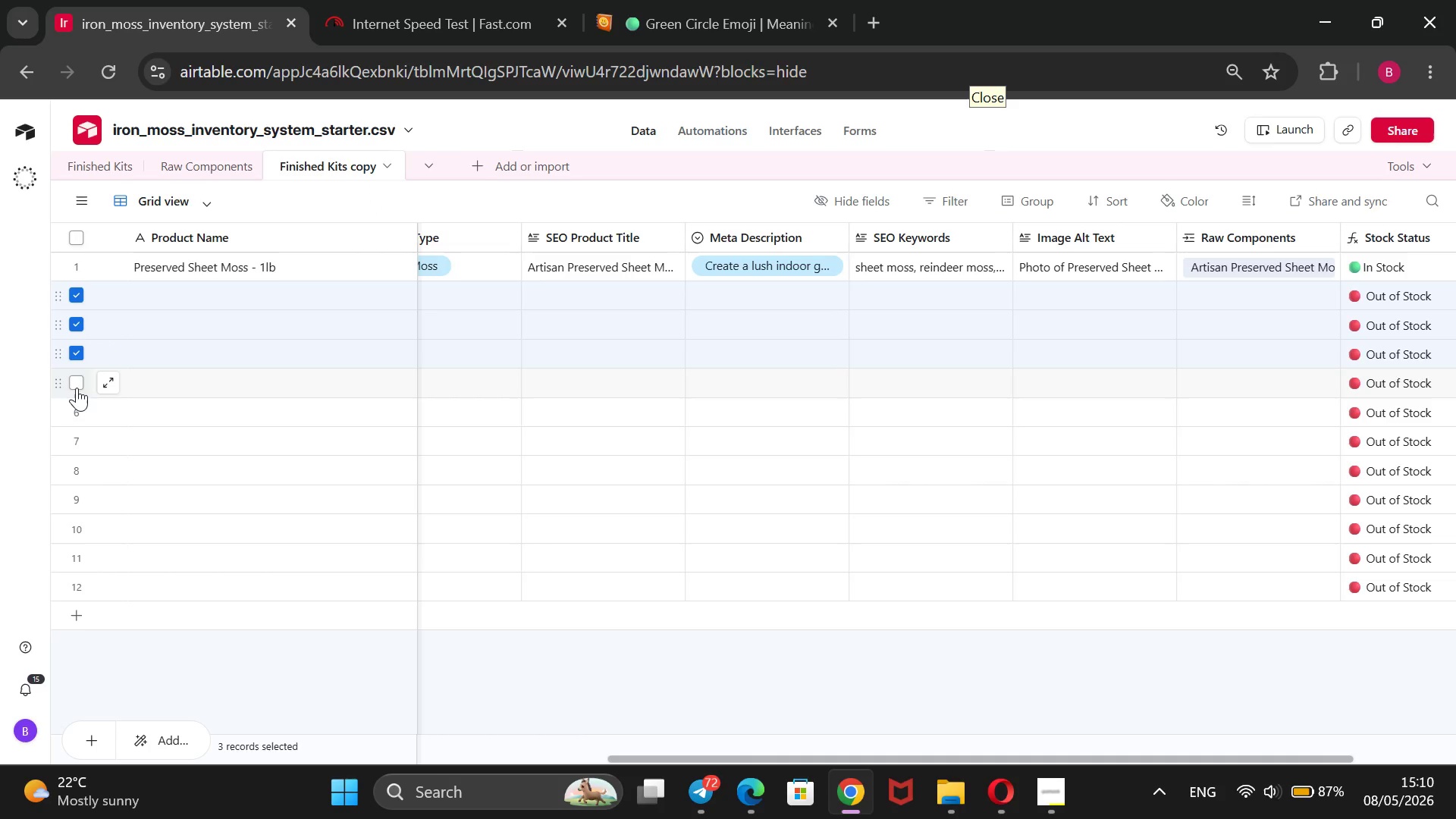 
left_click([75, 381])
 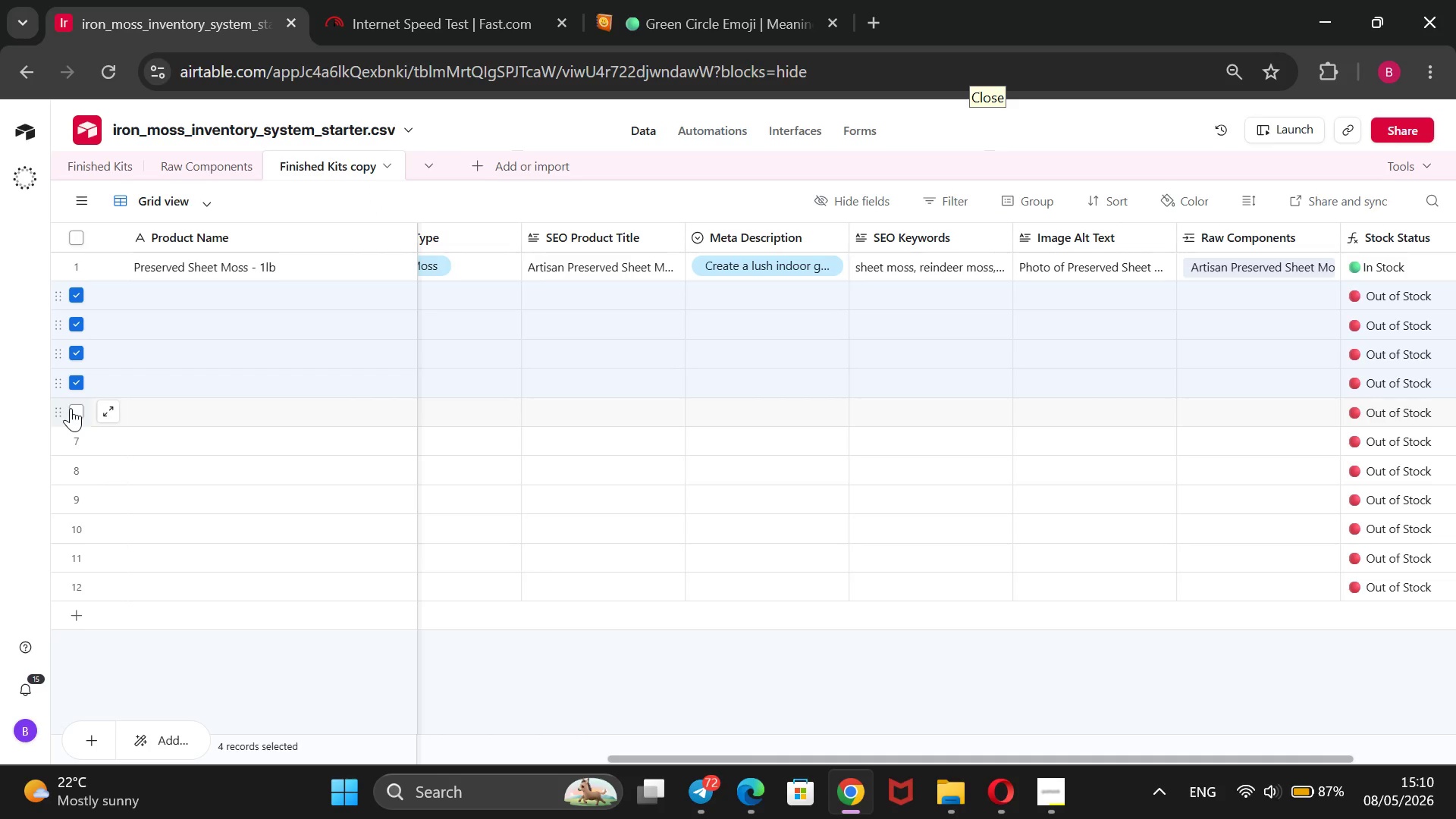 
left_click([71, 408])
 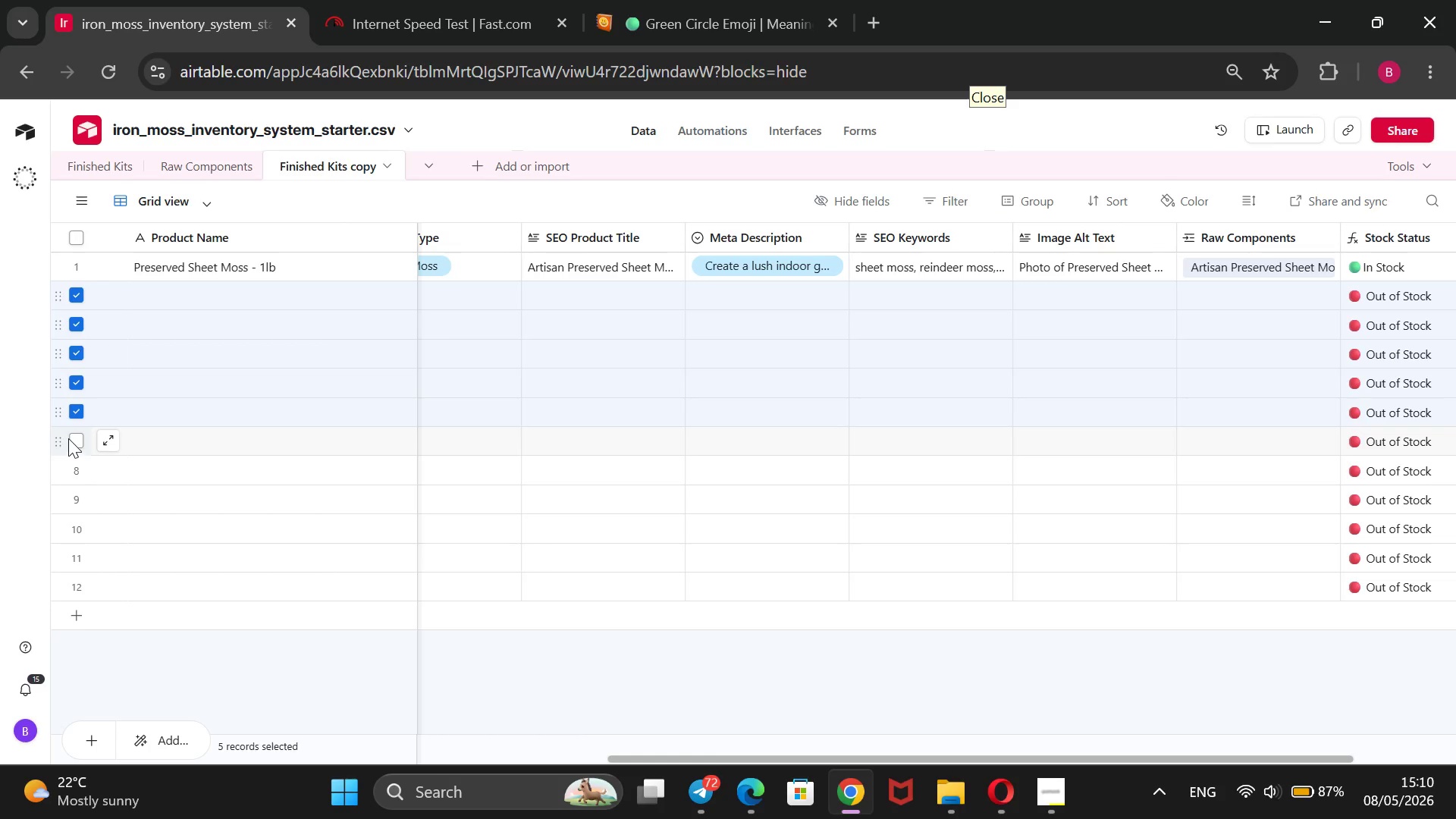 
left_click([68, 435])
 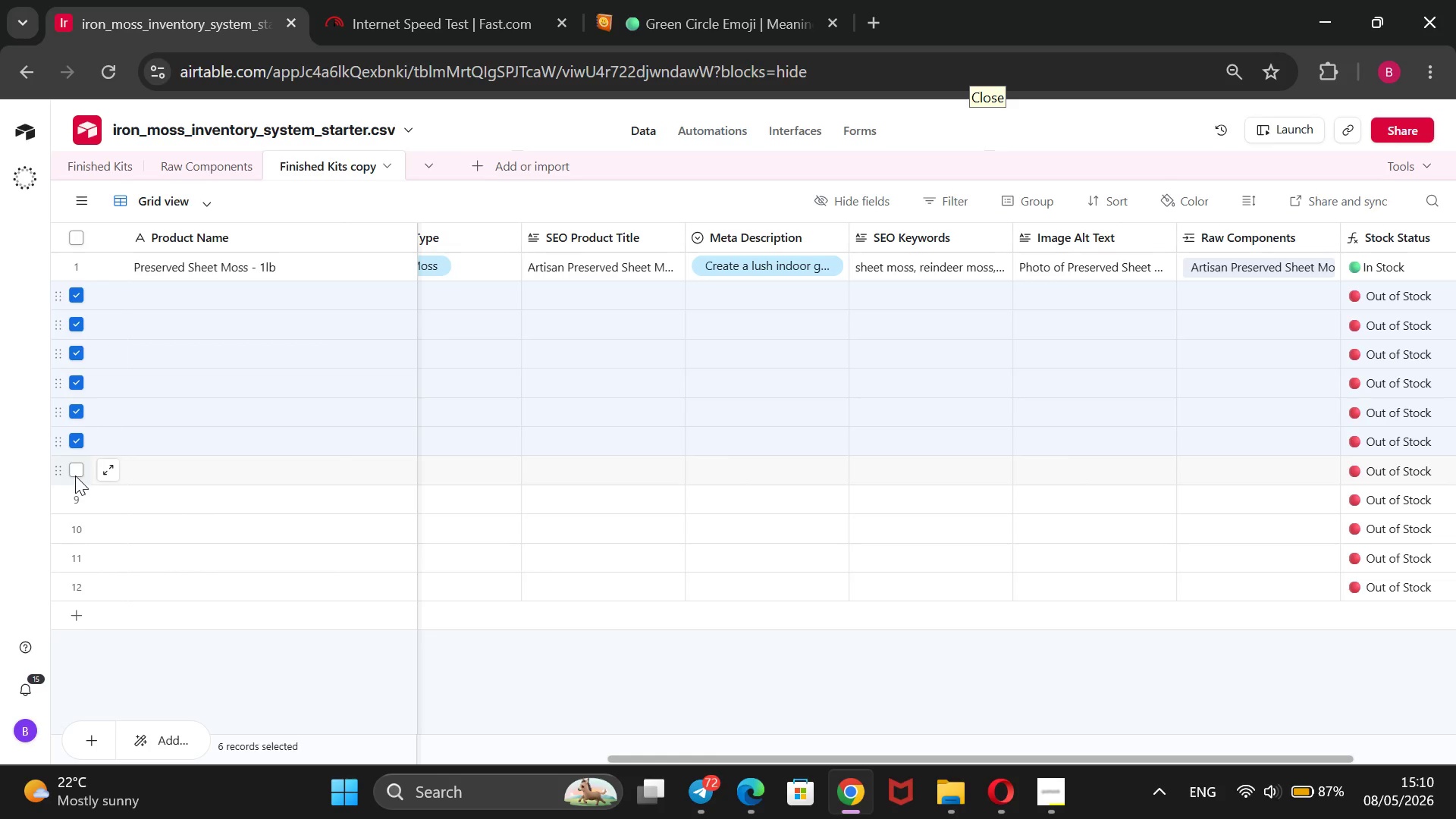 
left_click([75, 466])
 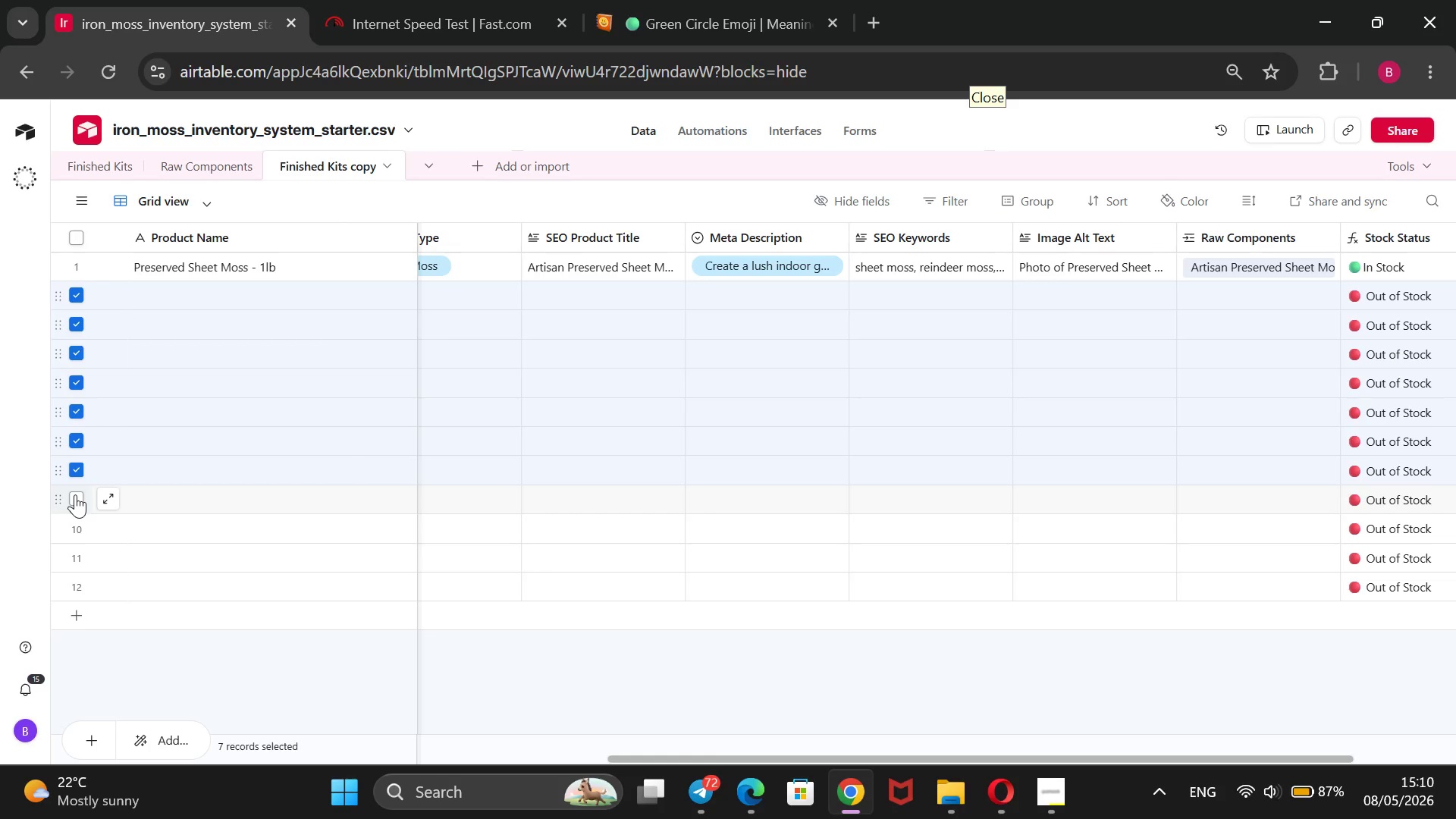 
left_click([75, 494])
 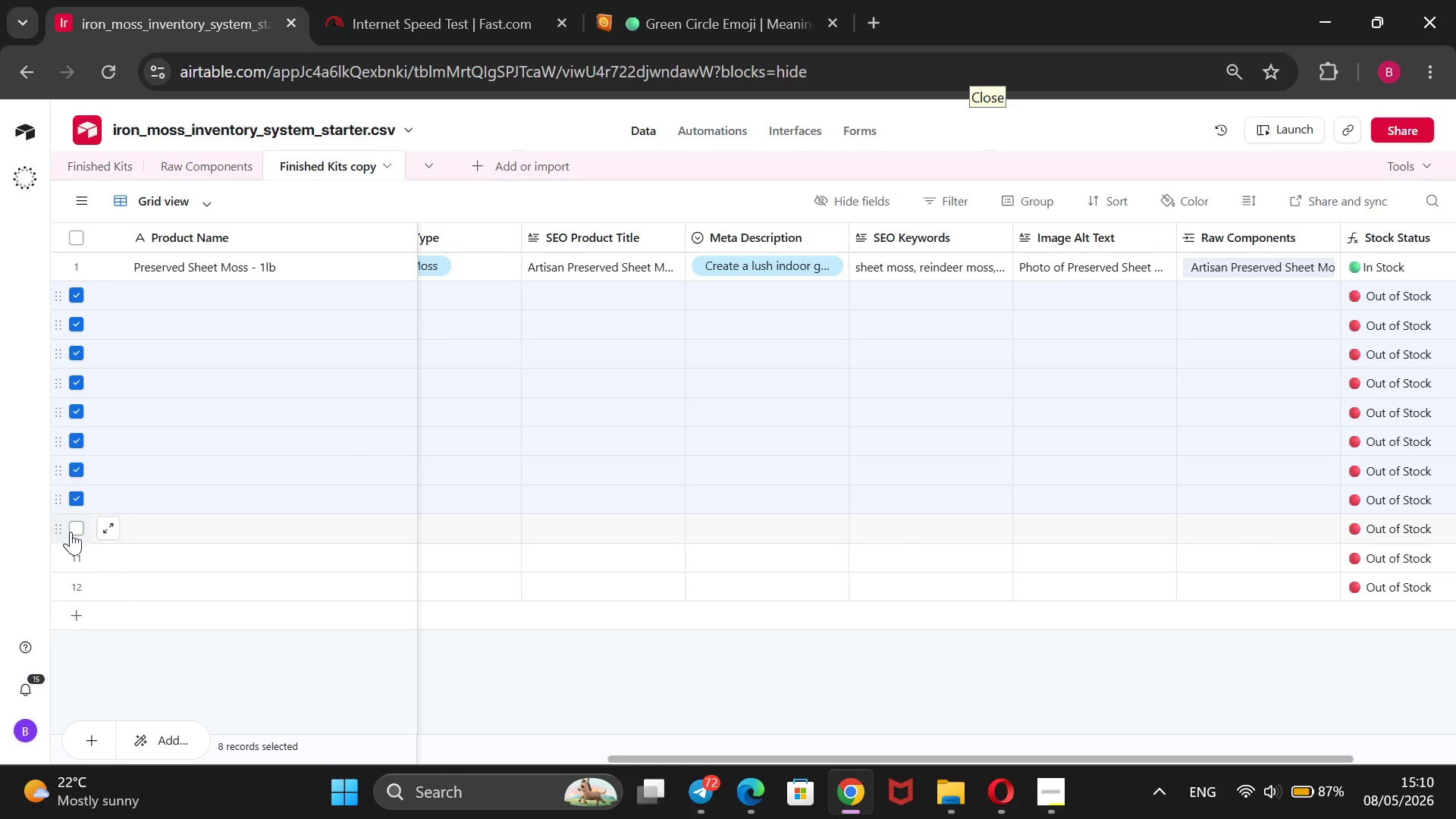 
left_click([73, 525])
 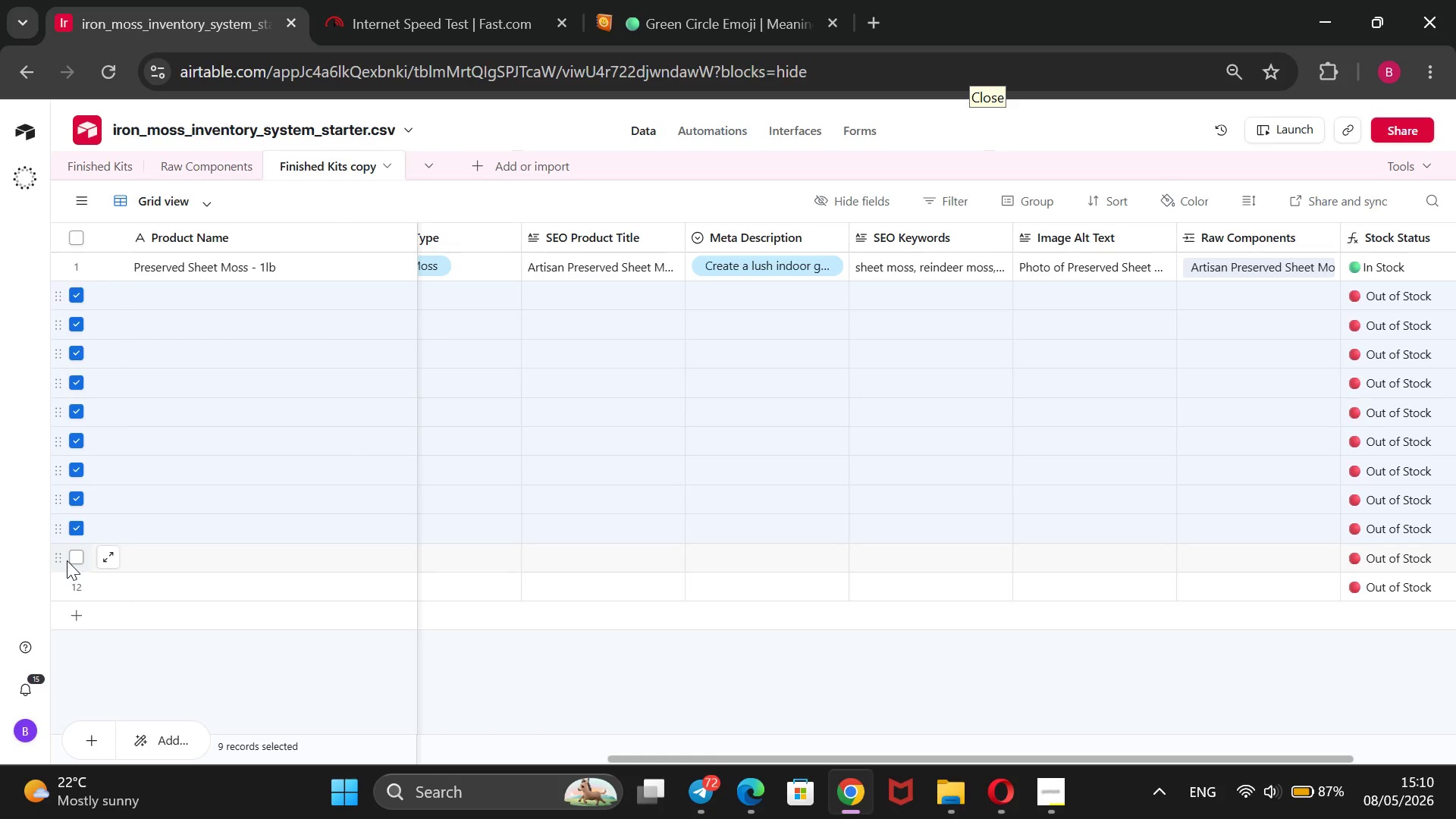 
left_click([74, 560])
 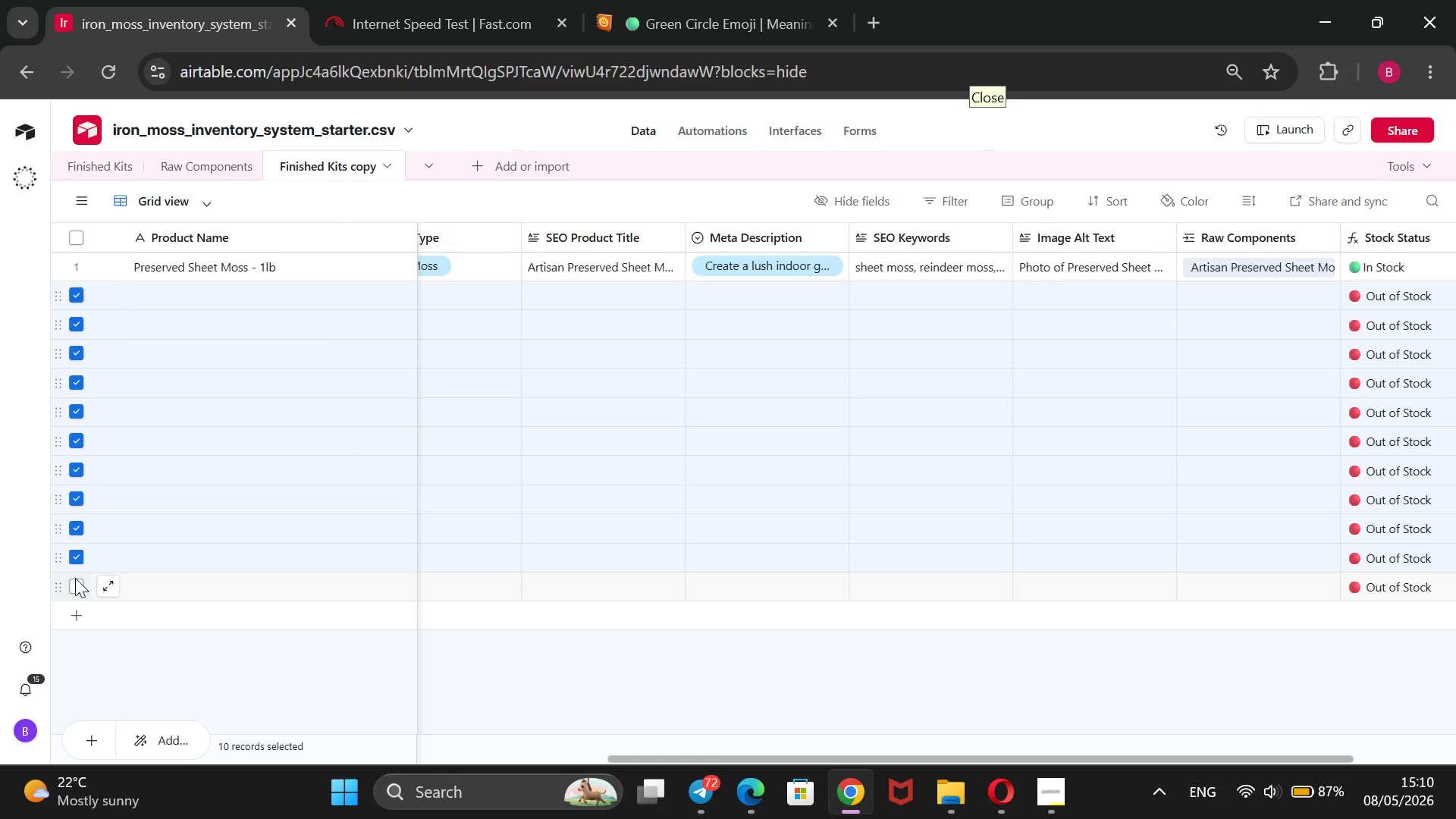 
left_click([75, 578])
 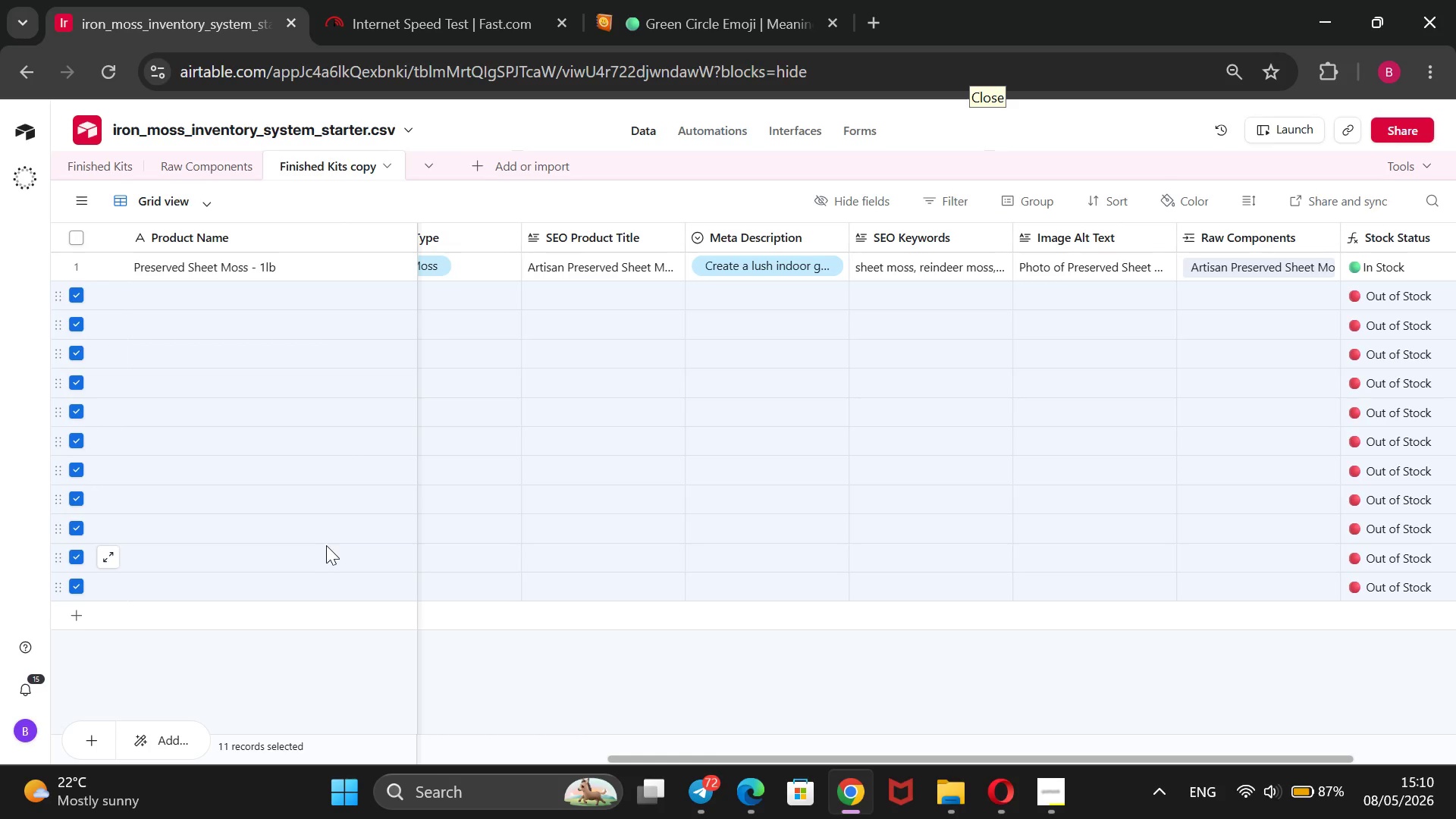 
key(Control+V)
 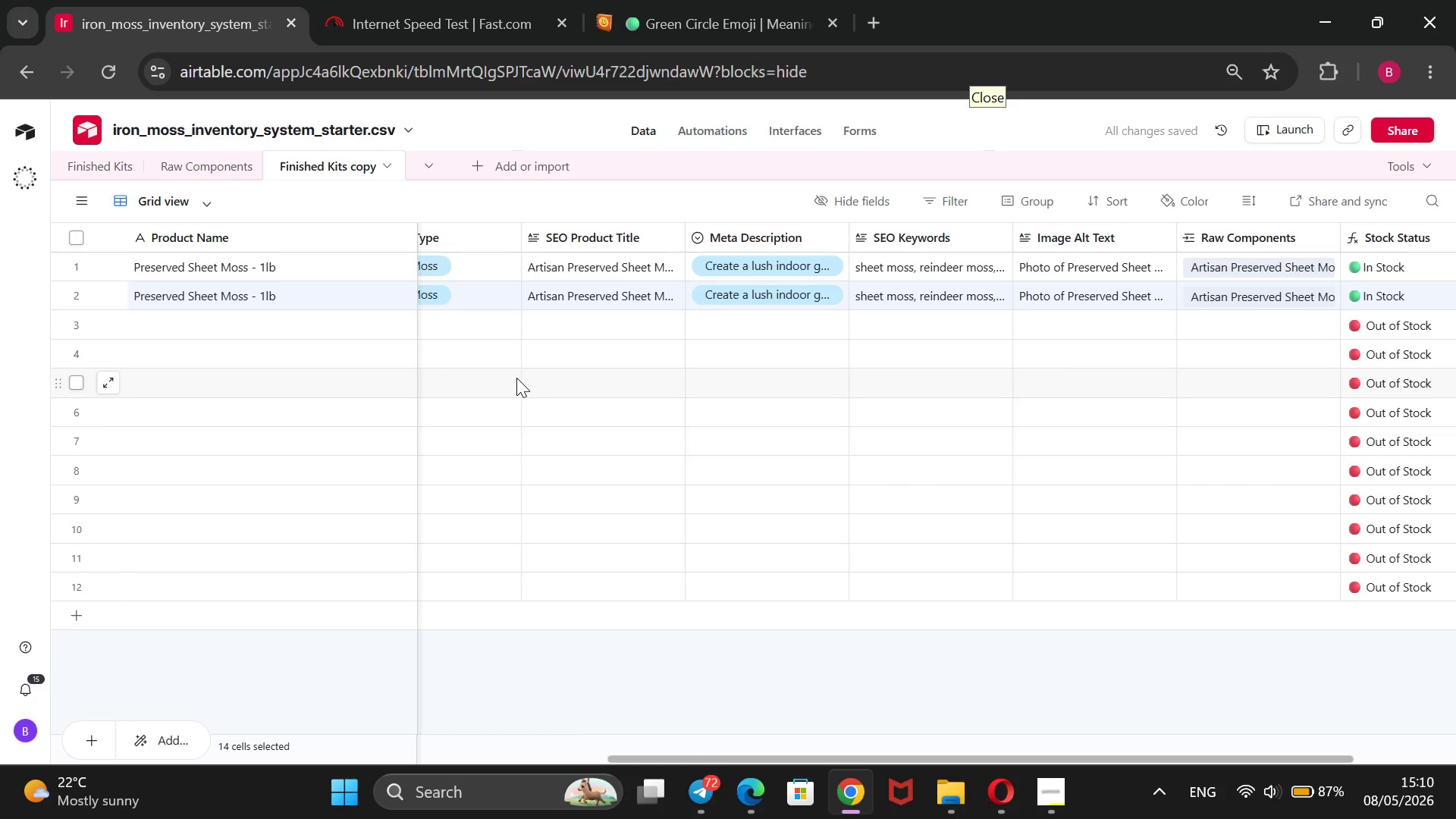 
wait(11.92)
 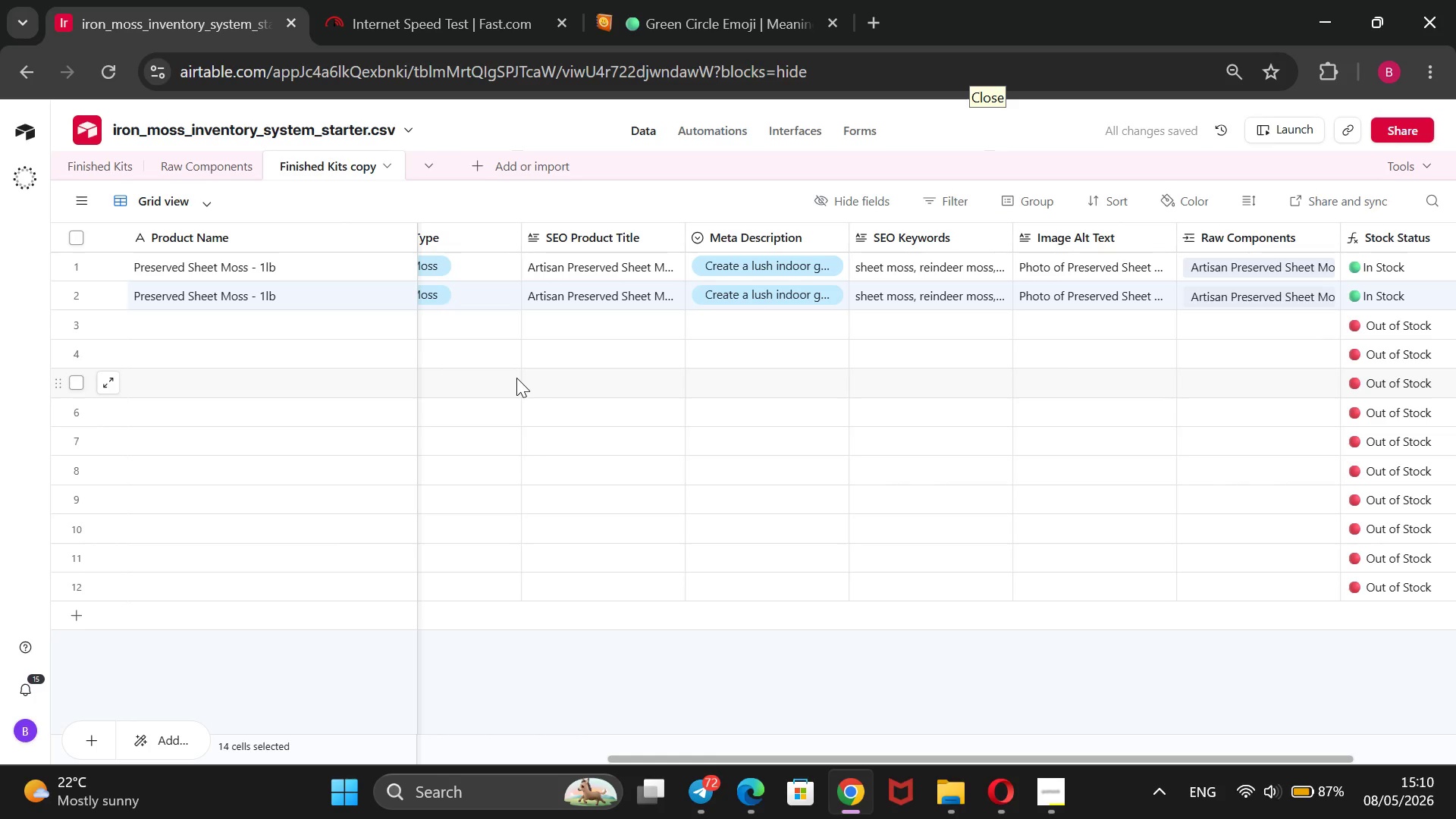 
left_click([88, 294])
 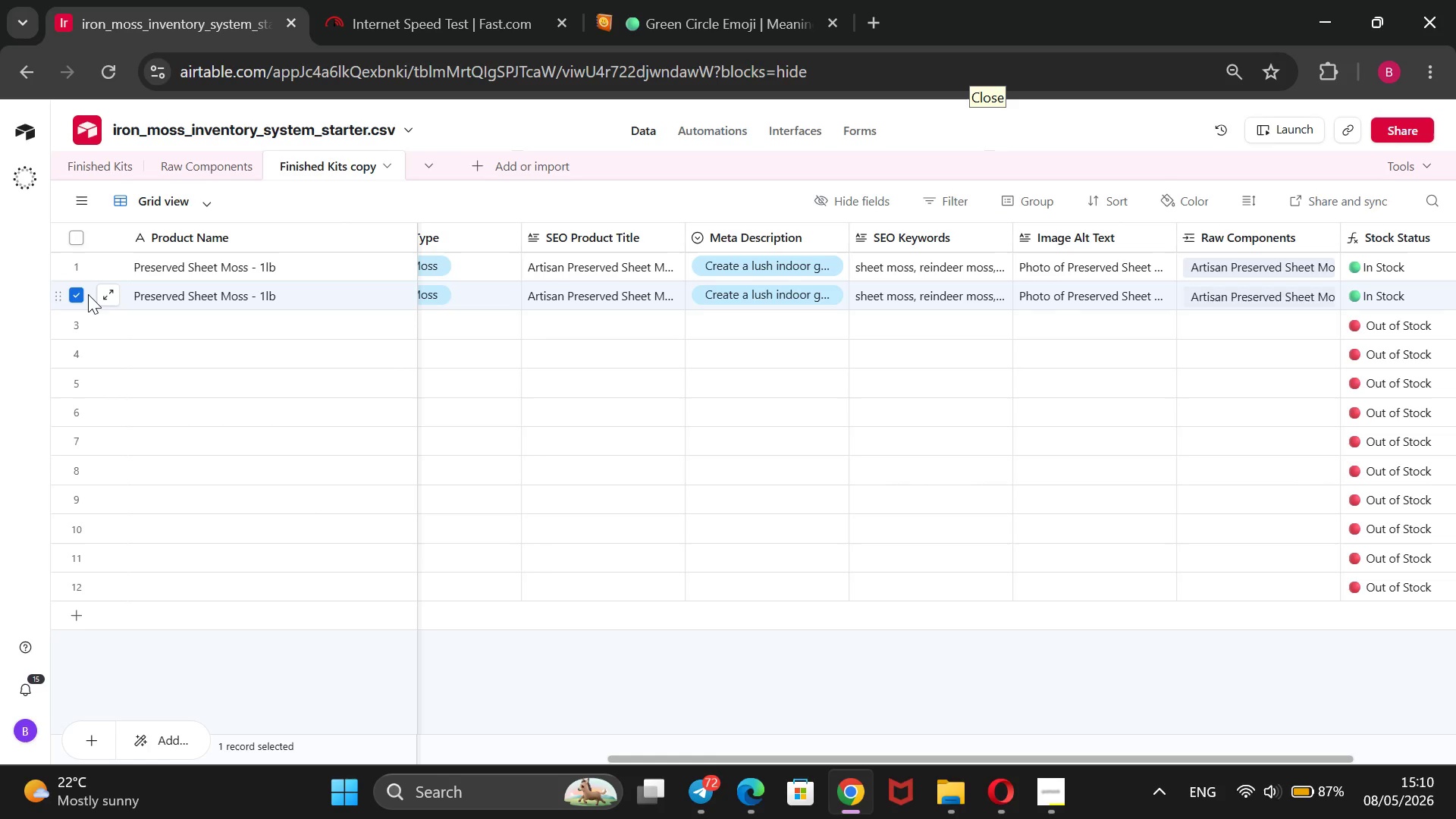 
right_click([88, 298])
 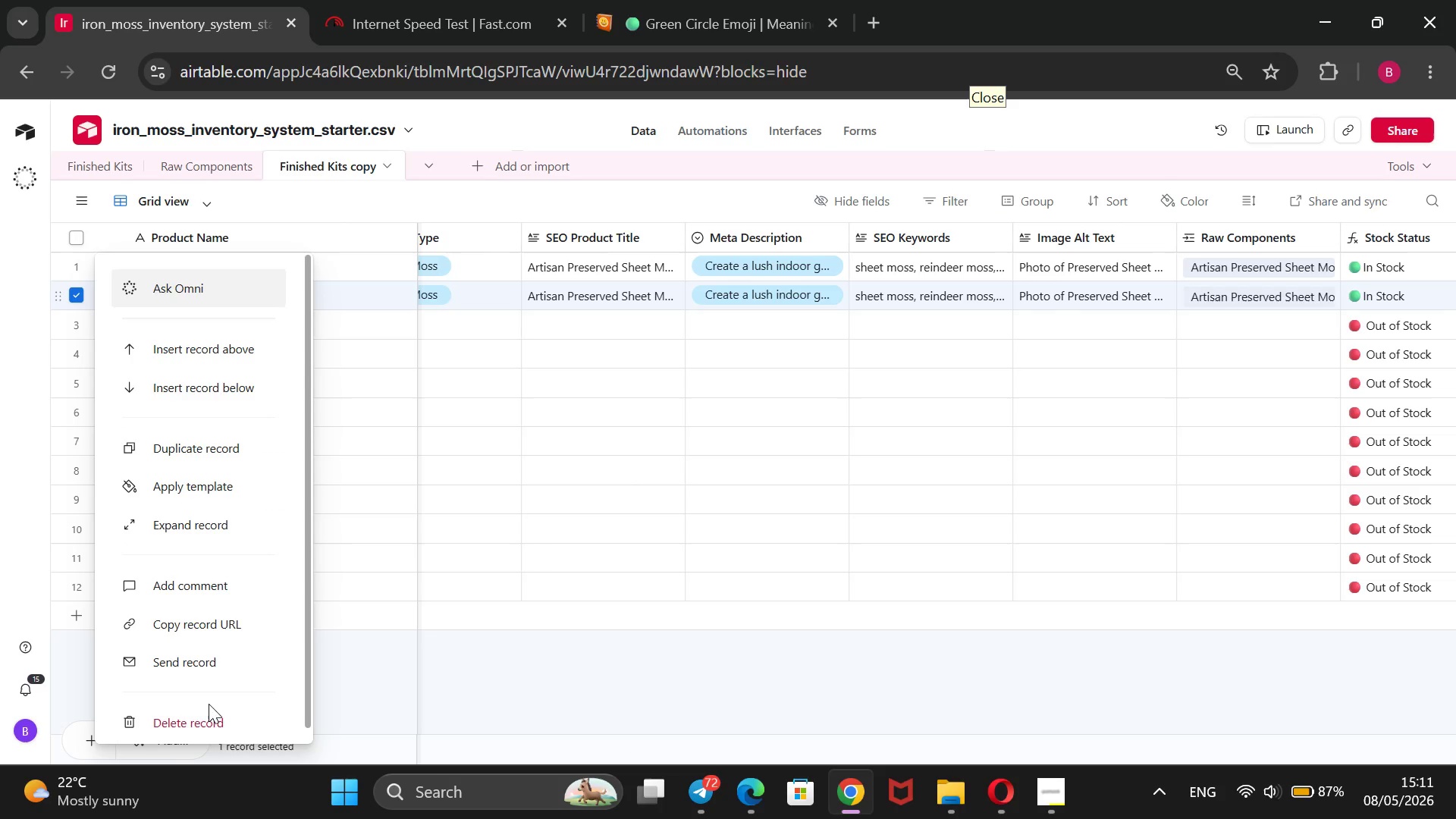 
left_click([195, 720])
 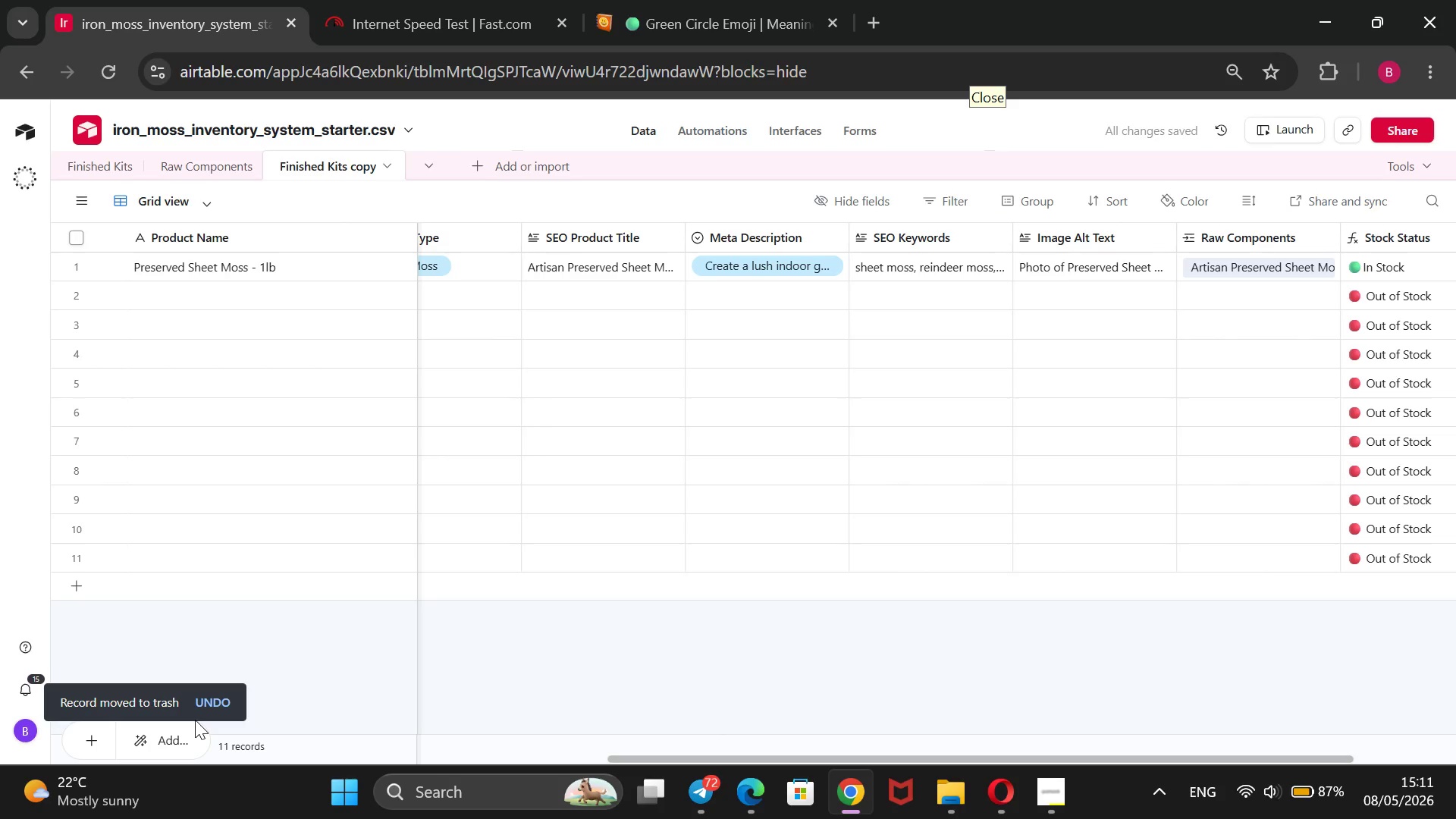 
wait(6.3)
 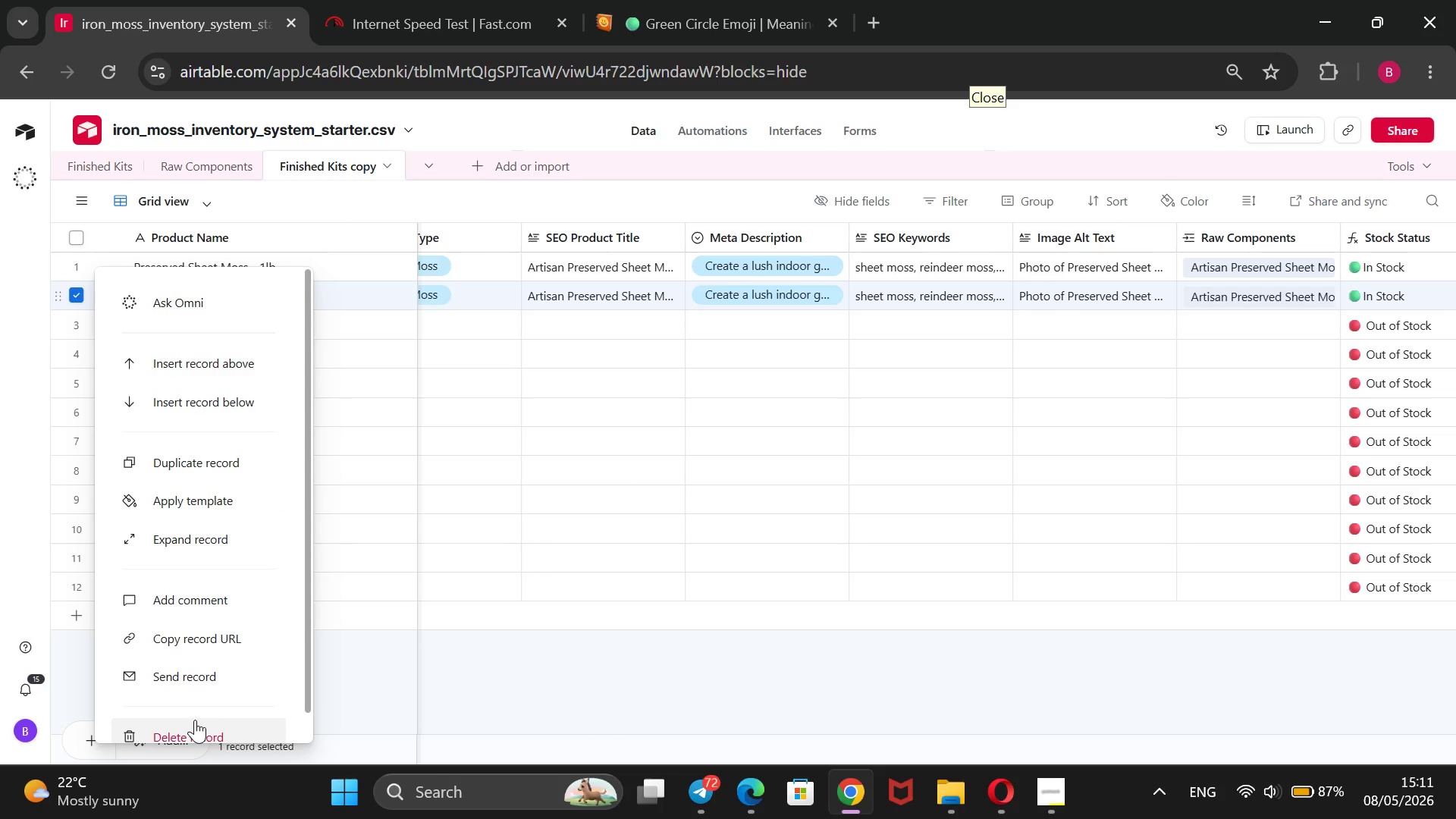 
left_click([109, 165])
 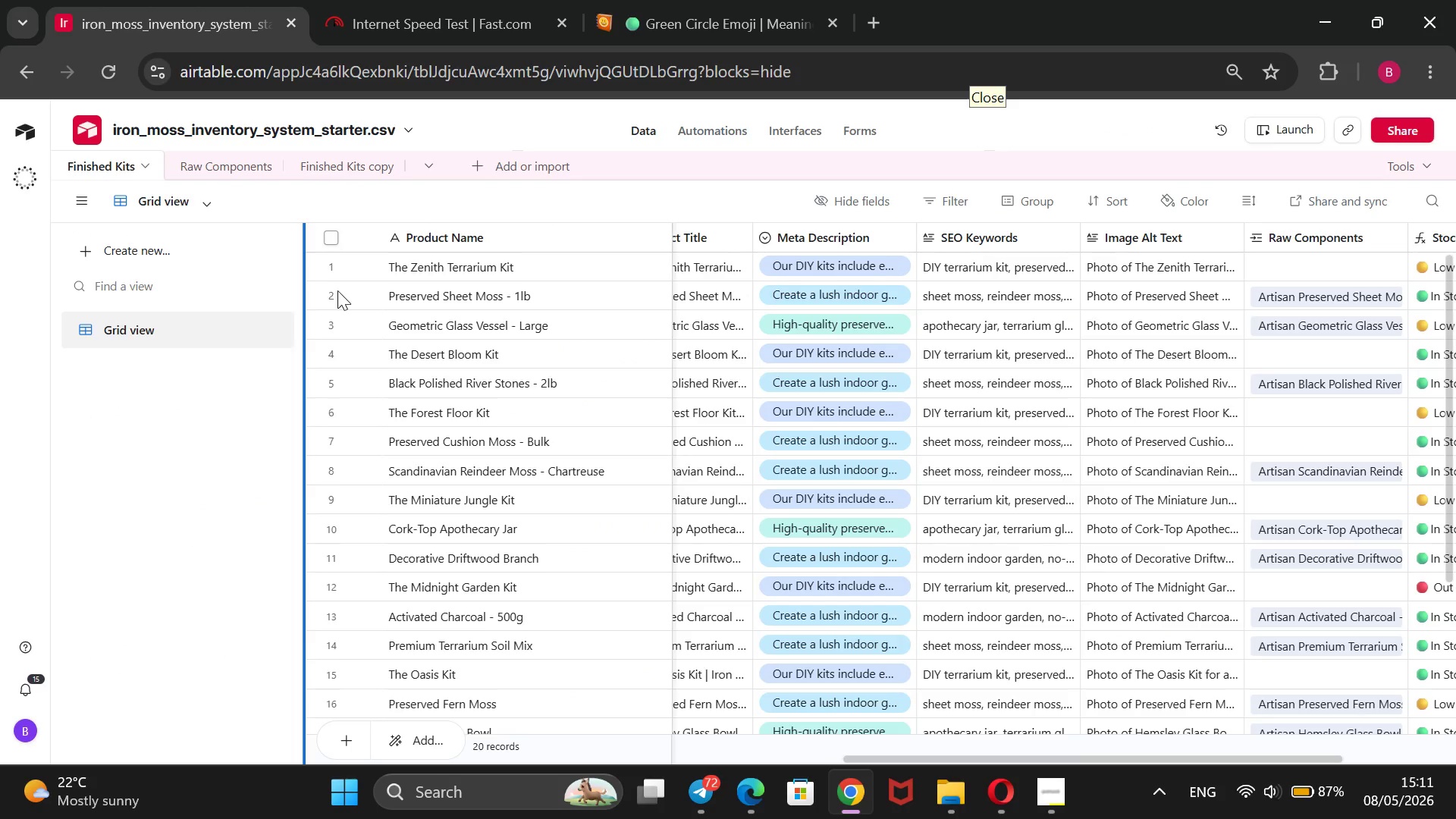 
wait(12.91)
 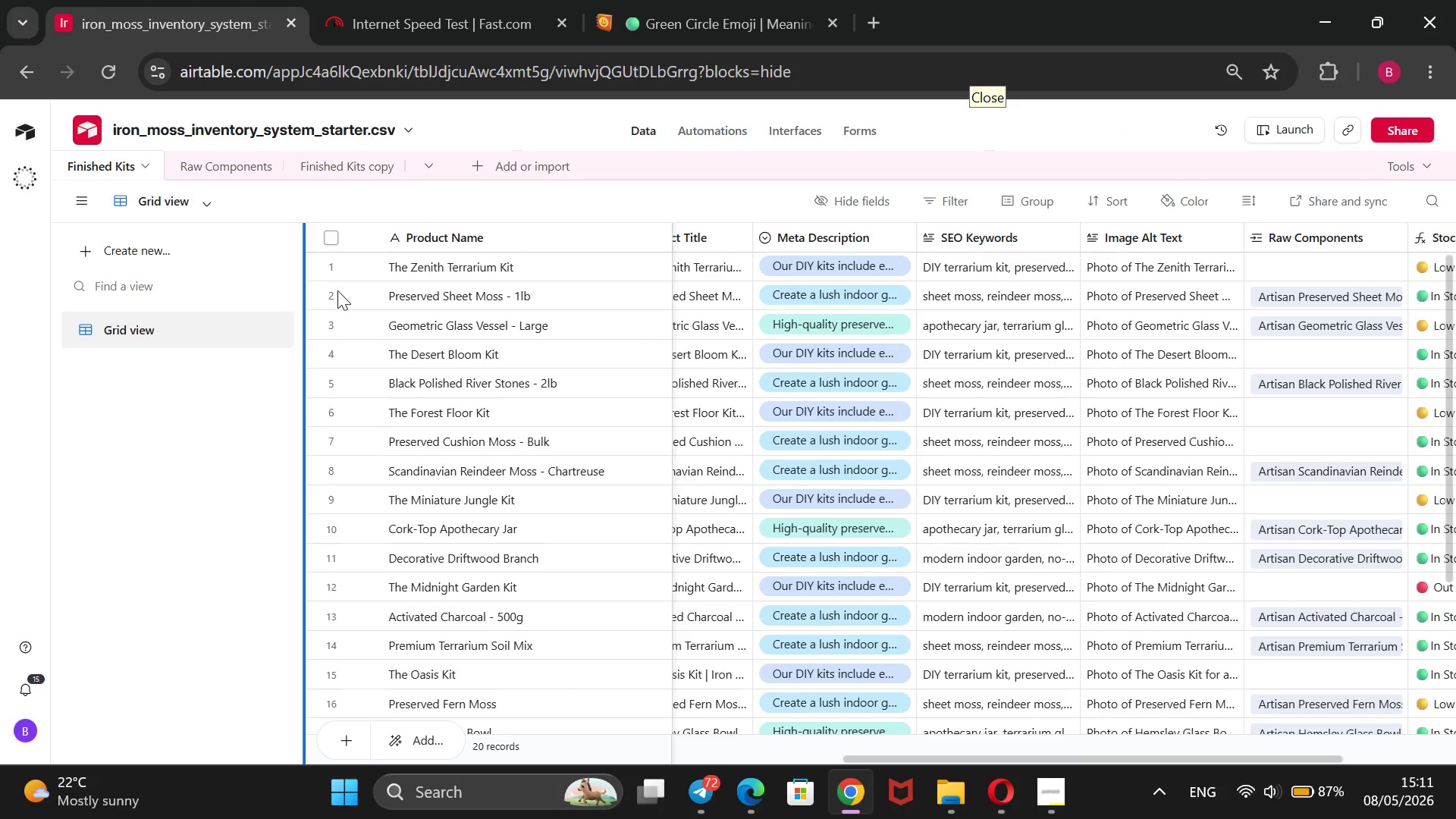 
left_click([75, 294])
 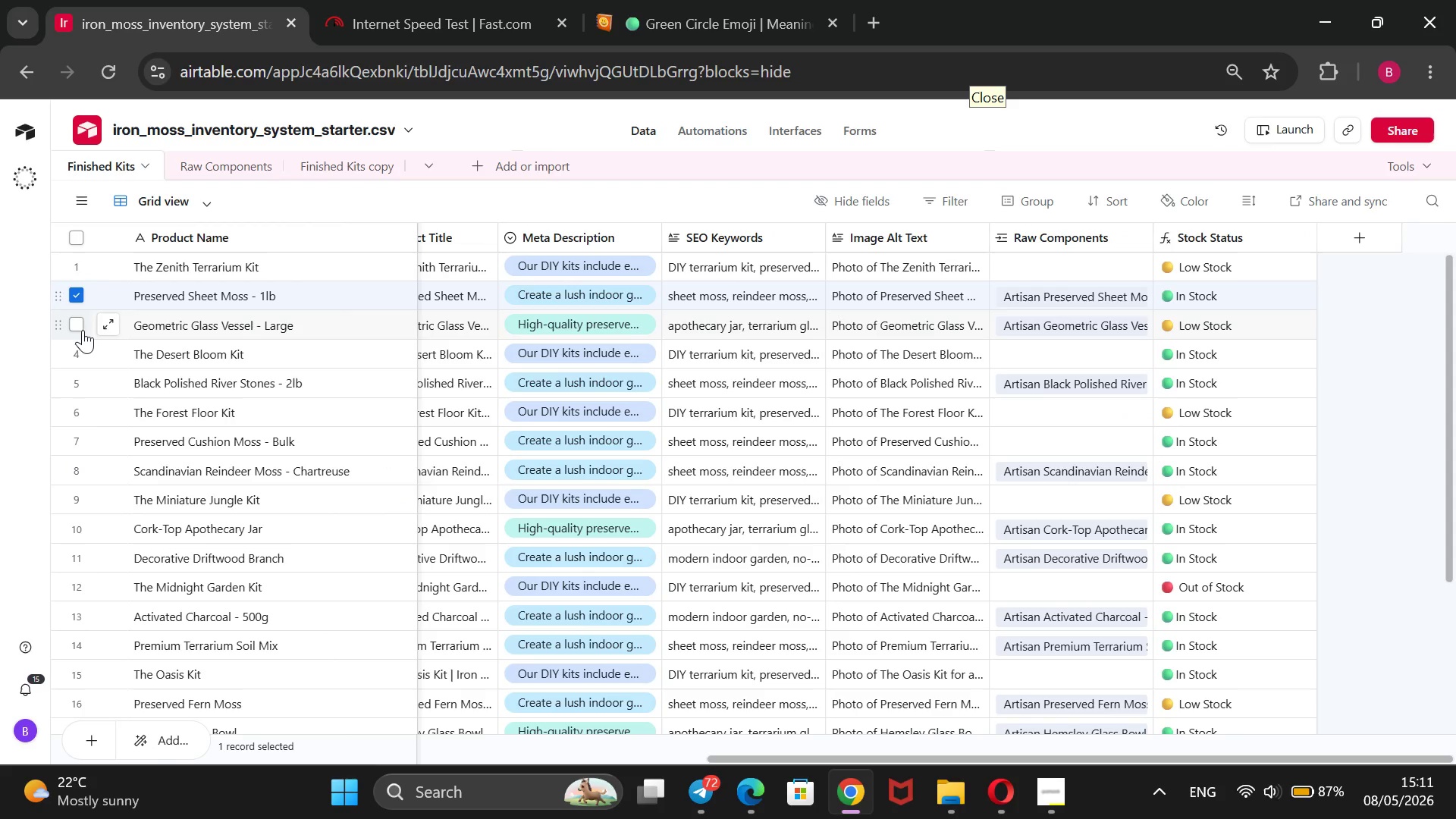 
left_click([83, 330])
 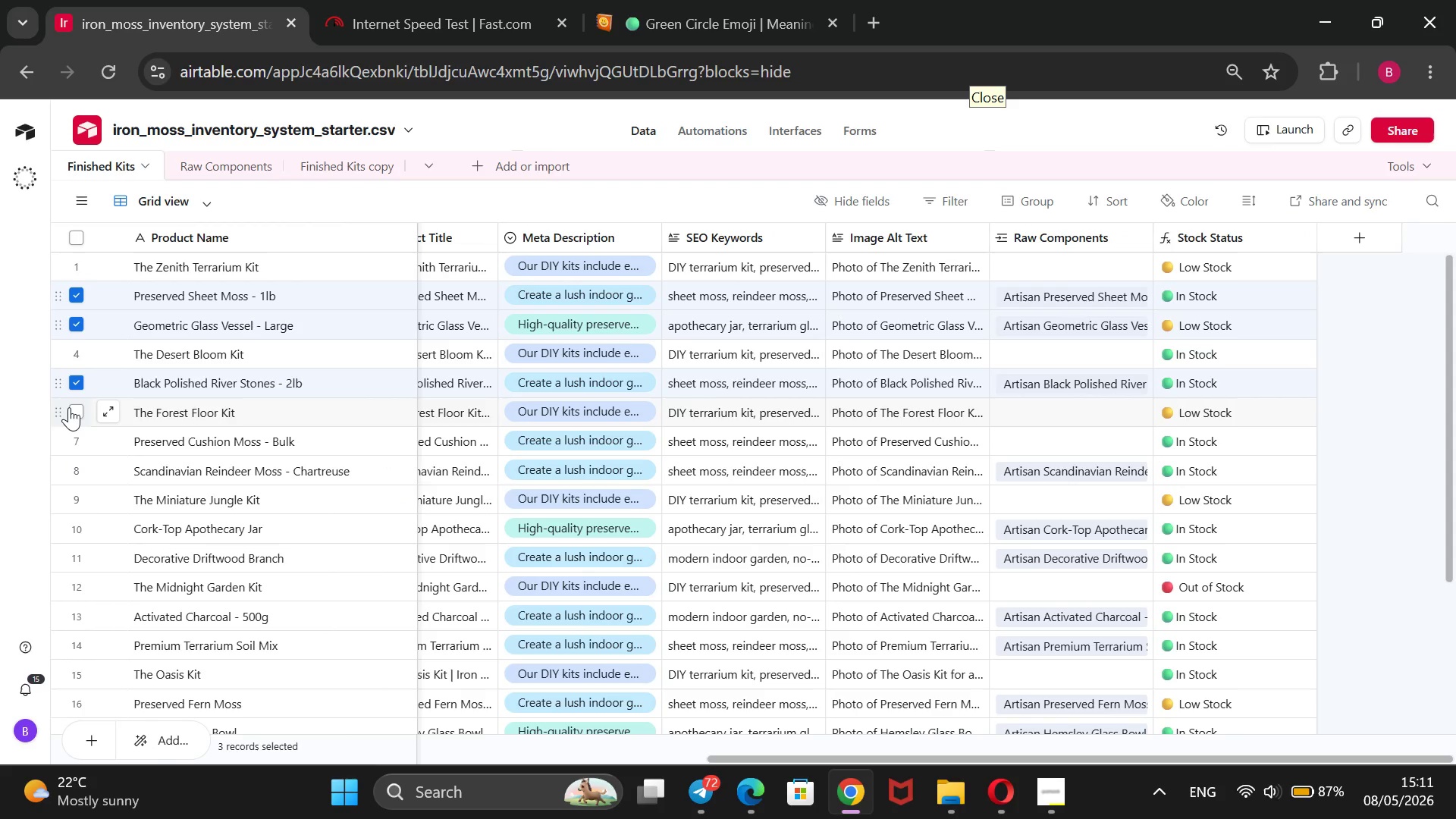 
wait(5.44)
 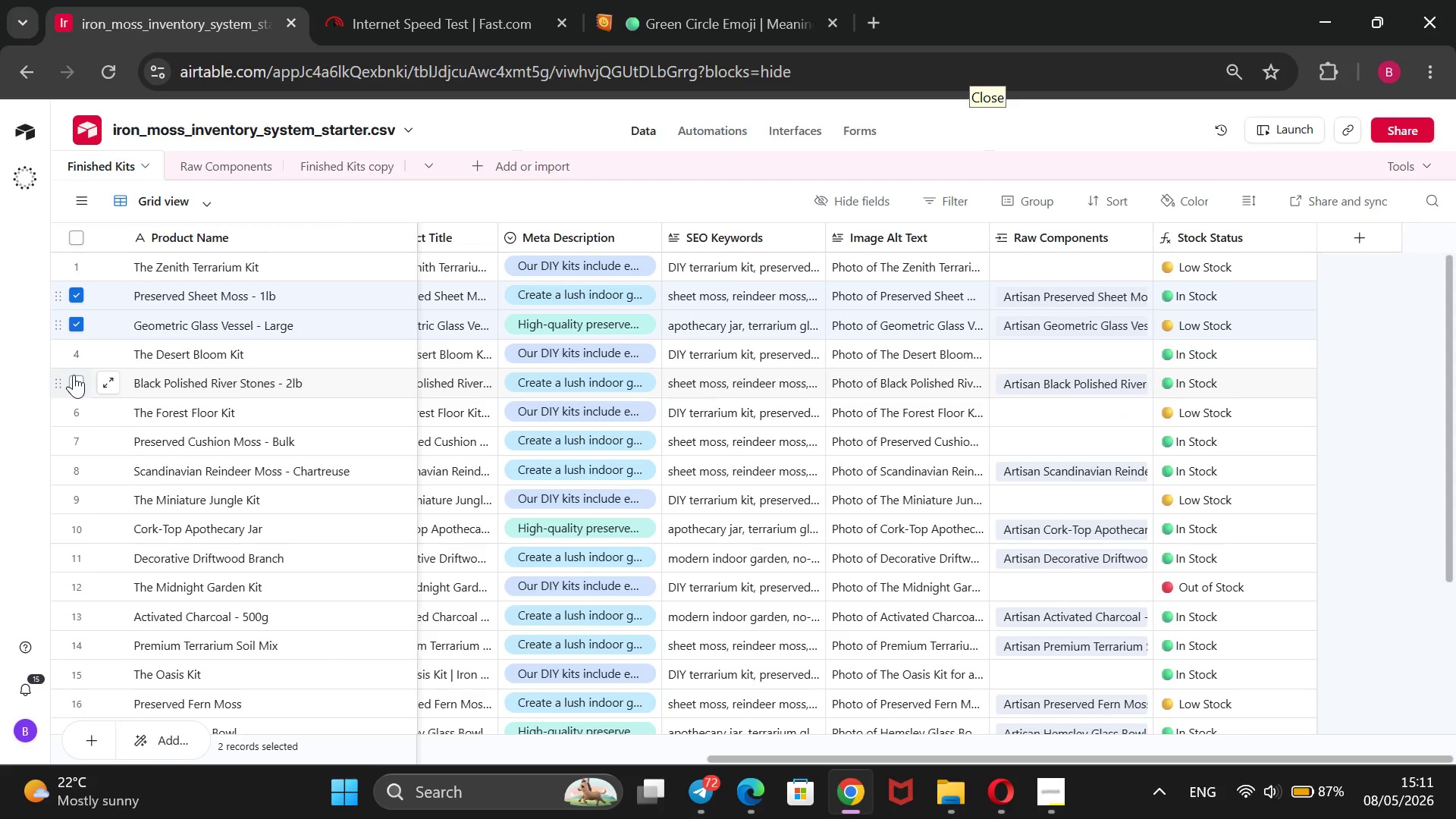 
mouse_move([68, 435])
 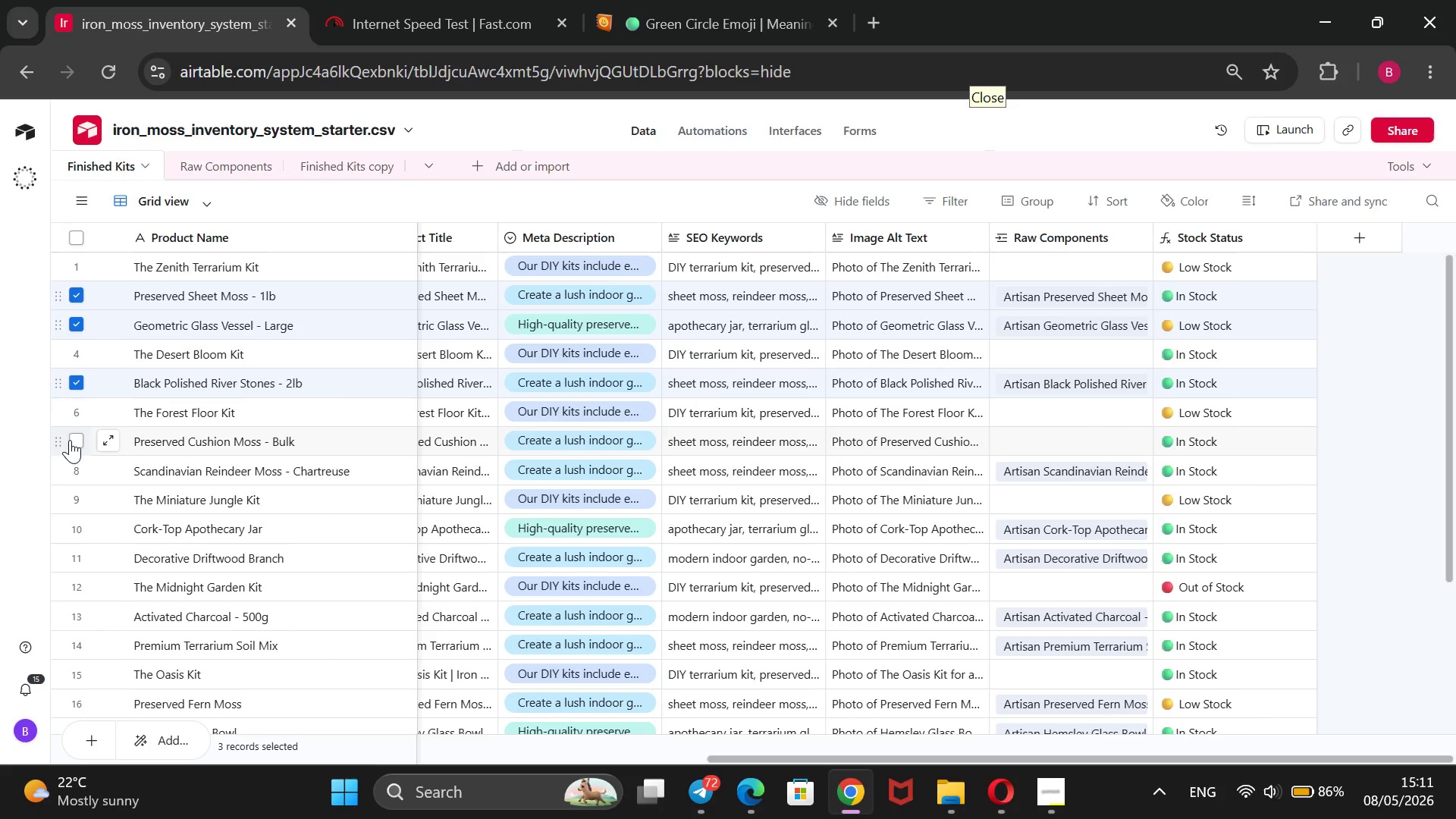 
left_click([70, 440])
 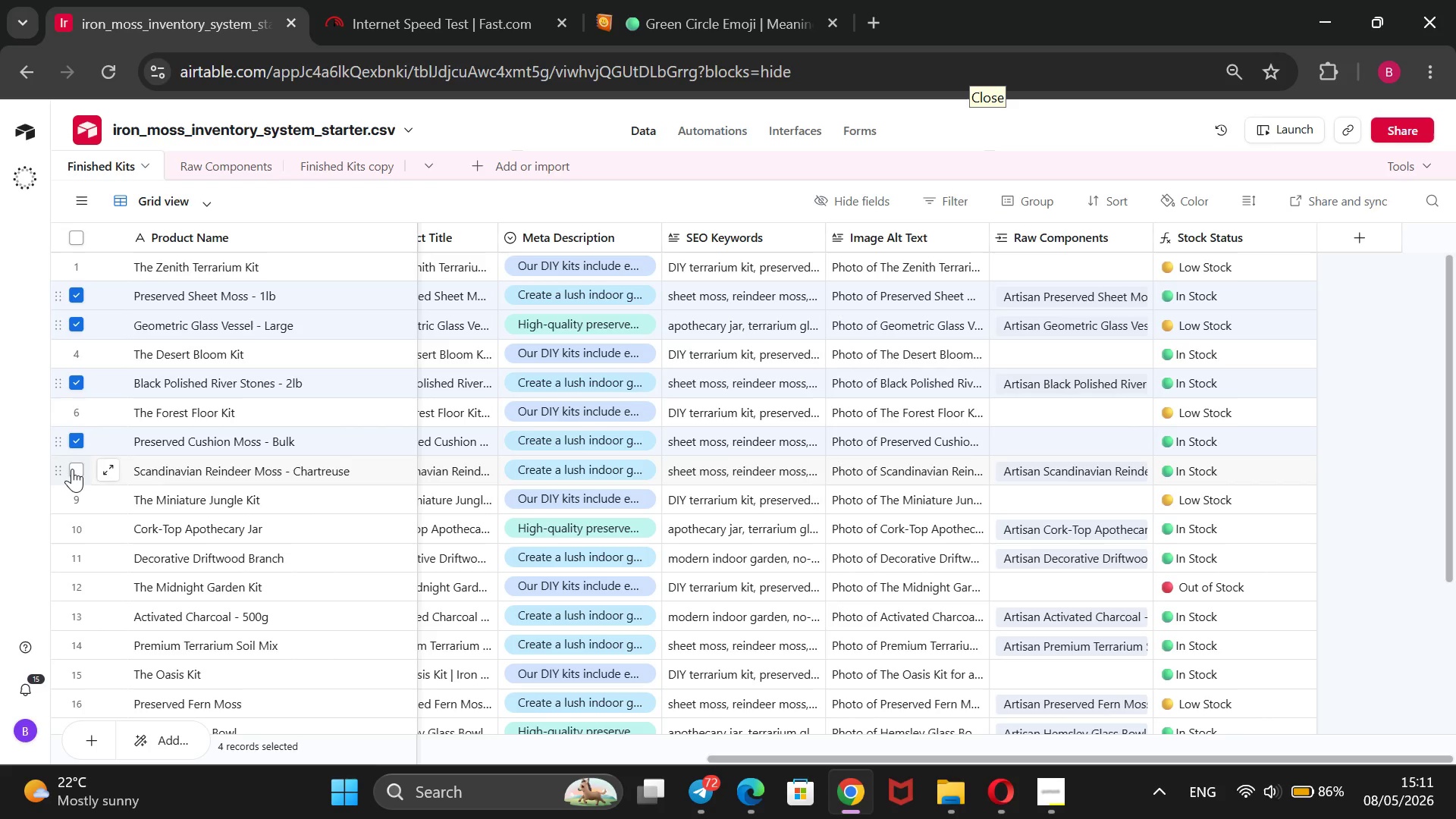 
left_click([72, 469])
 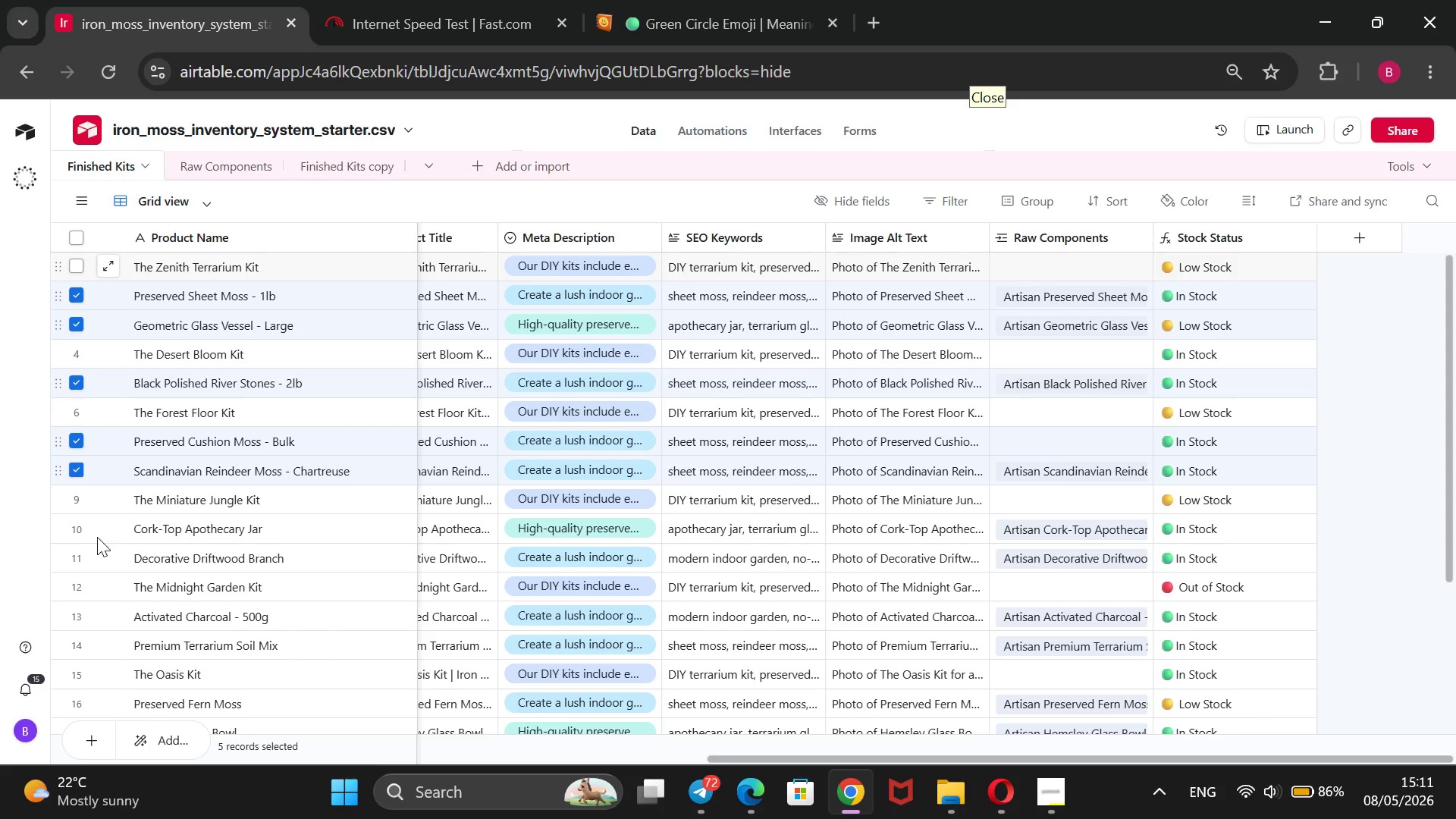 
mouse_move([86, 551])
 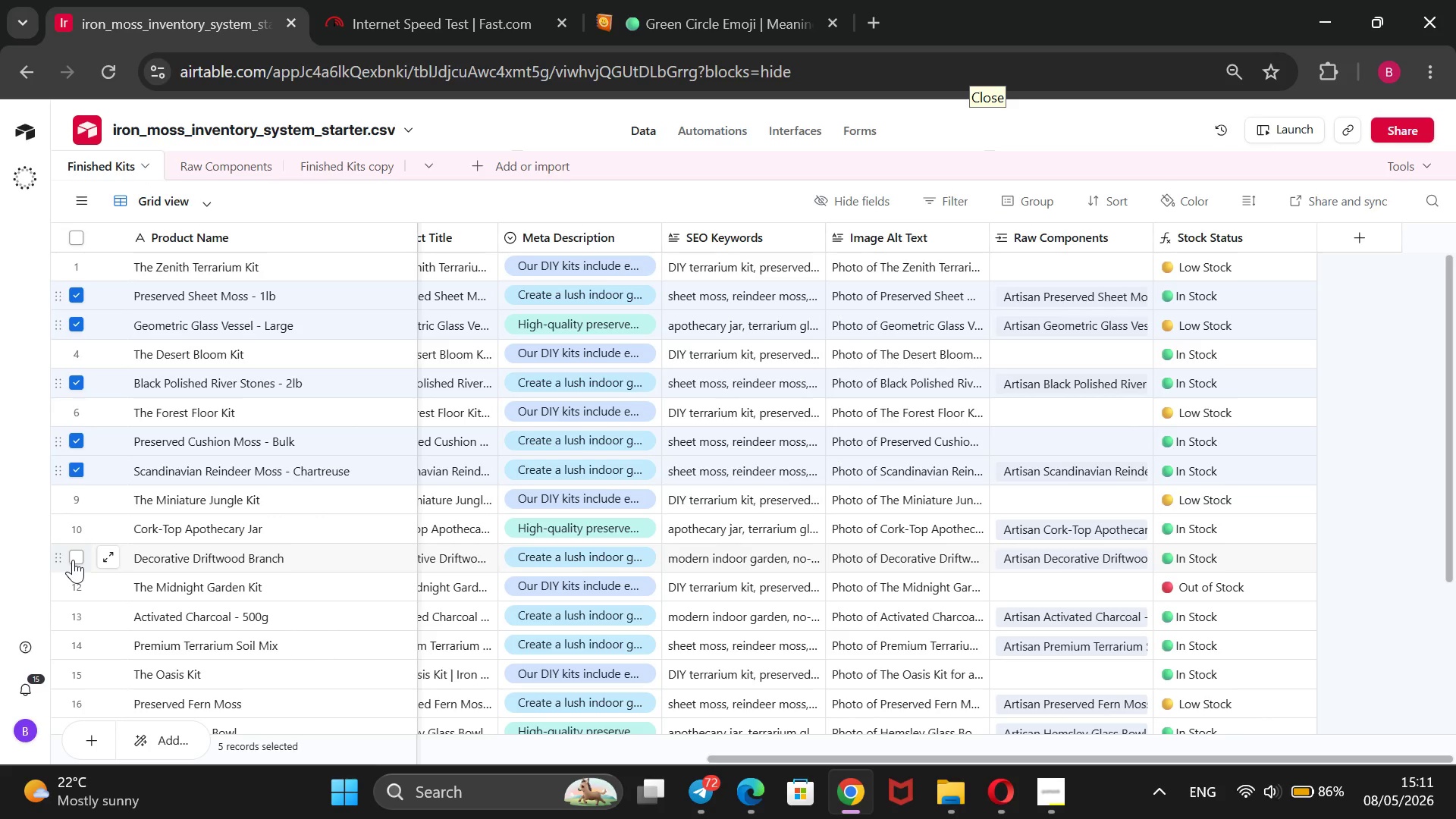 
left_click([73, 560])
 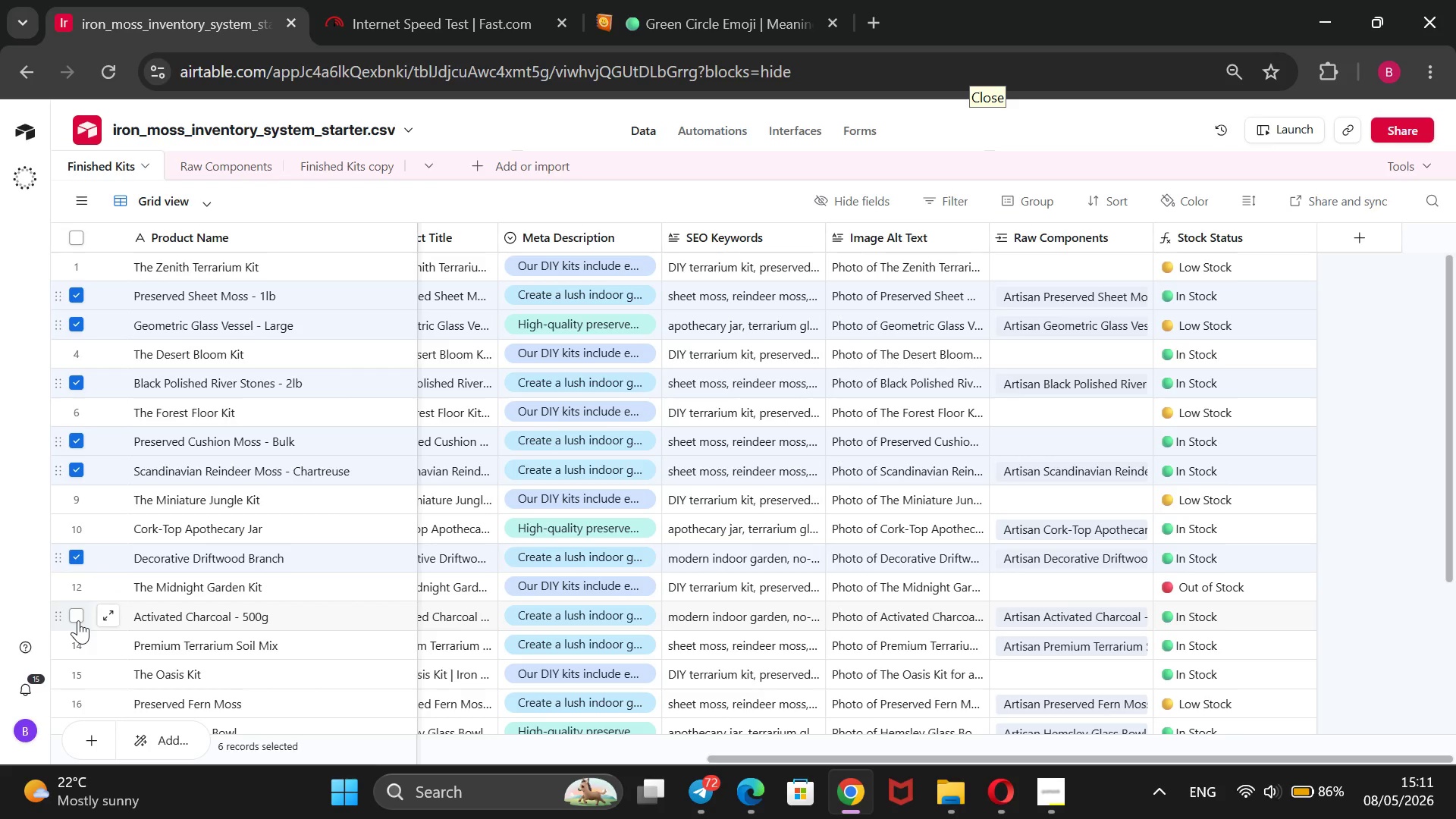 
left_click([78, 620])
 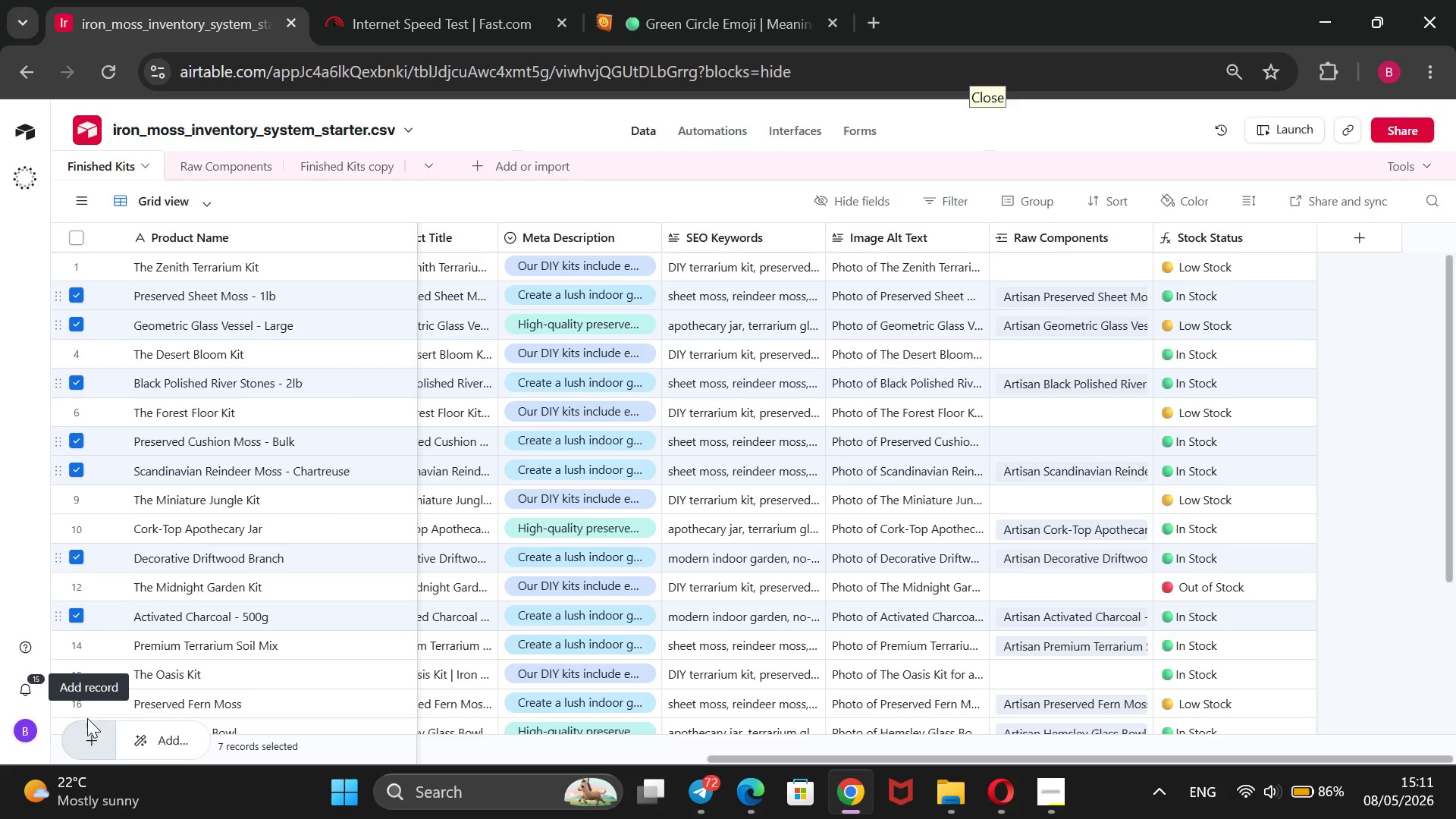 
wait(5.42)
 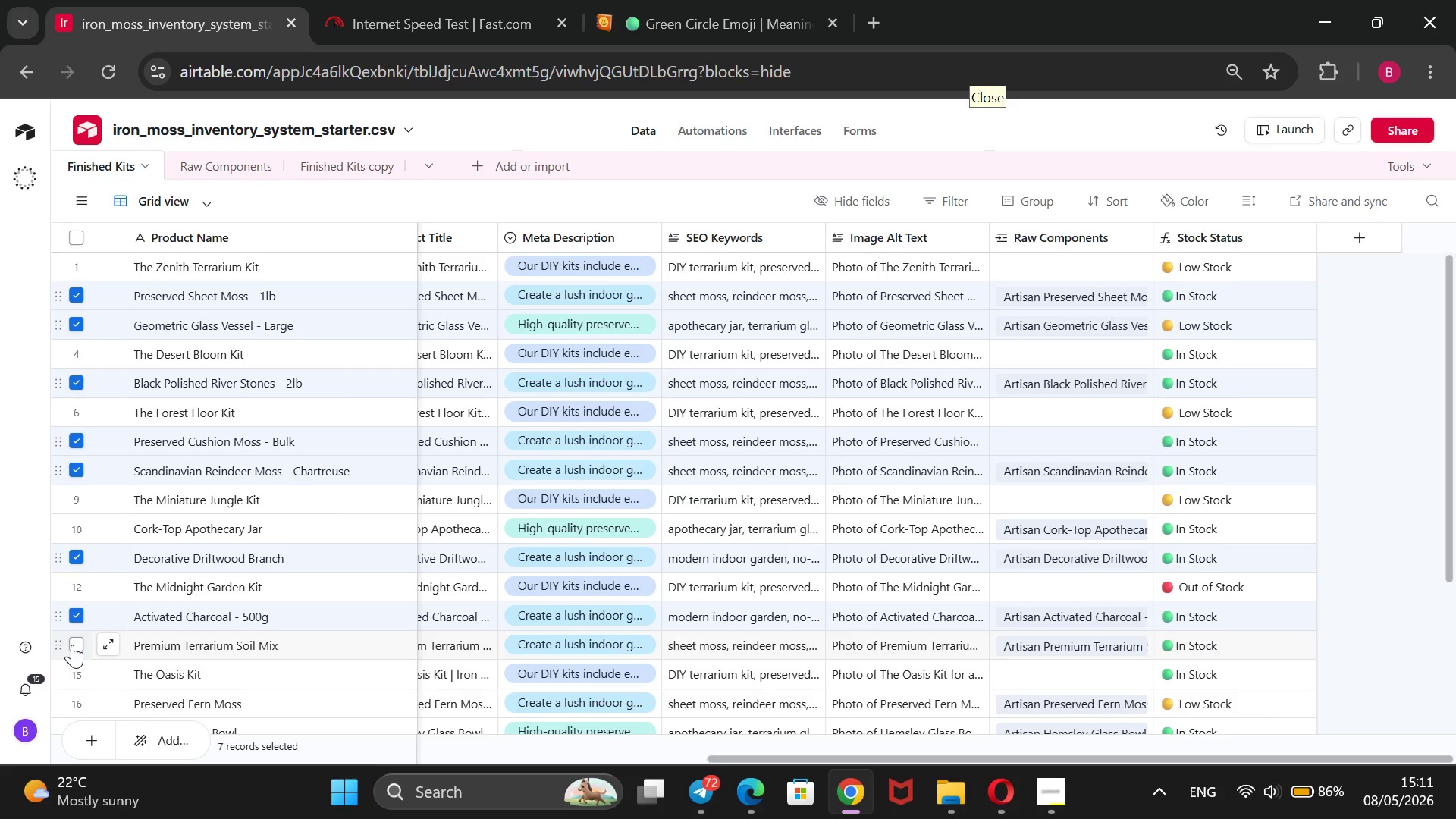 
left_click([80, 697])
 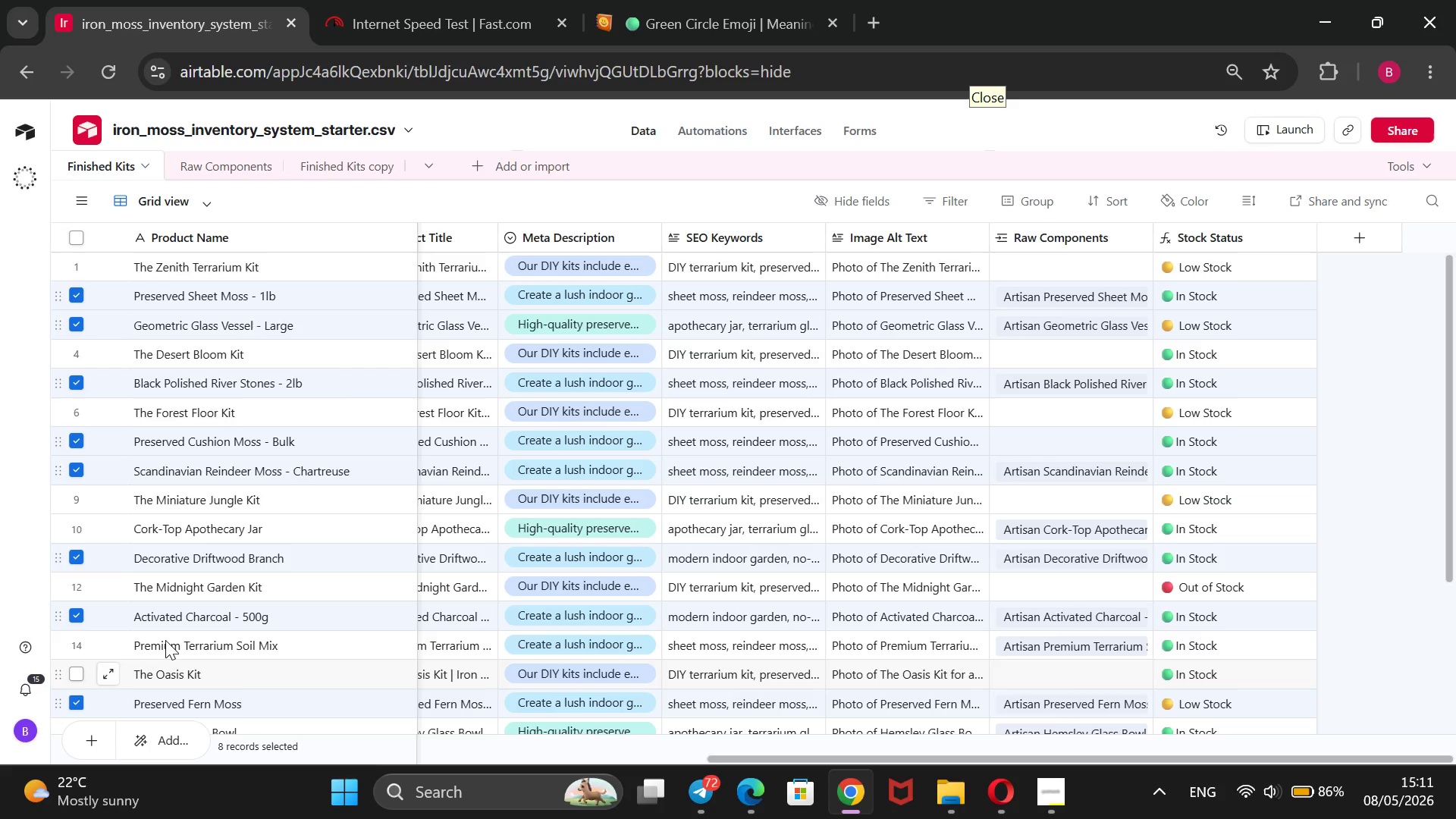 
scroll: coordinate [165, 638], scroll_direction: down, amount: 3.0
 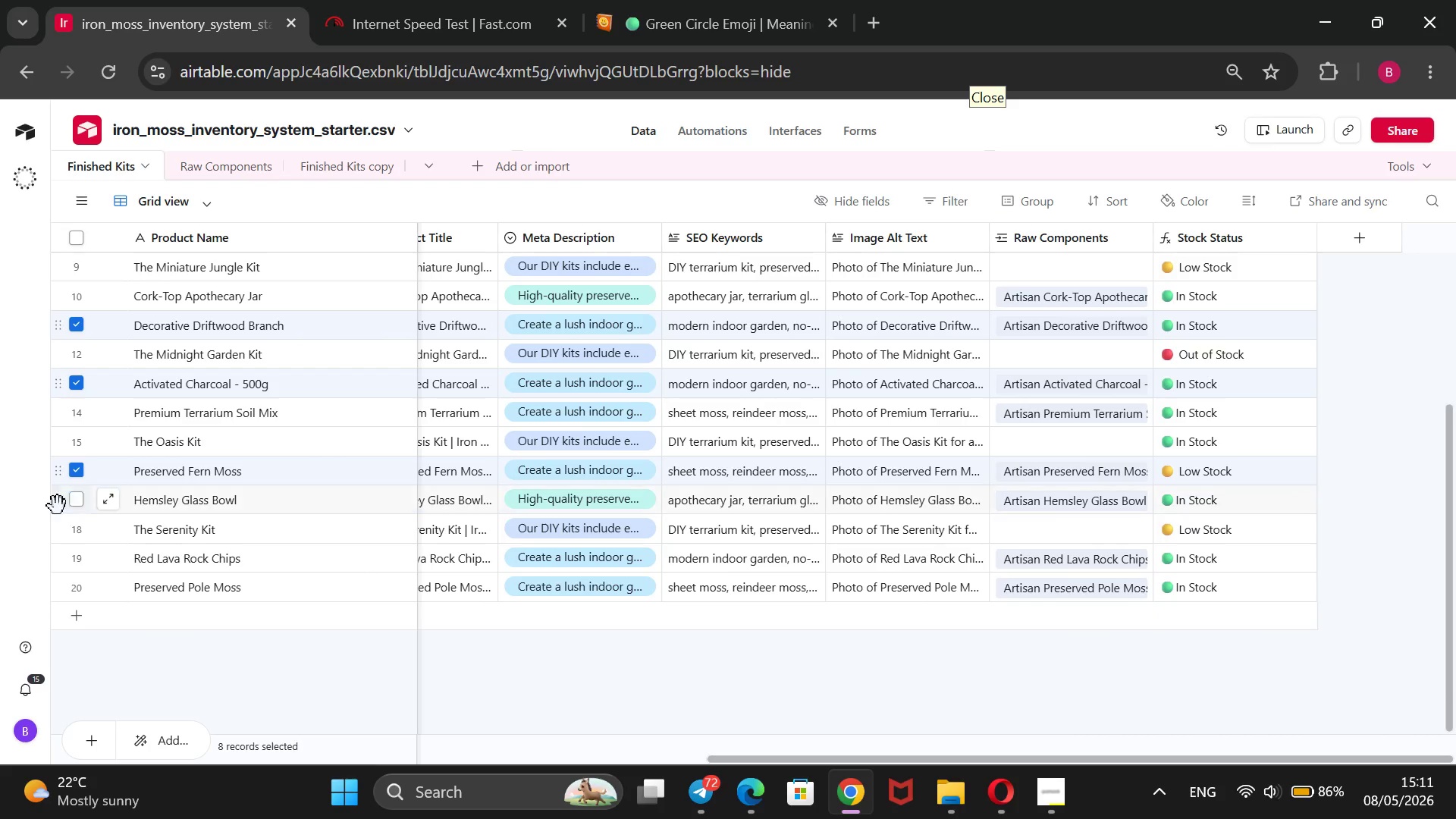 
left_click([75, 504])
 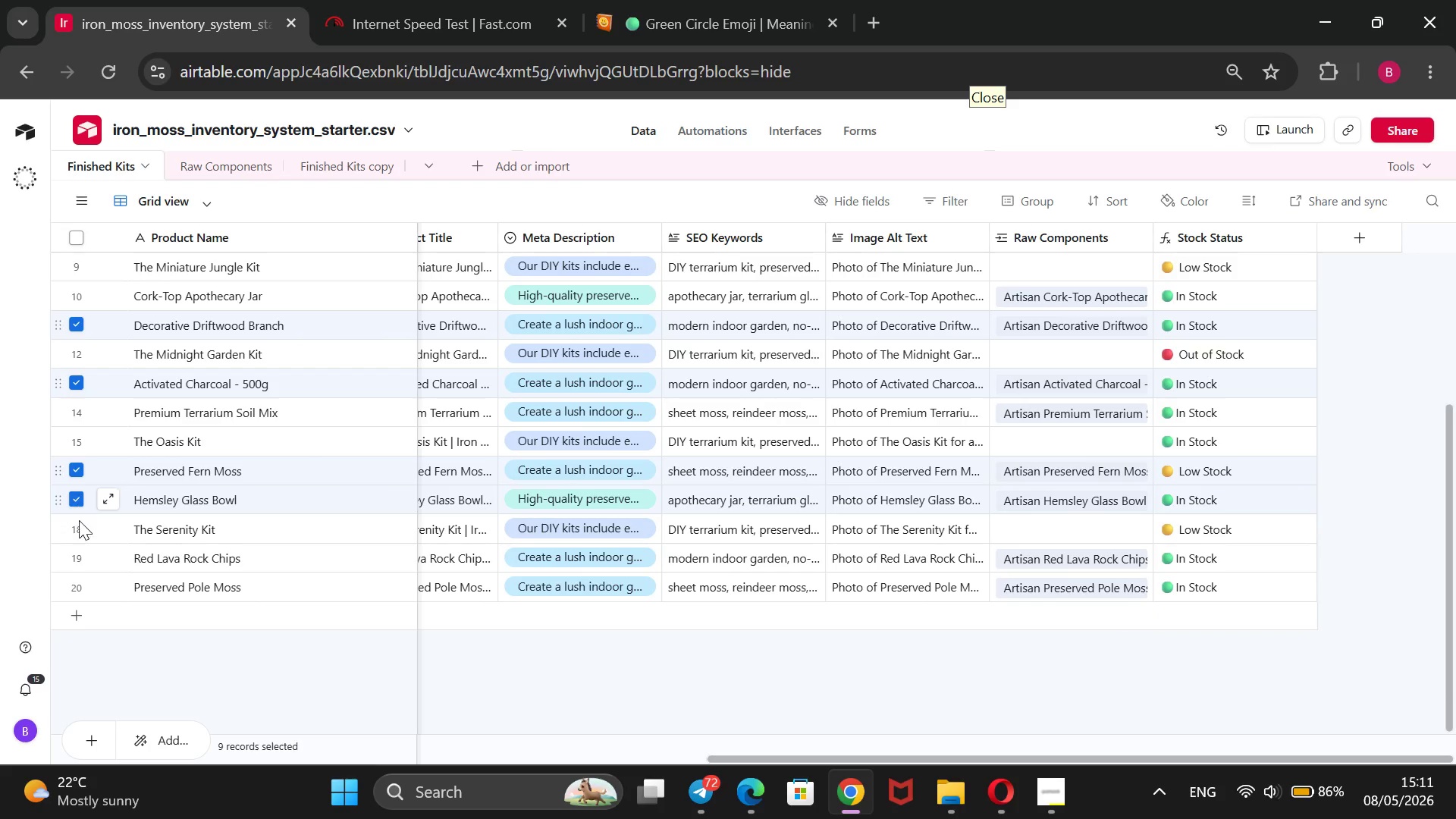 
mouse_move([80, 542])
 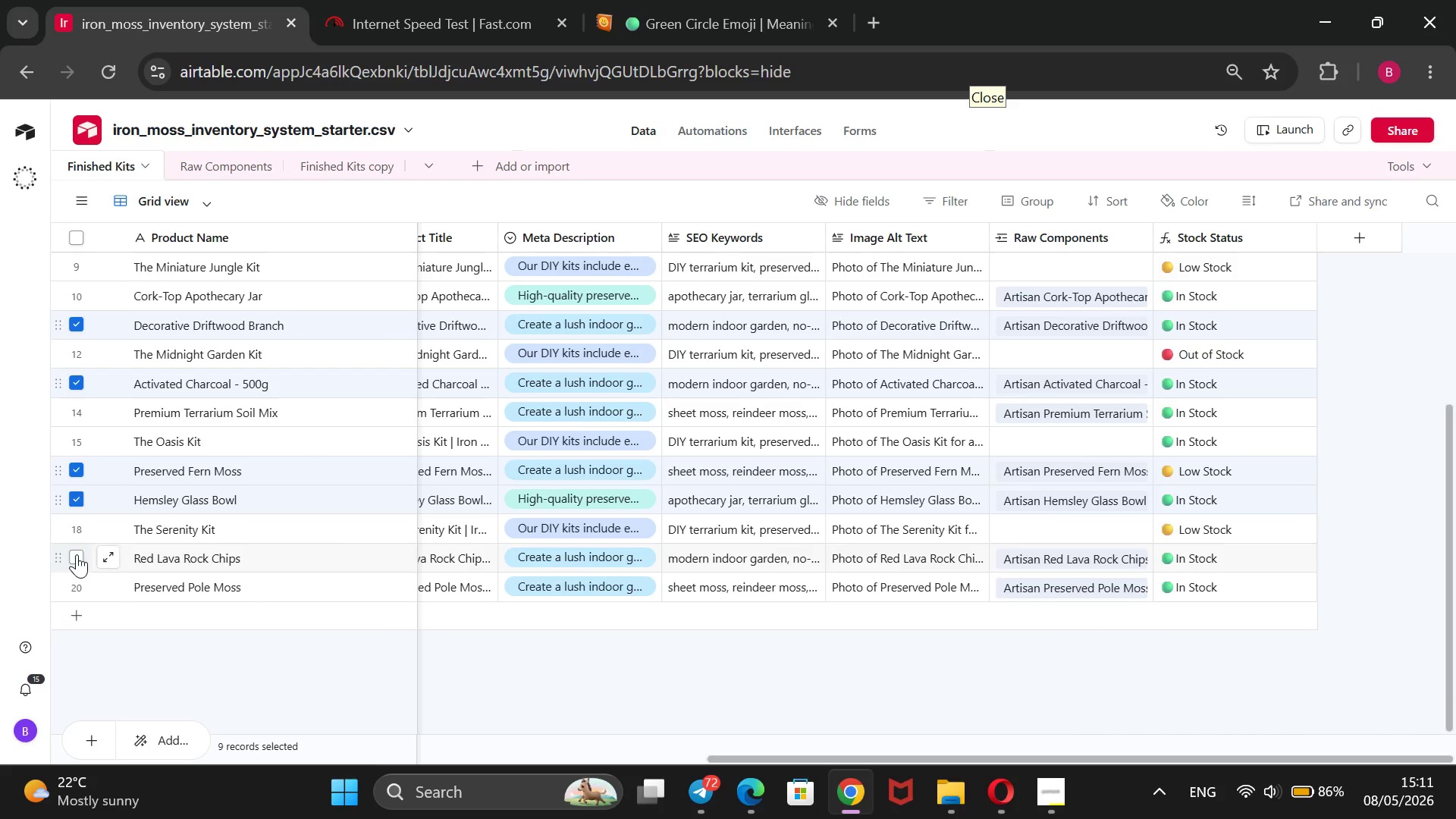 
left_click([77, 554])
 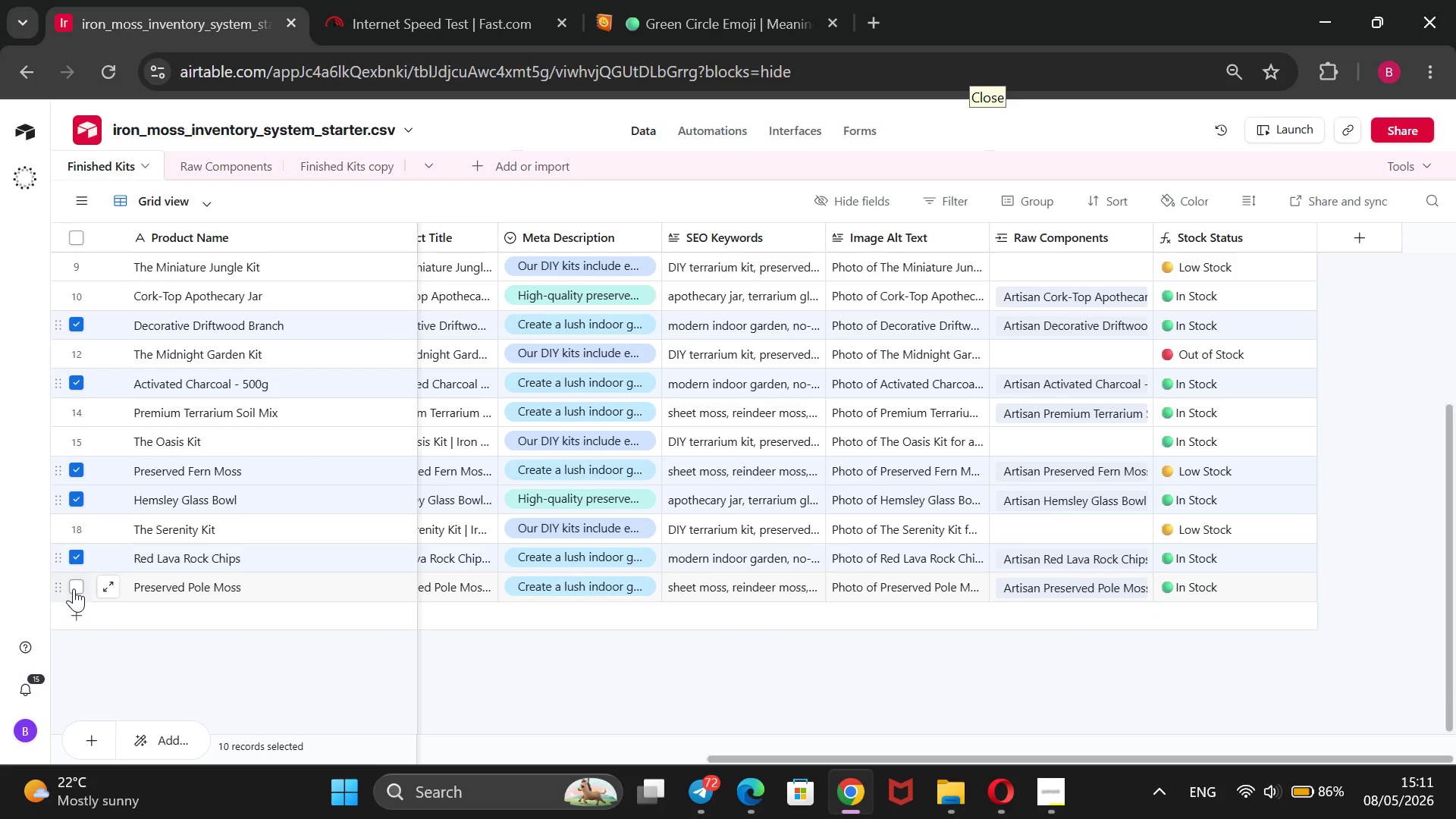 
left_click([74, 588])
 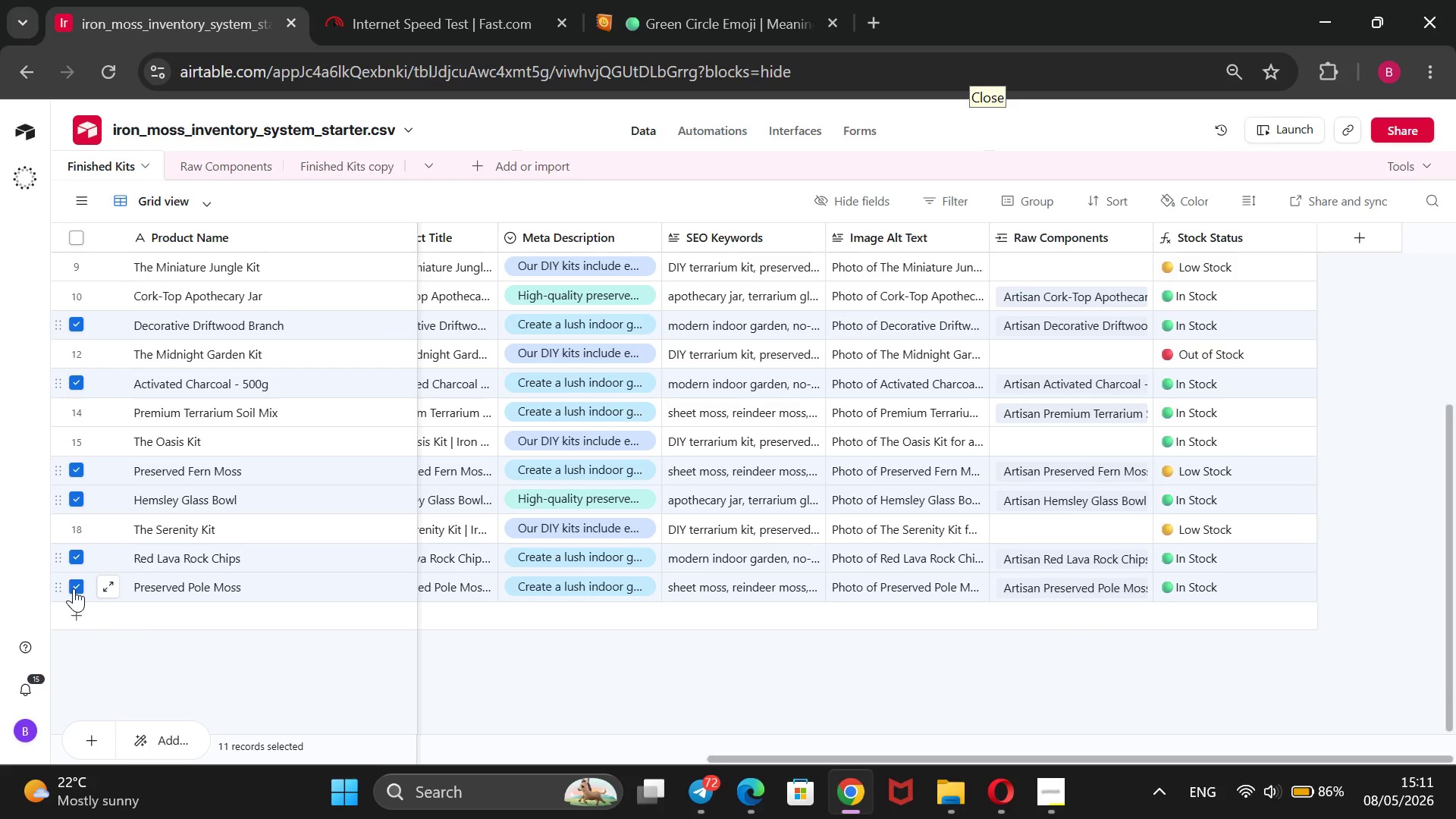 
key(Control+C)
 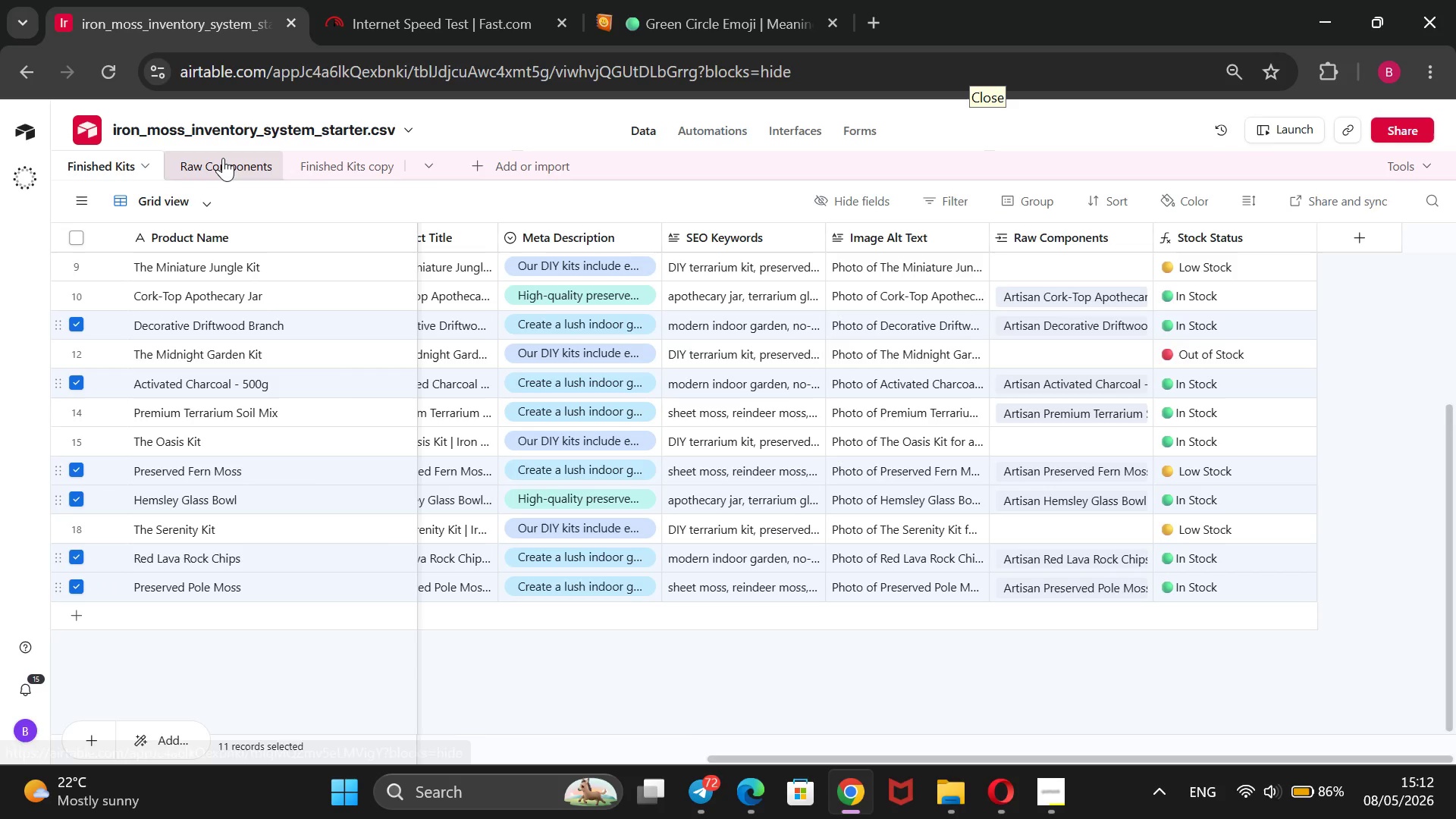 
wait(5.39)
 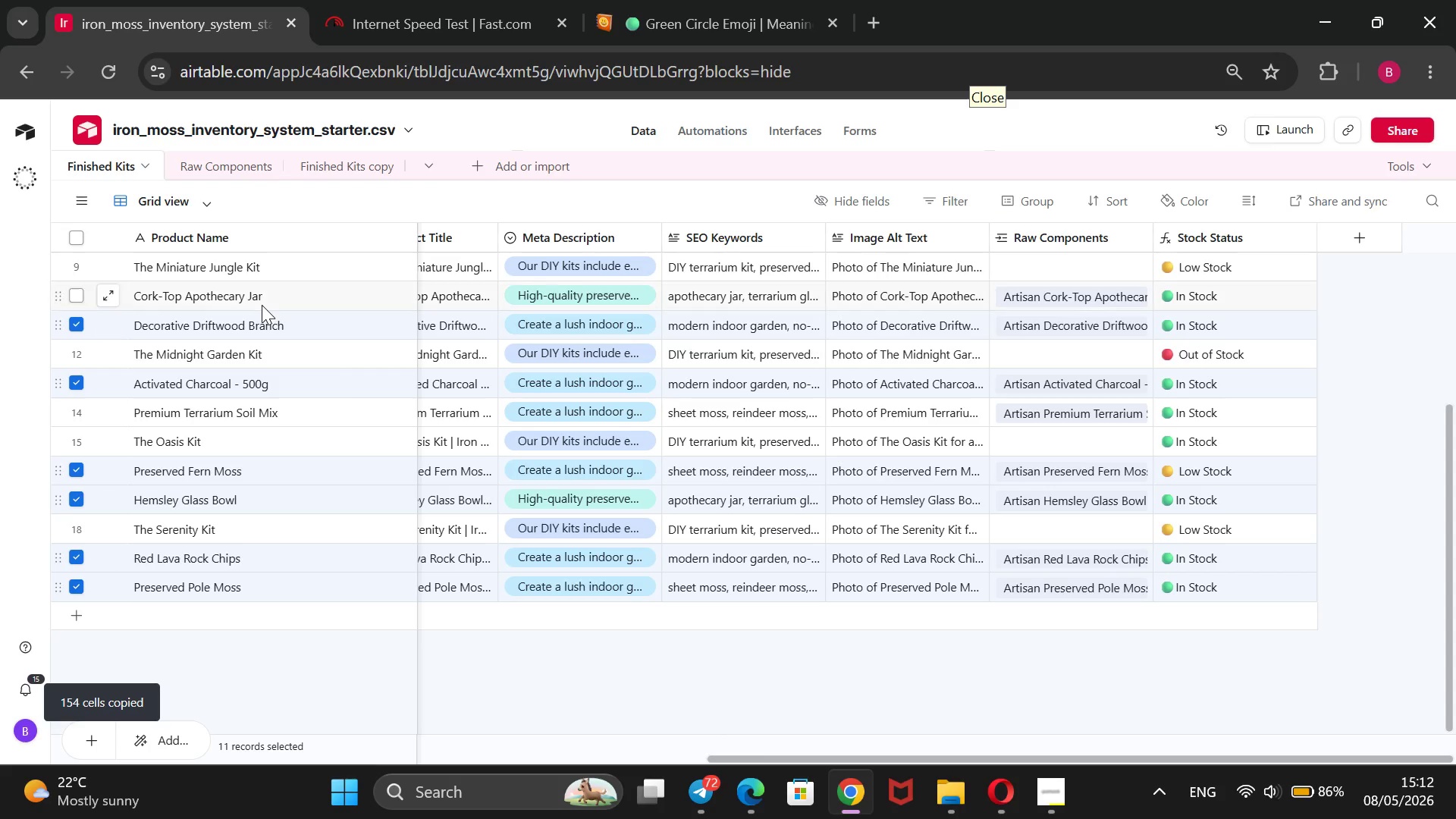 
left_click([223, 158])
 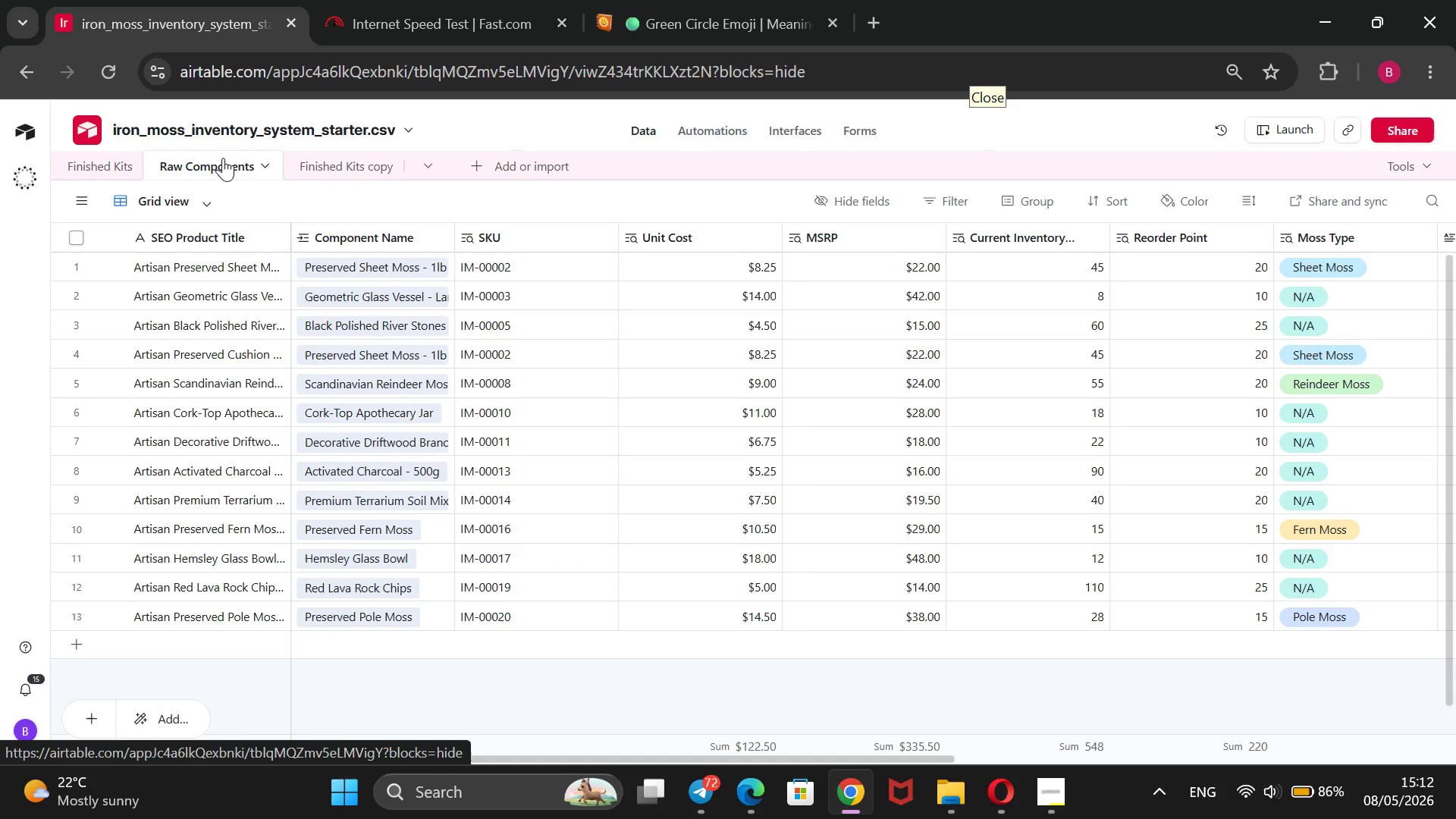 
wait(5.14)
 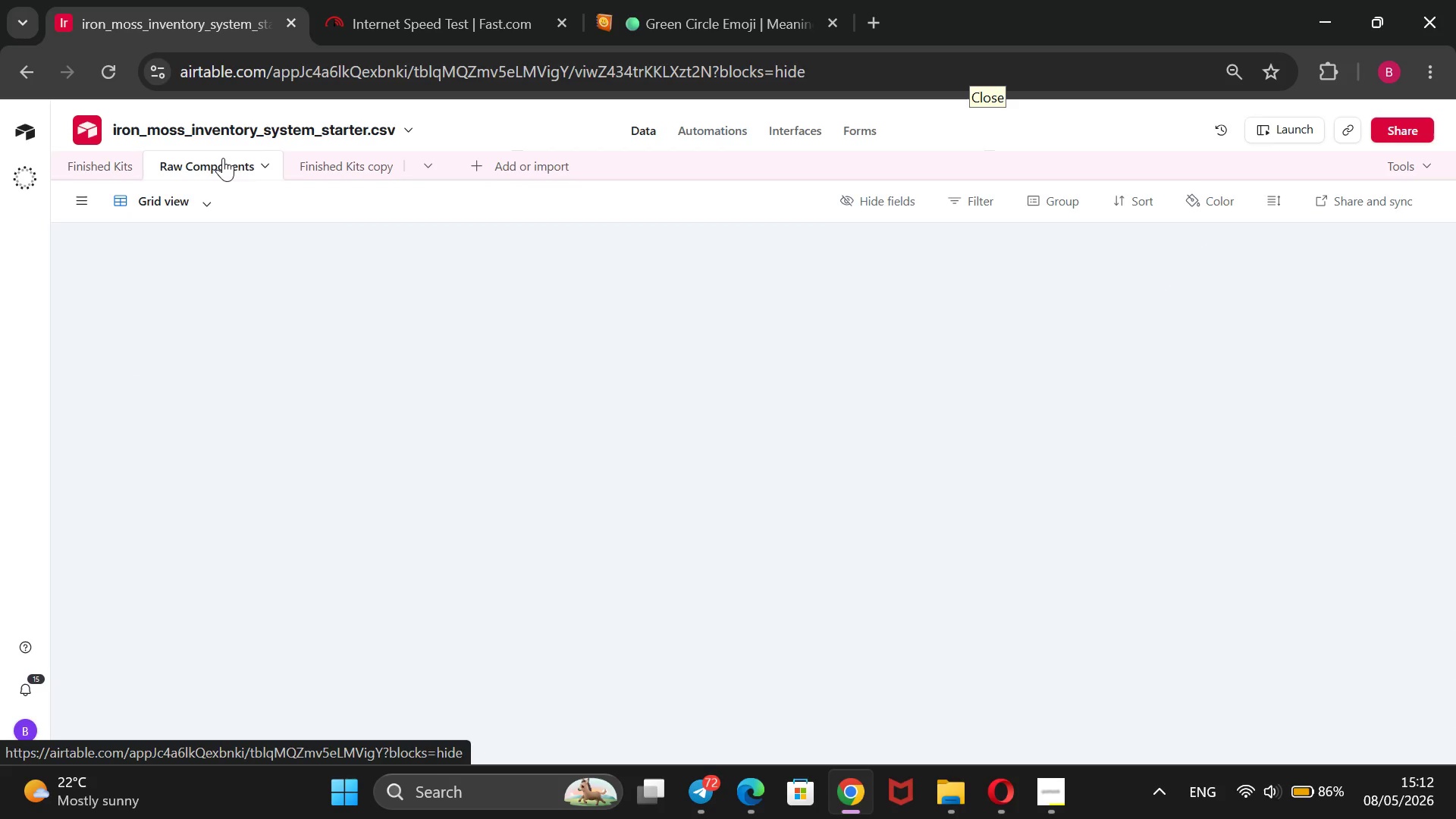 
left_click([325, 165])
 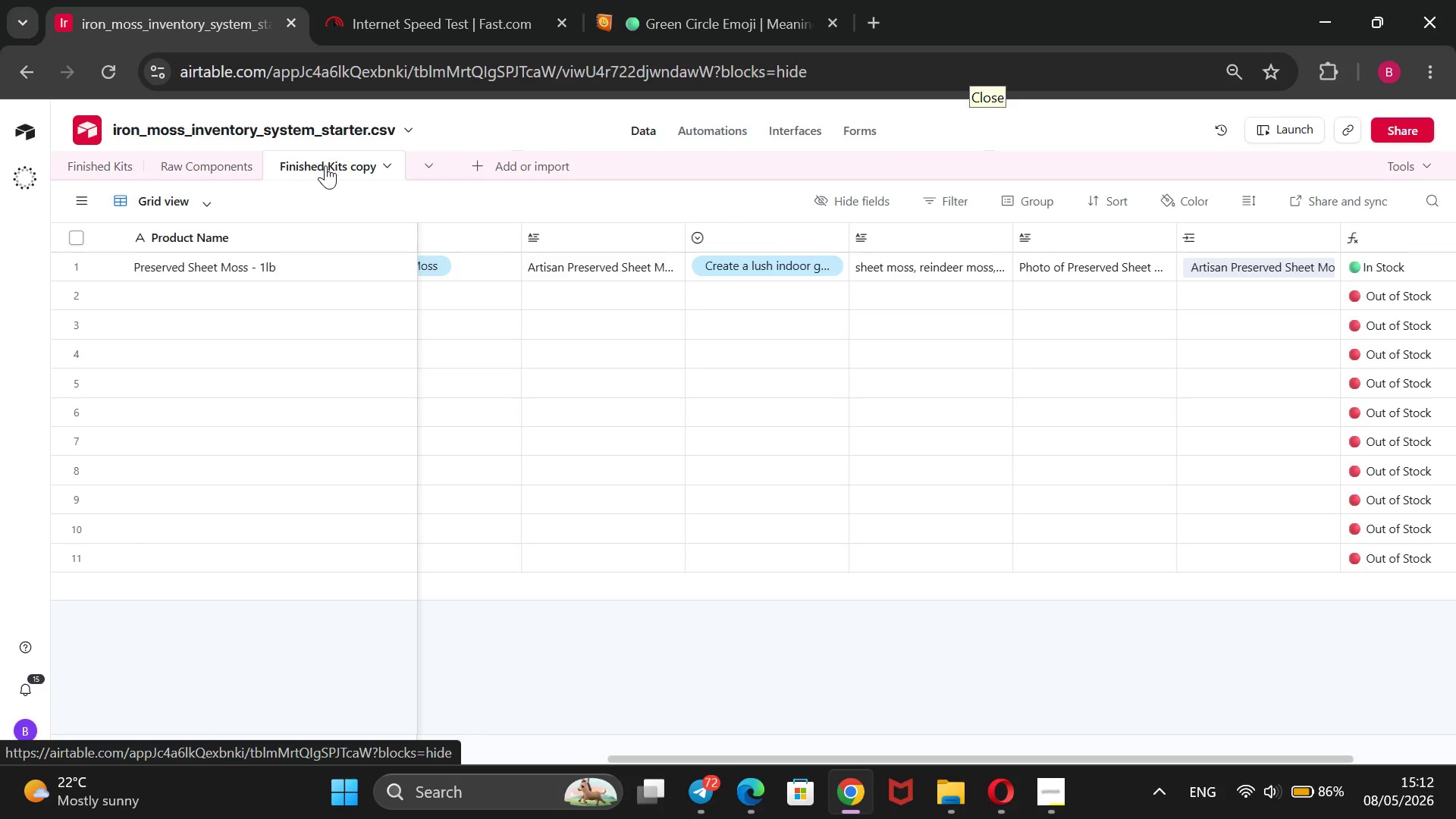 
key(Control+V)
 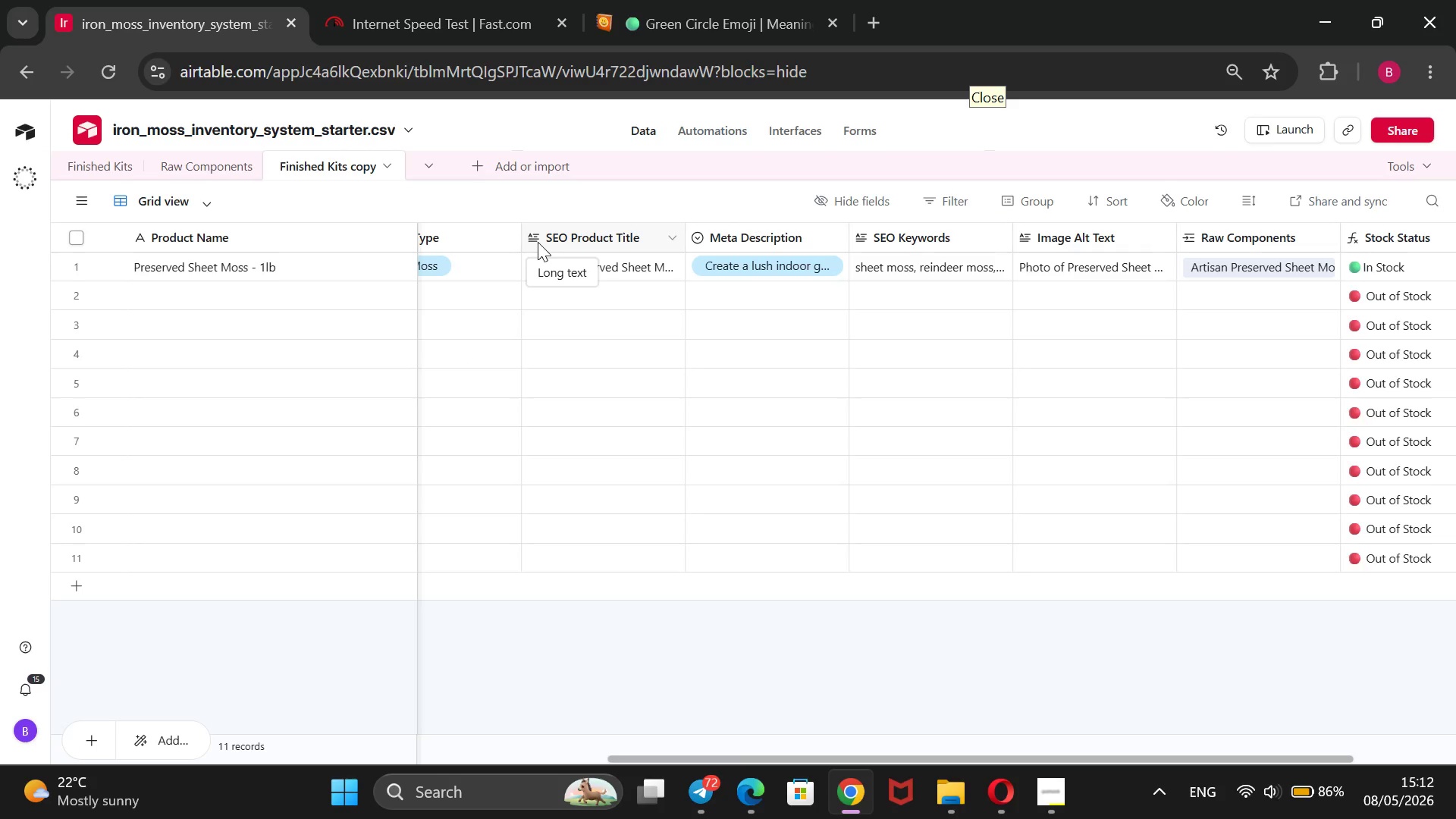 
wait(8.61)
 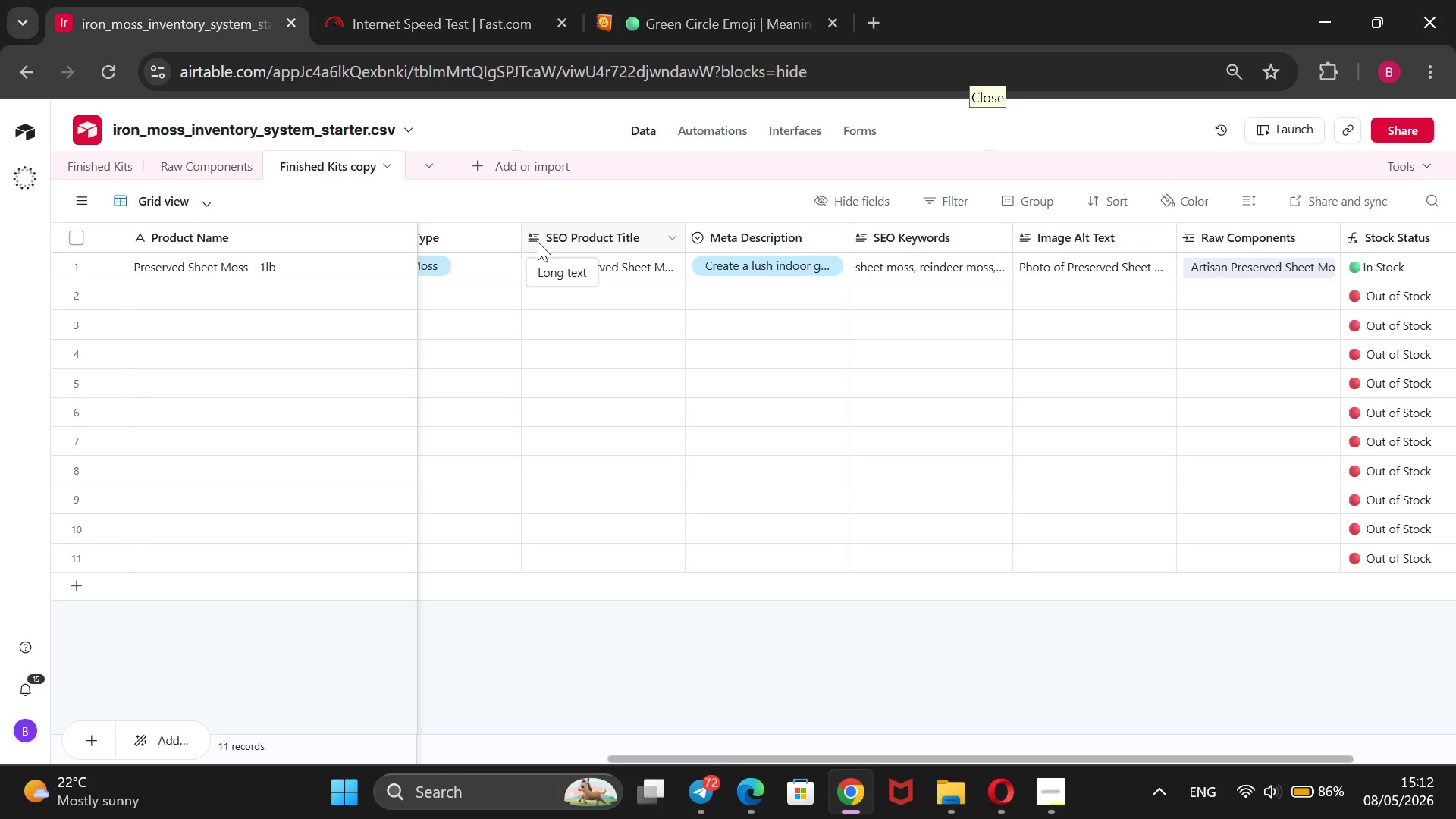 
left_click([283, 298])
 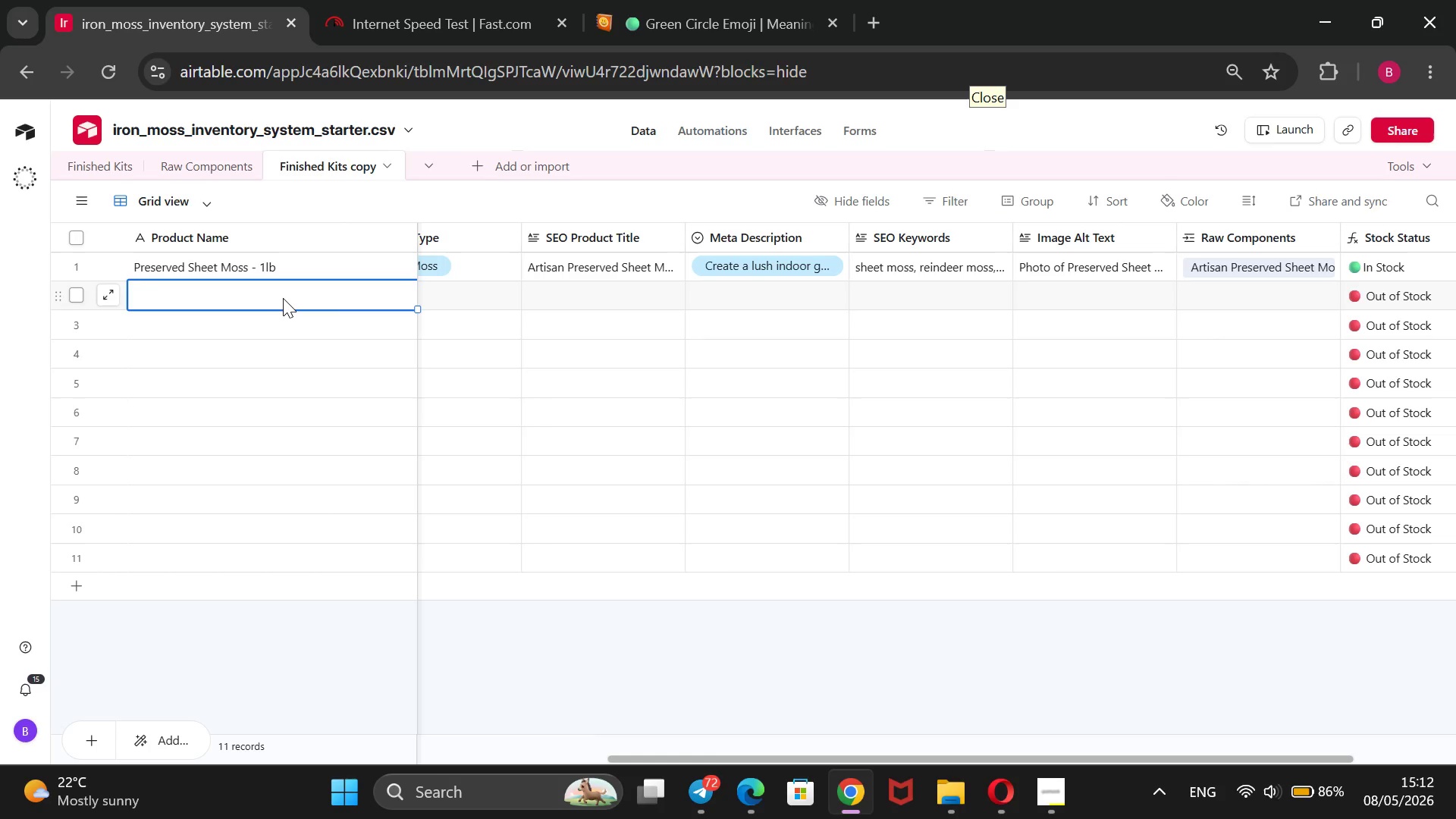 
key(Control+V)
 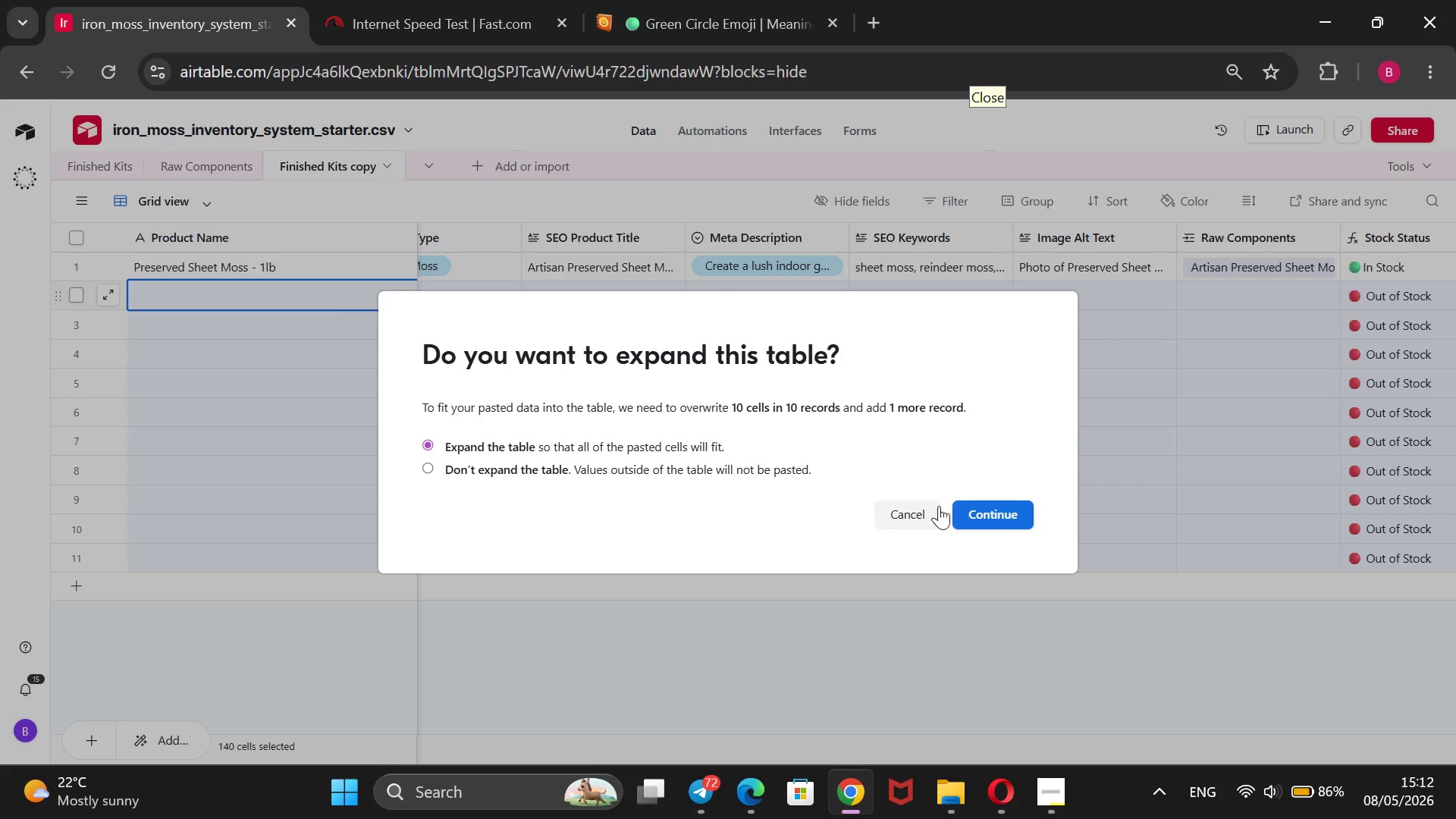 
wait(11.91)
 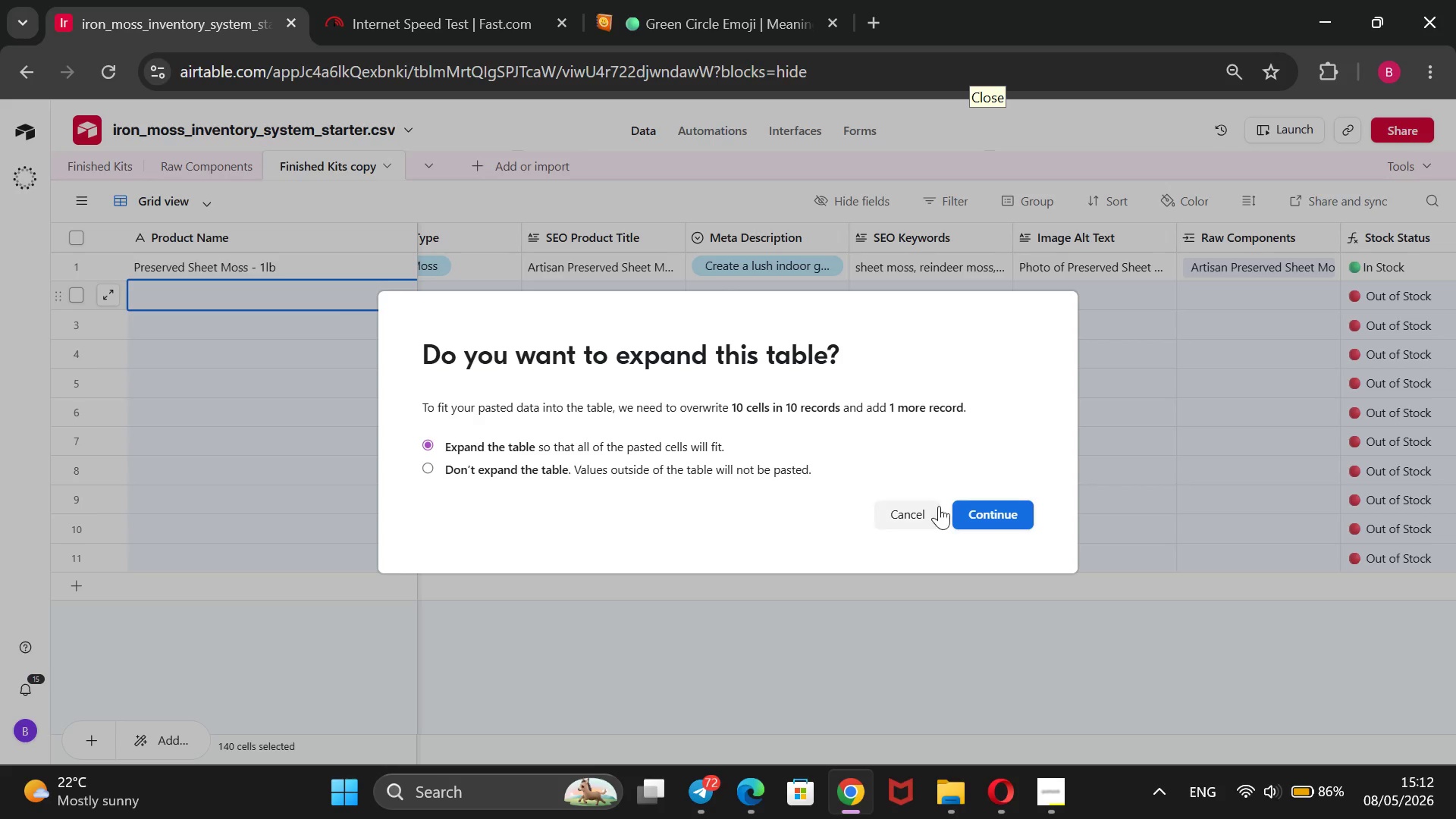 
left_click([983, 511])
 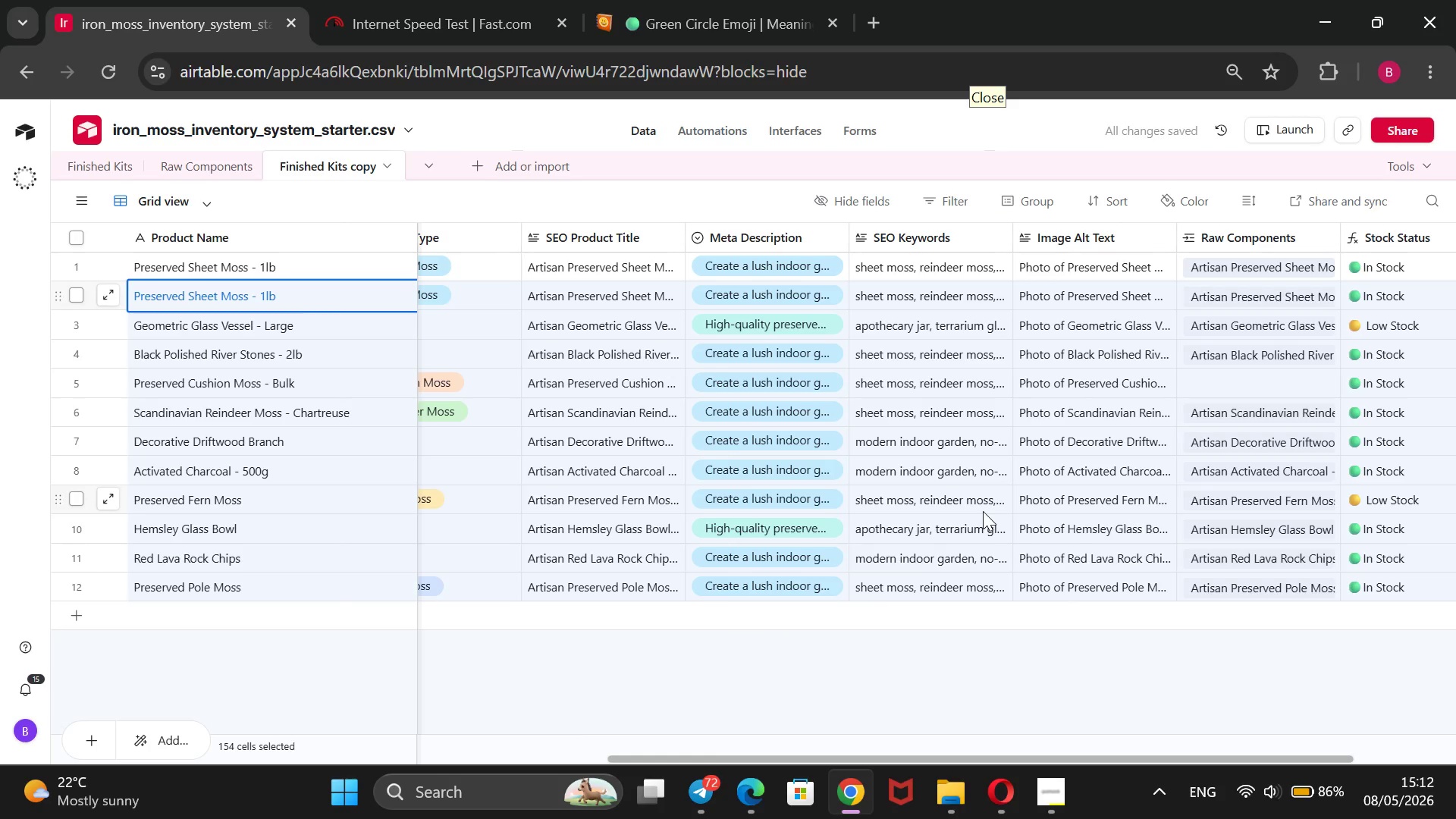 
wait(9.69)
 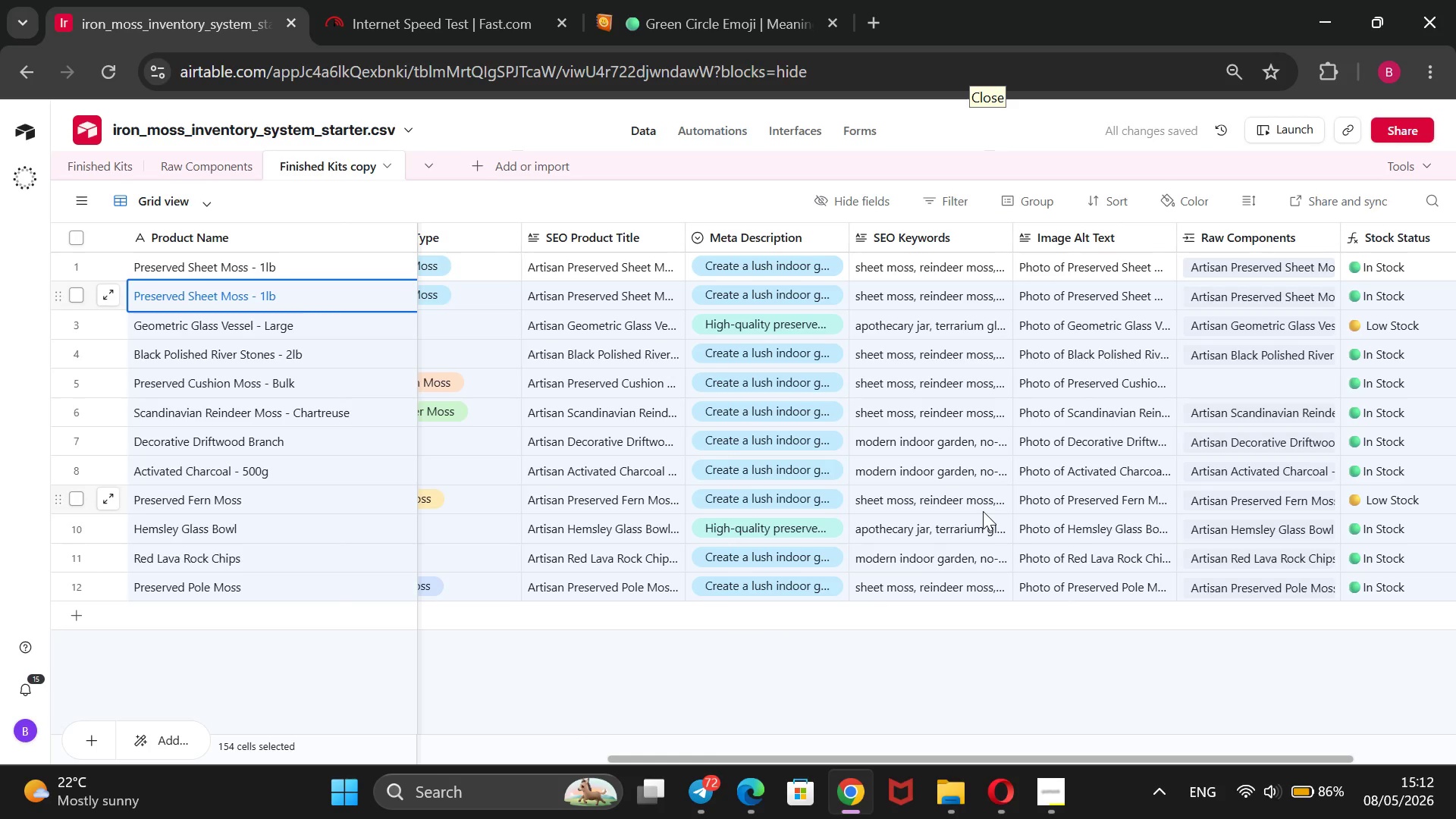 
scroll: coordinate [303, 399], scroll_direction: up, amount: 1.0
 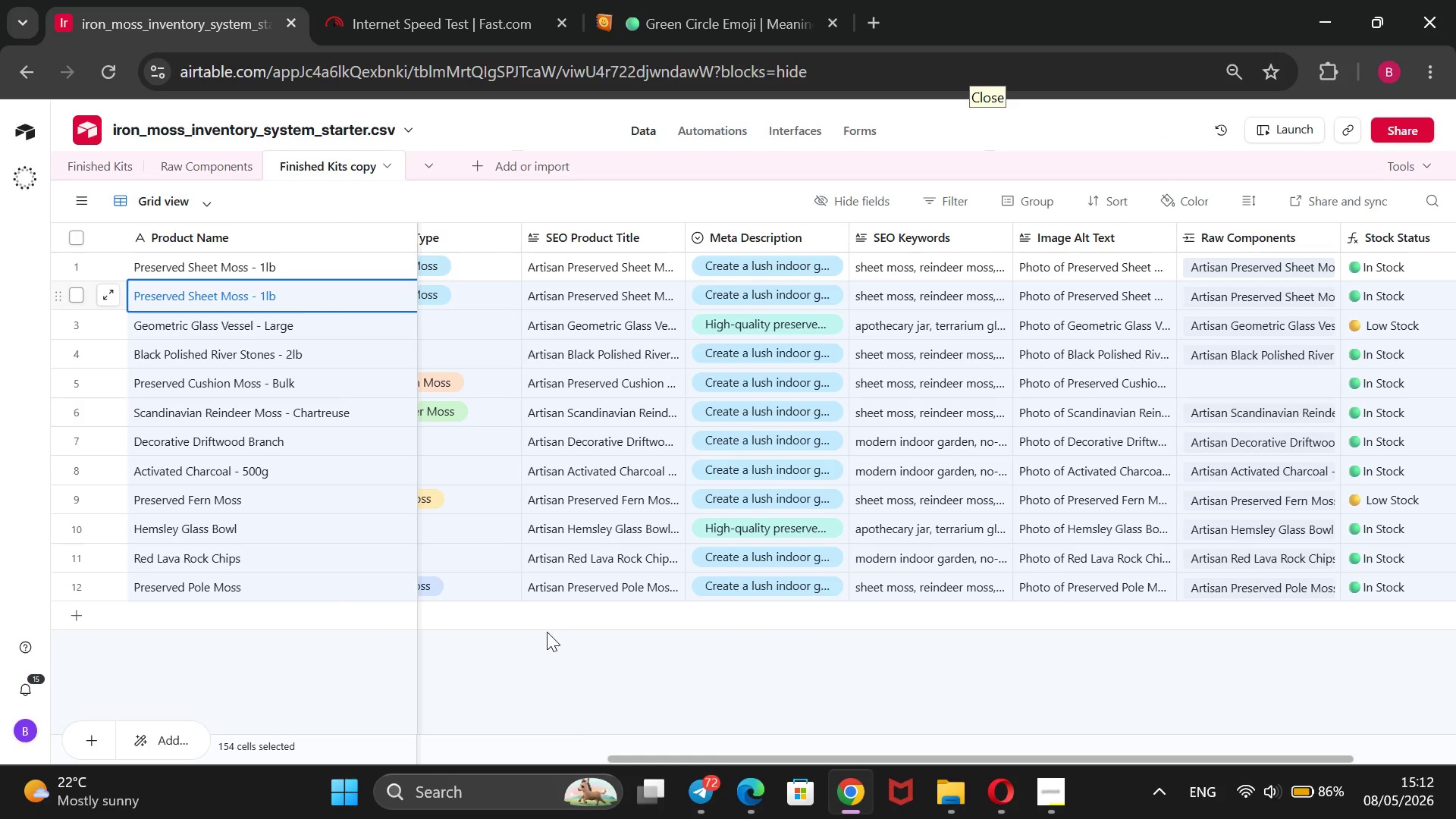 
left_click([544, 640])
 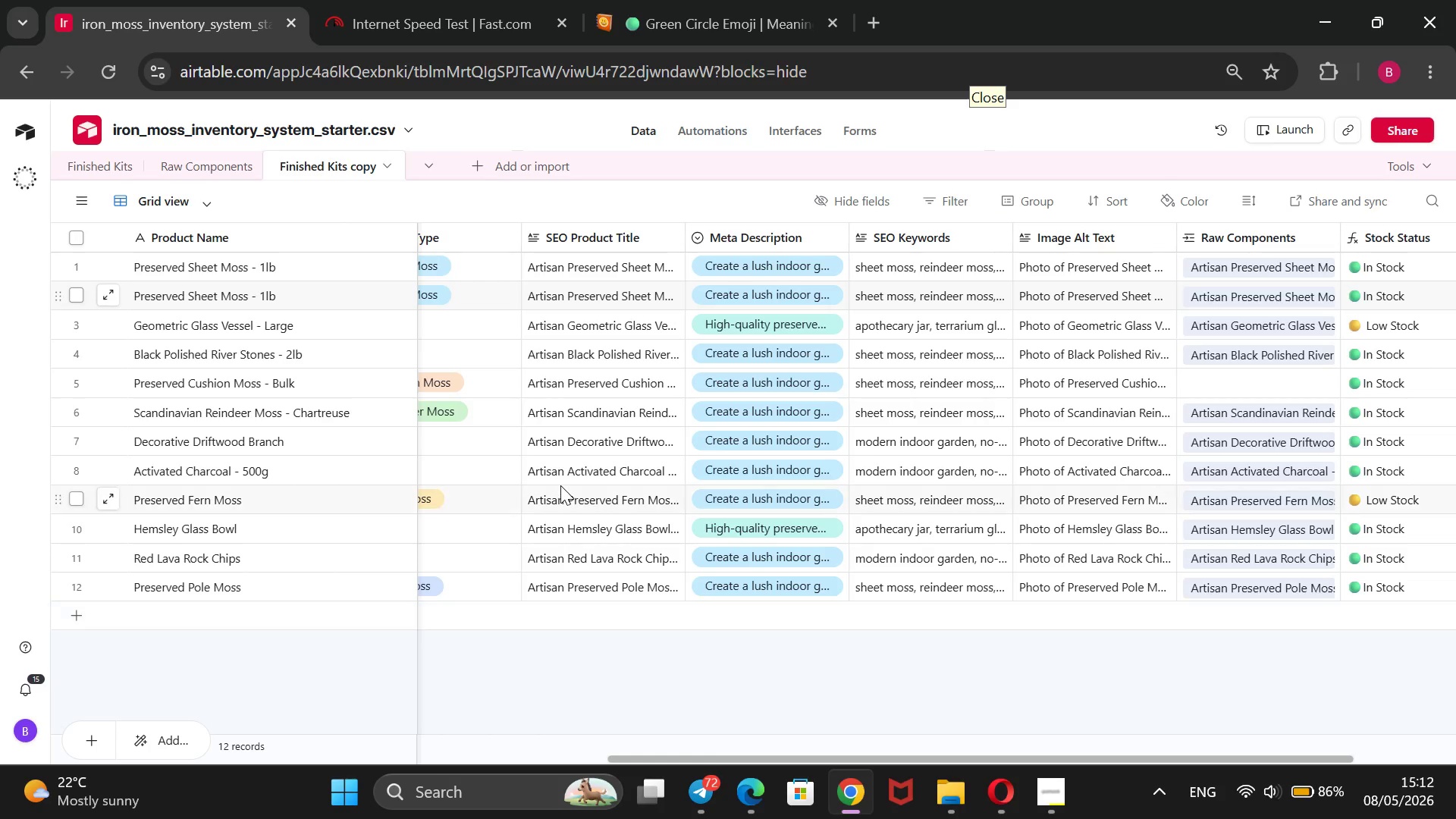 
scroll: coordinate [504, 357], scroll_direction: up, amount: 7.0
 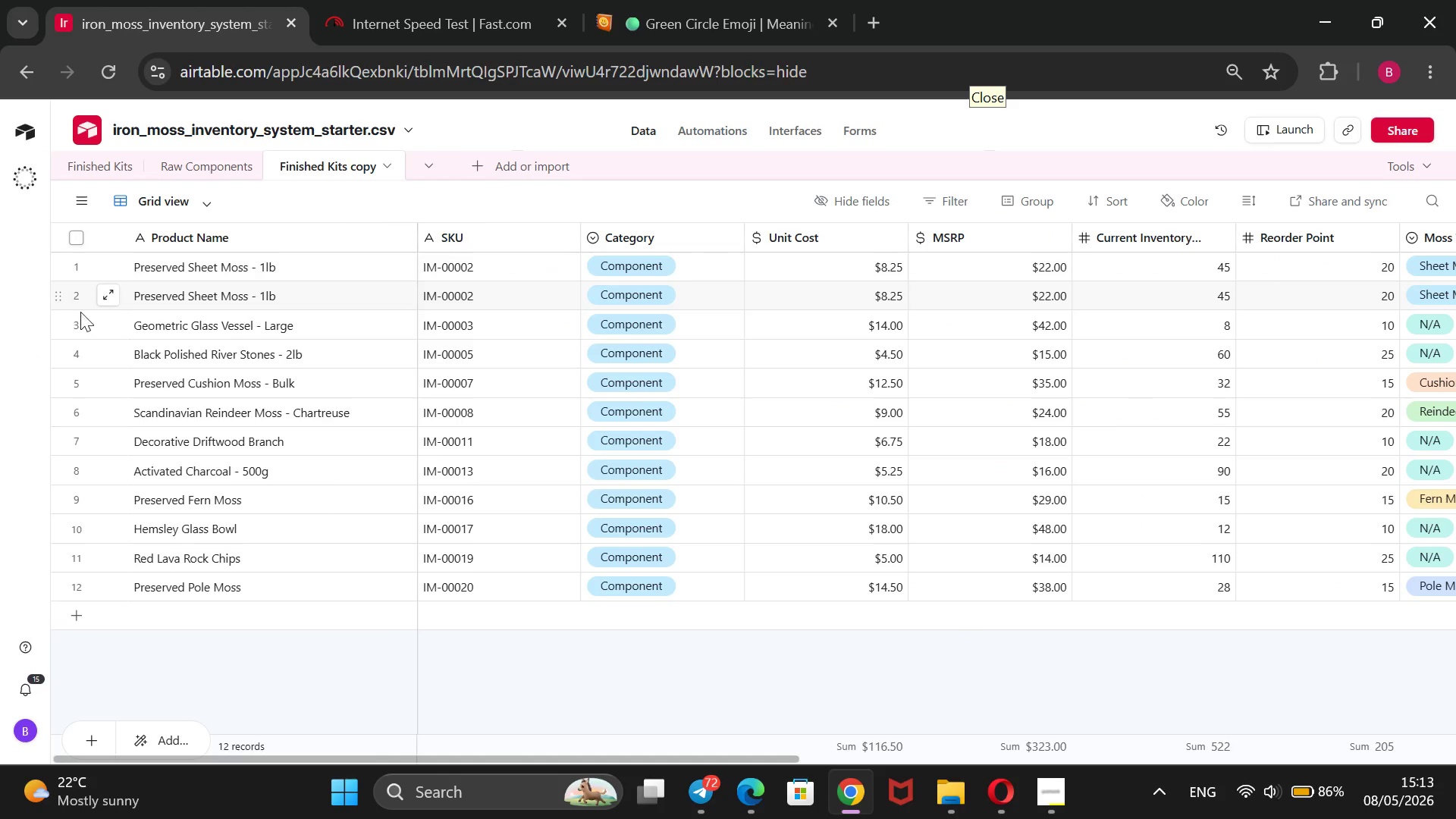 
left_click([79, 296])
 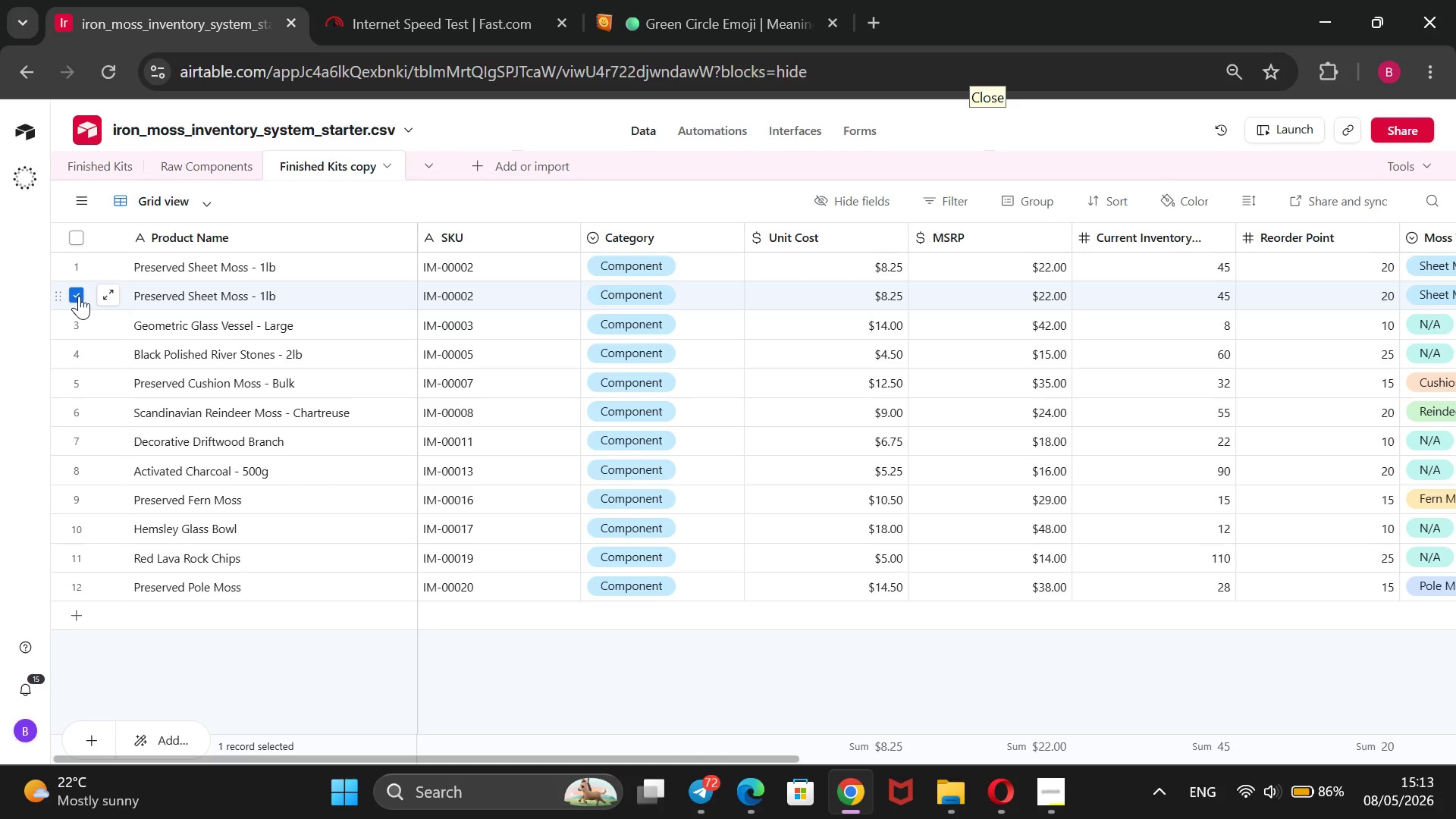 
right_click([79, 296])
 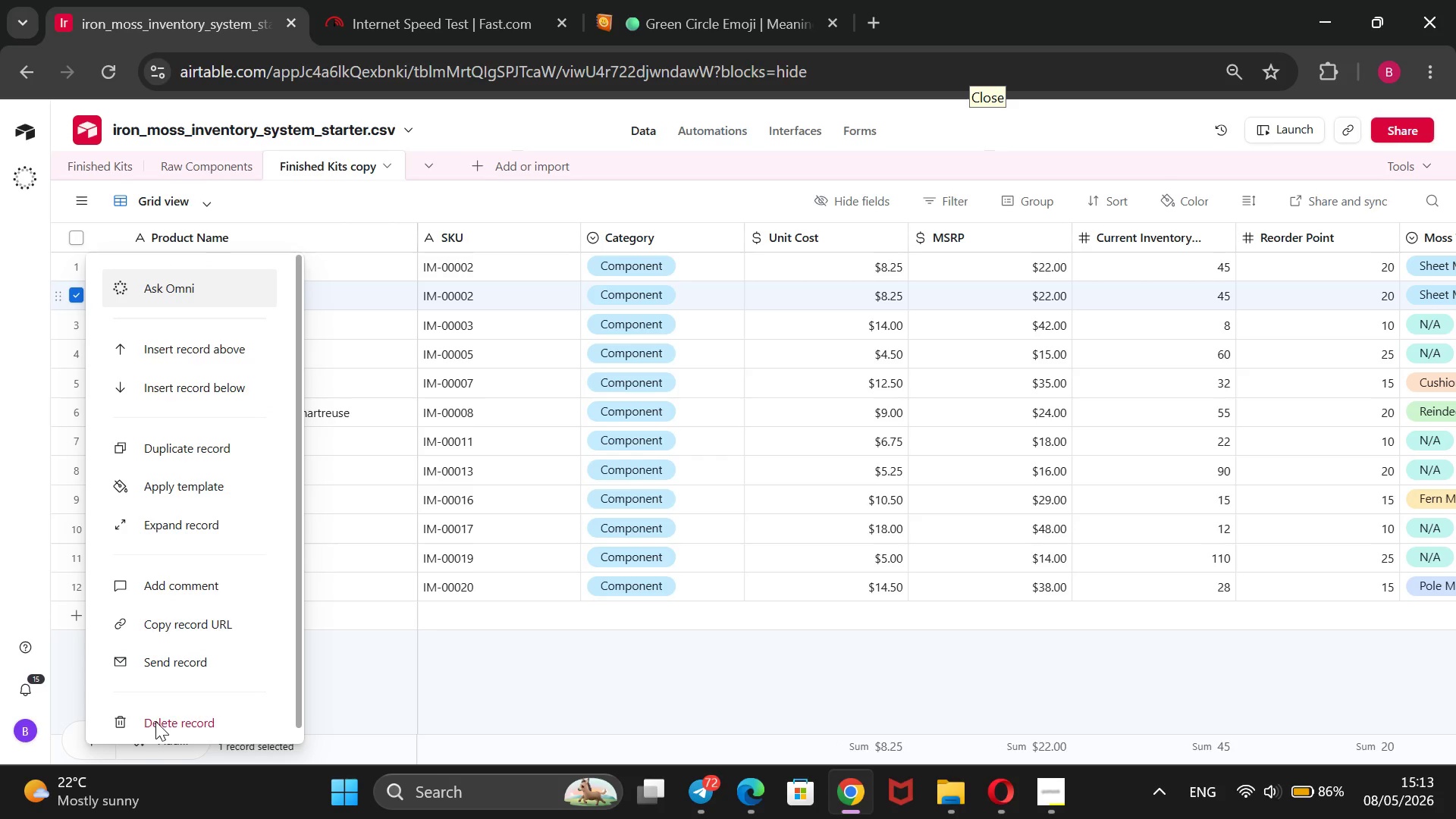 
left_click([167, 708])
 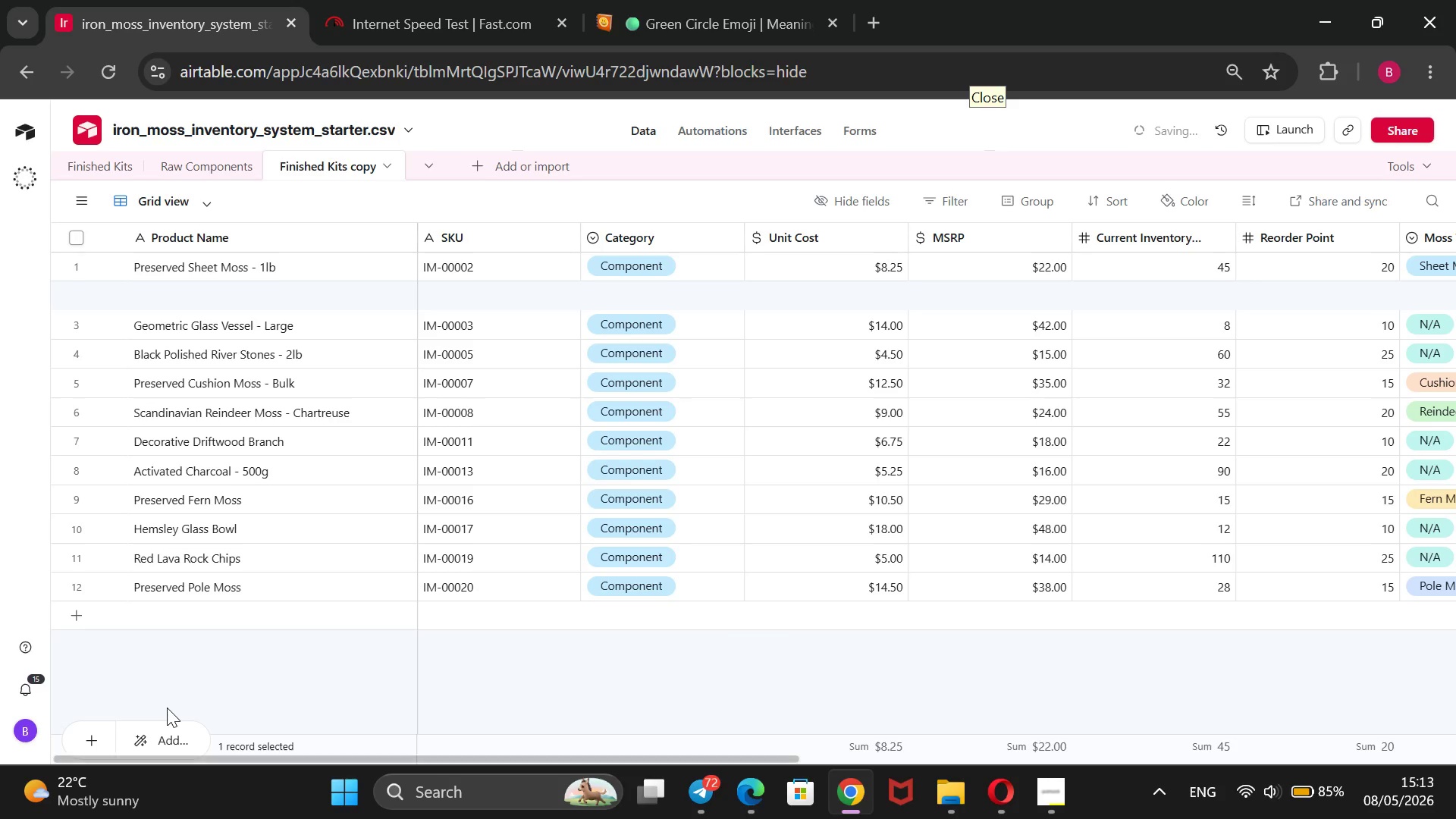 
wait(8.9)
 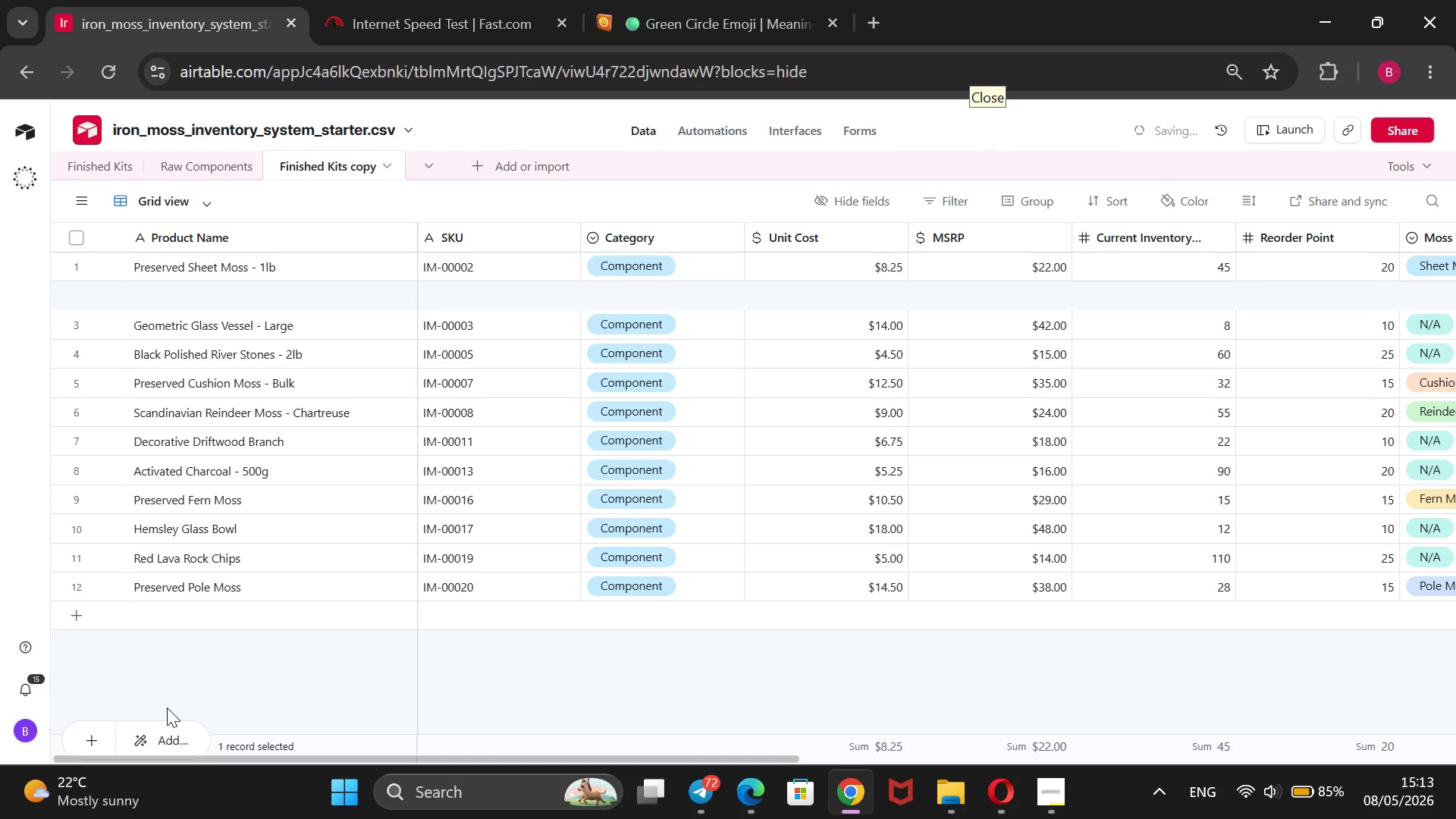 
mouse_move([186, 309])
 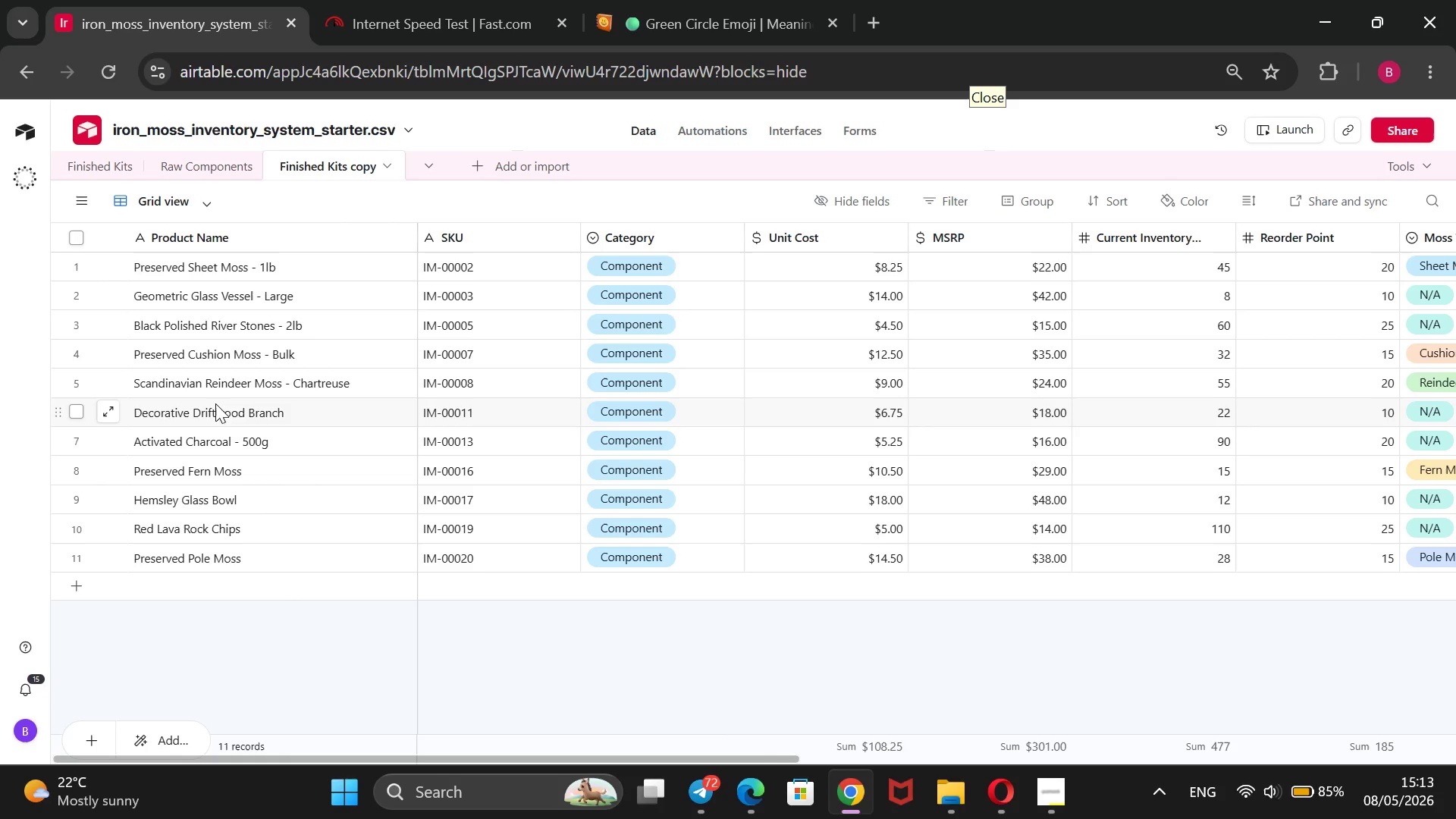 
wait(10.86)
 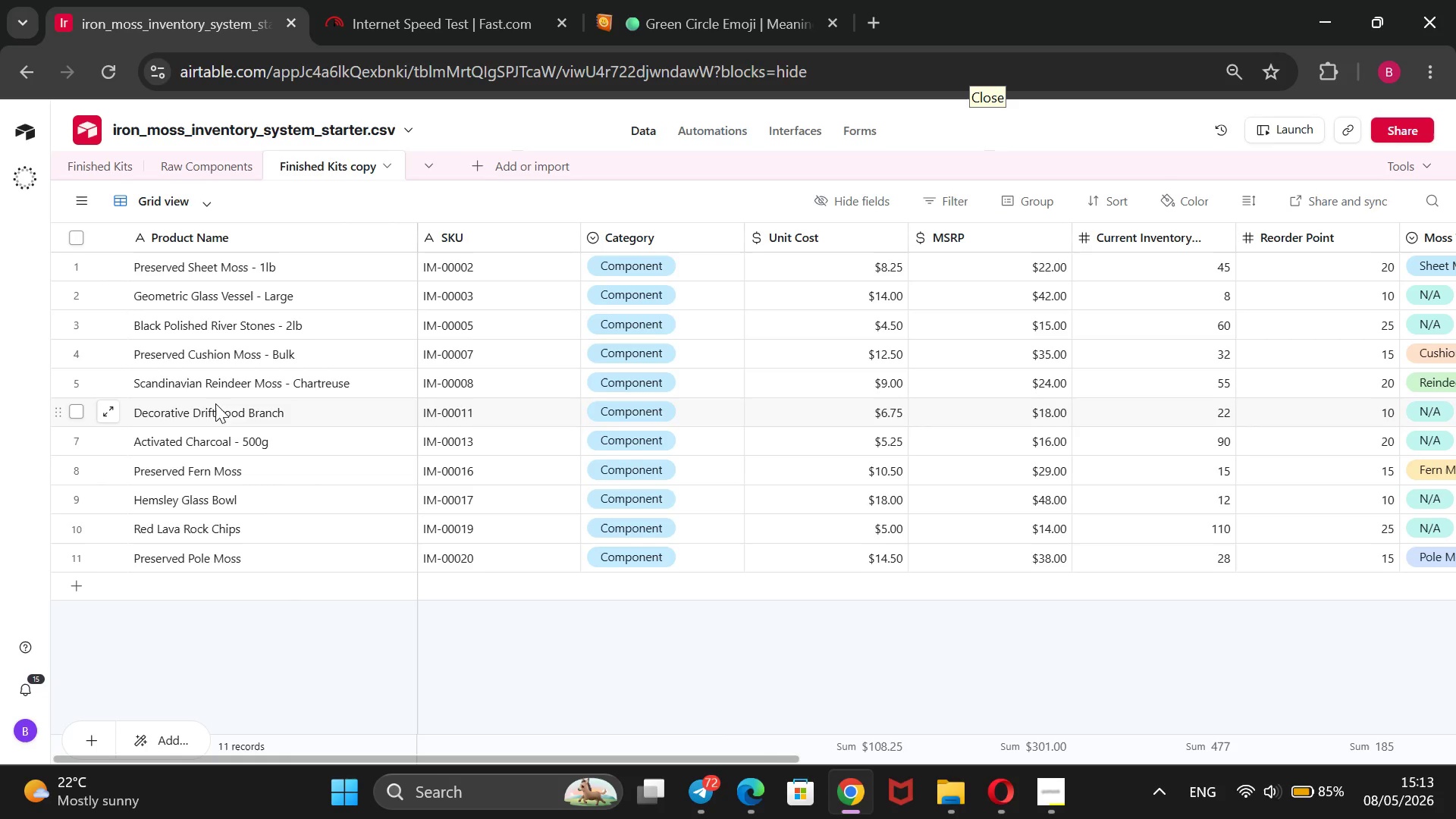 
right_click([102, 403])
 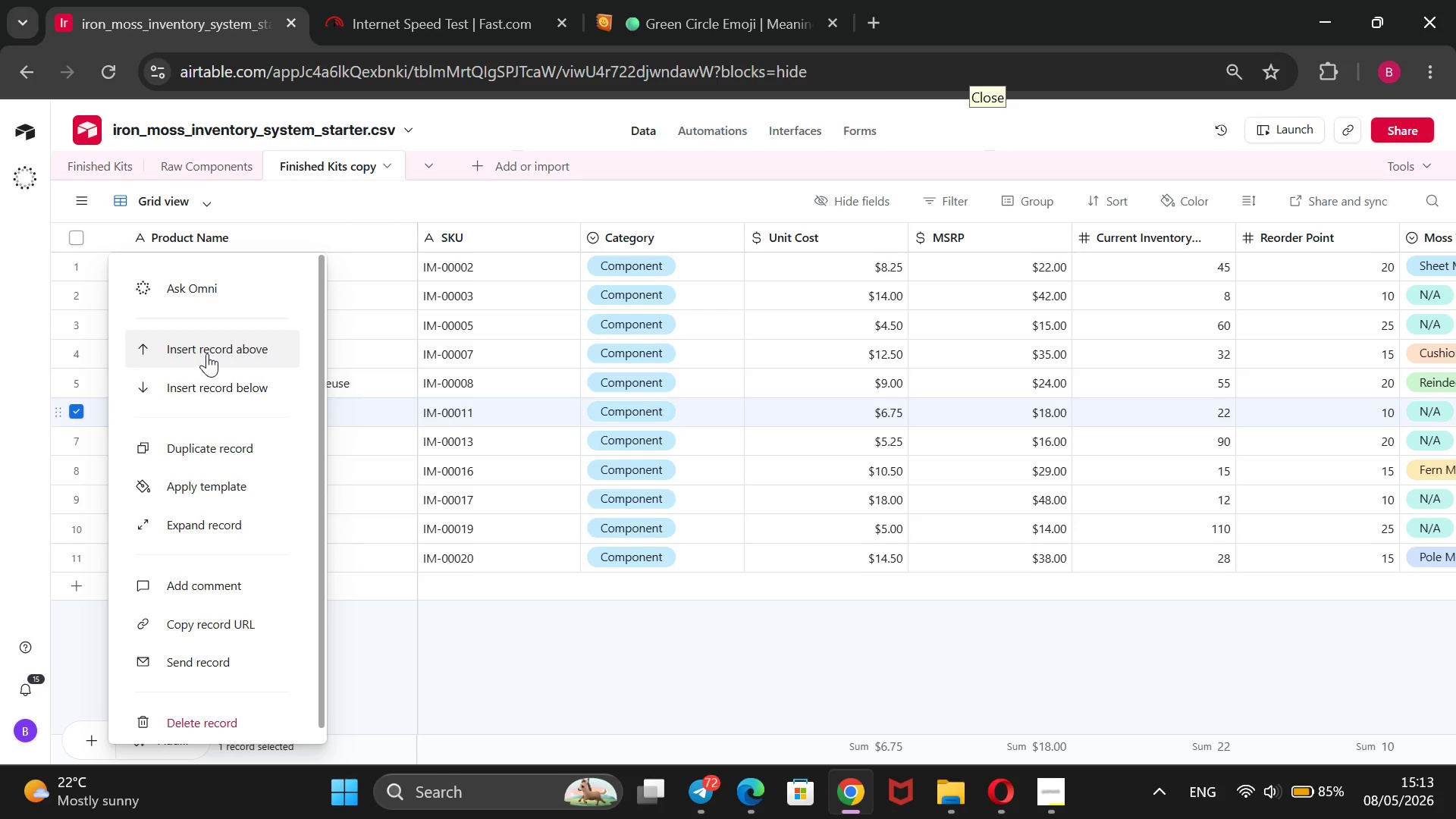 
left_click([207, 353])
 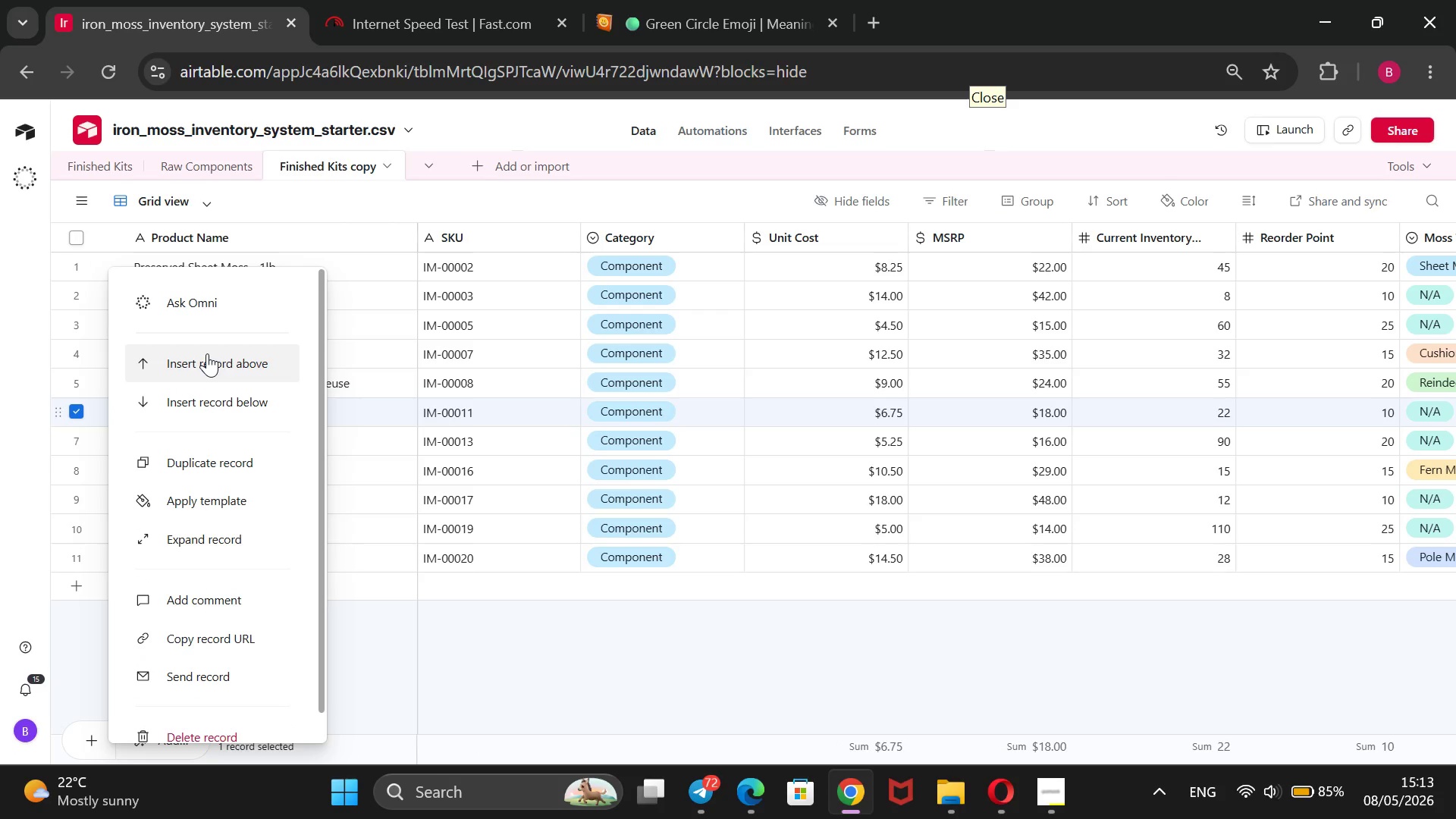 
wait(8.16)
 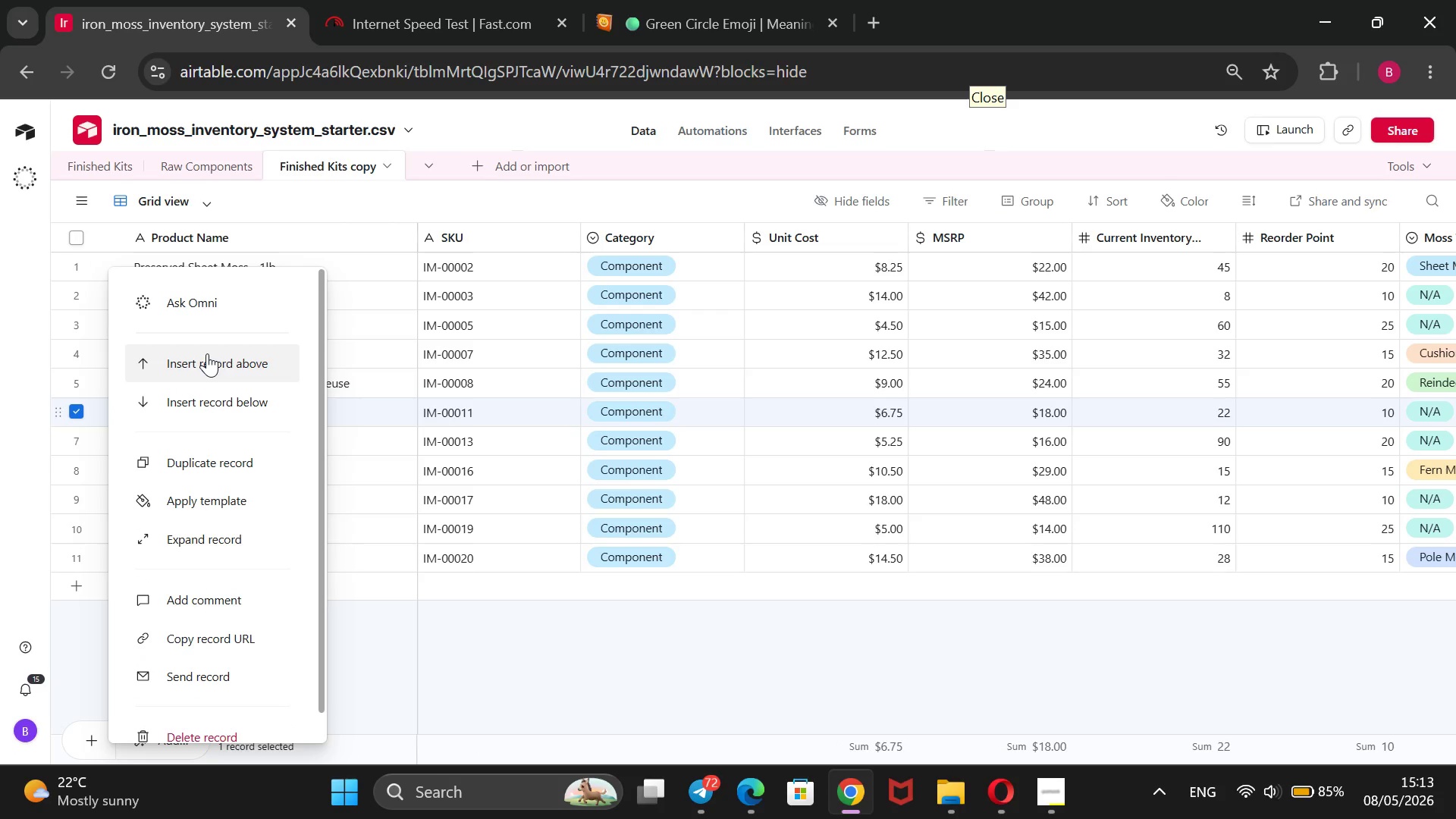 
left_click([97, 165])
 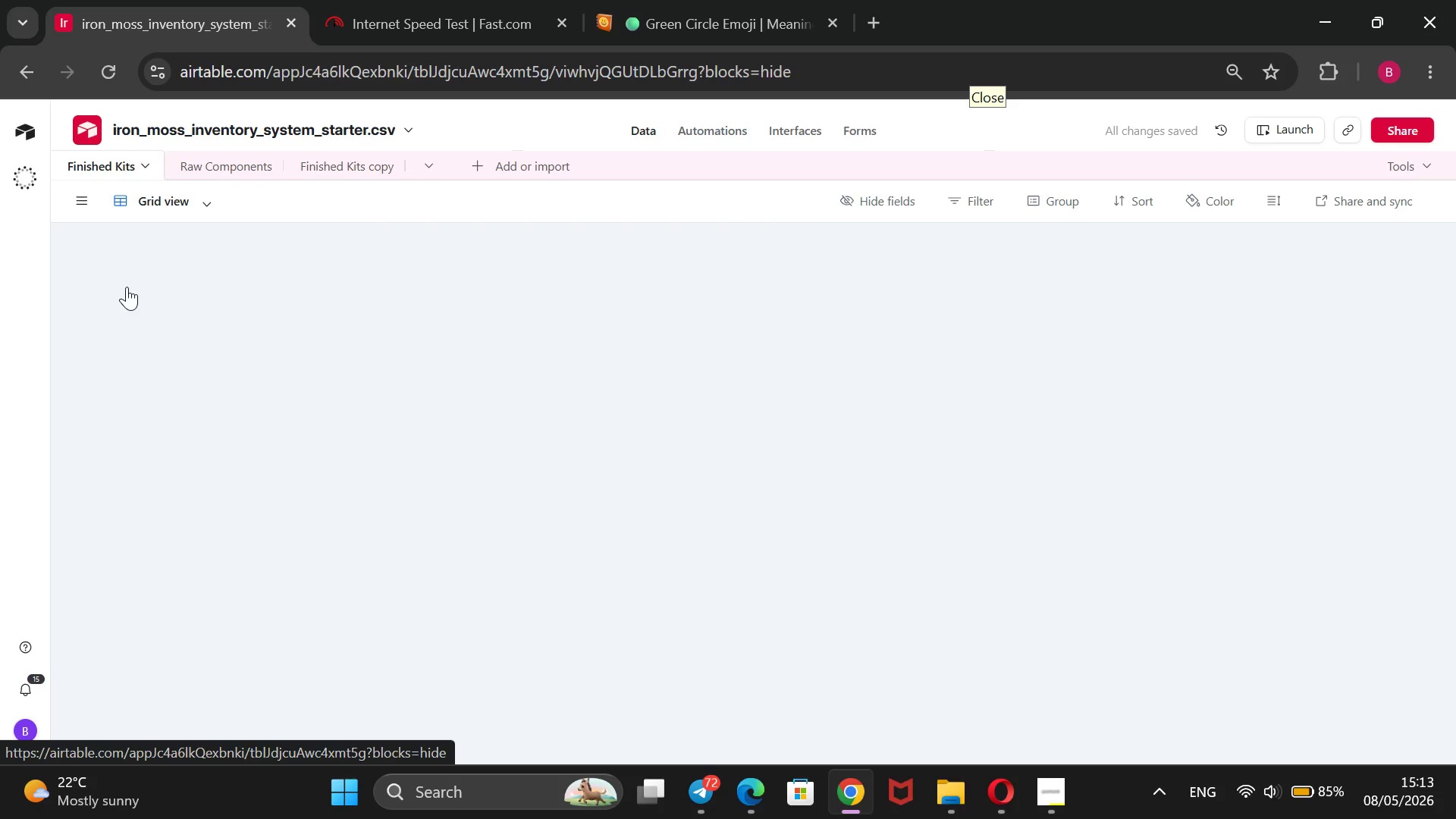 
mouse_move([127, 315])
 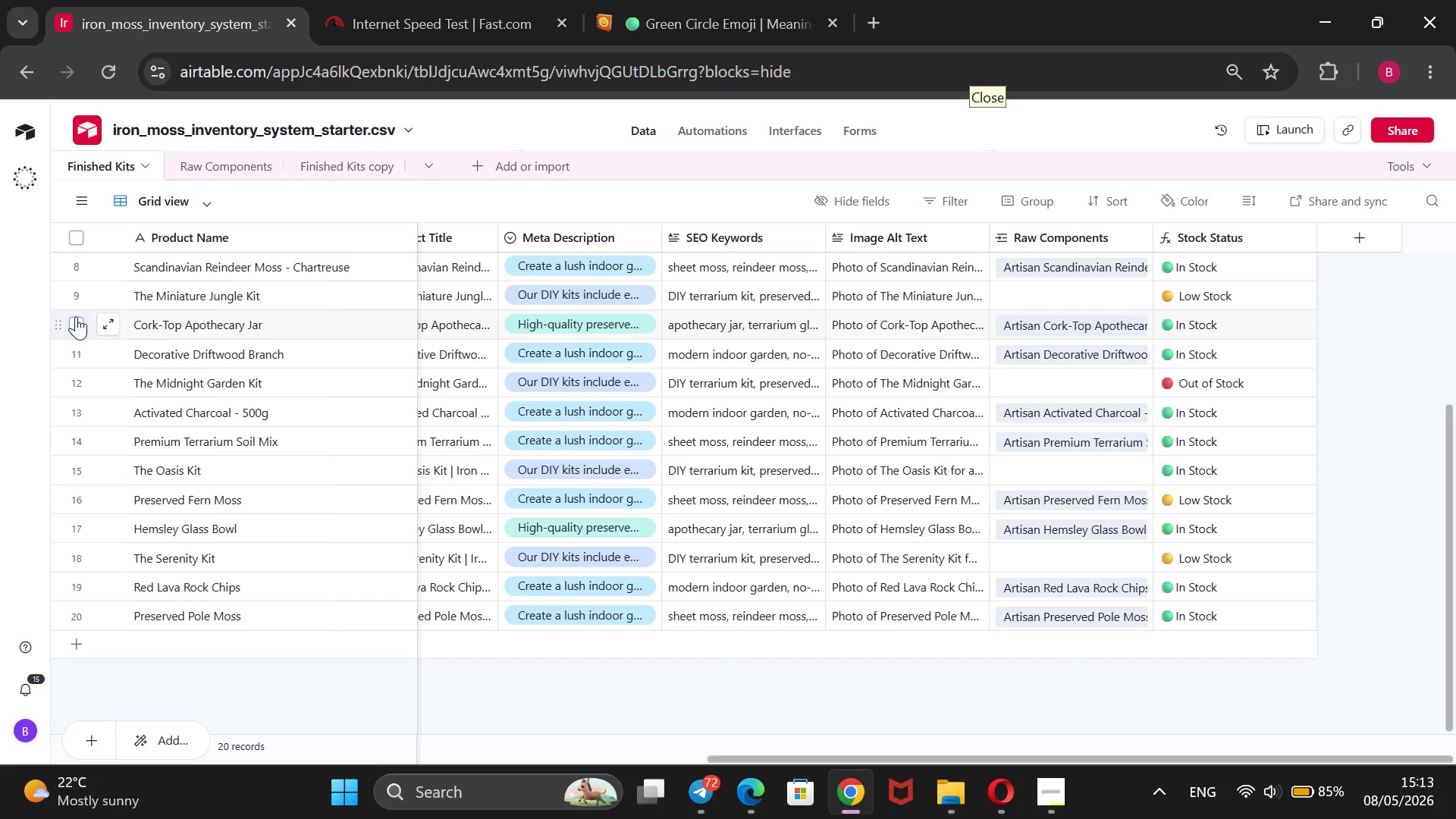 
left_click([76, 316])
 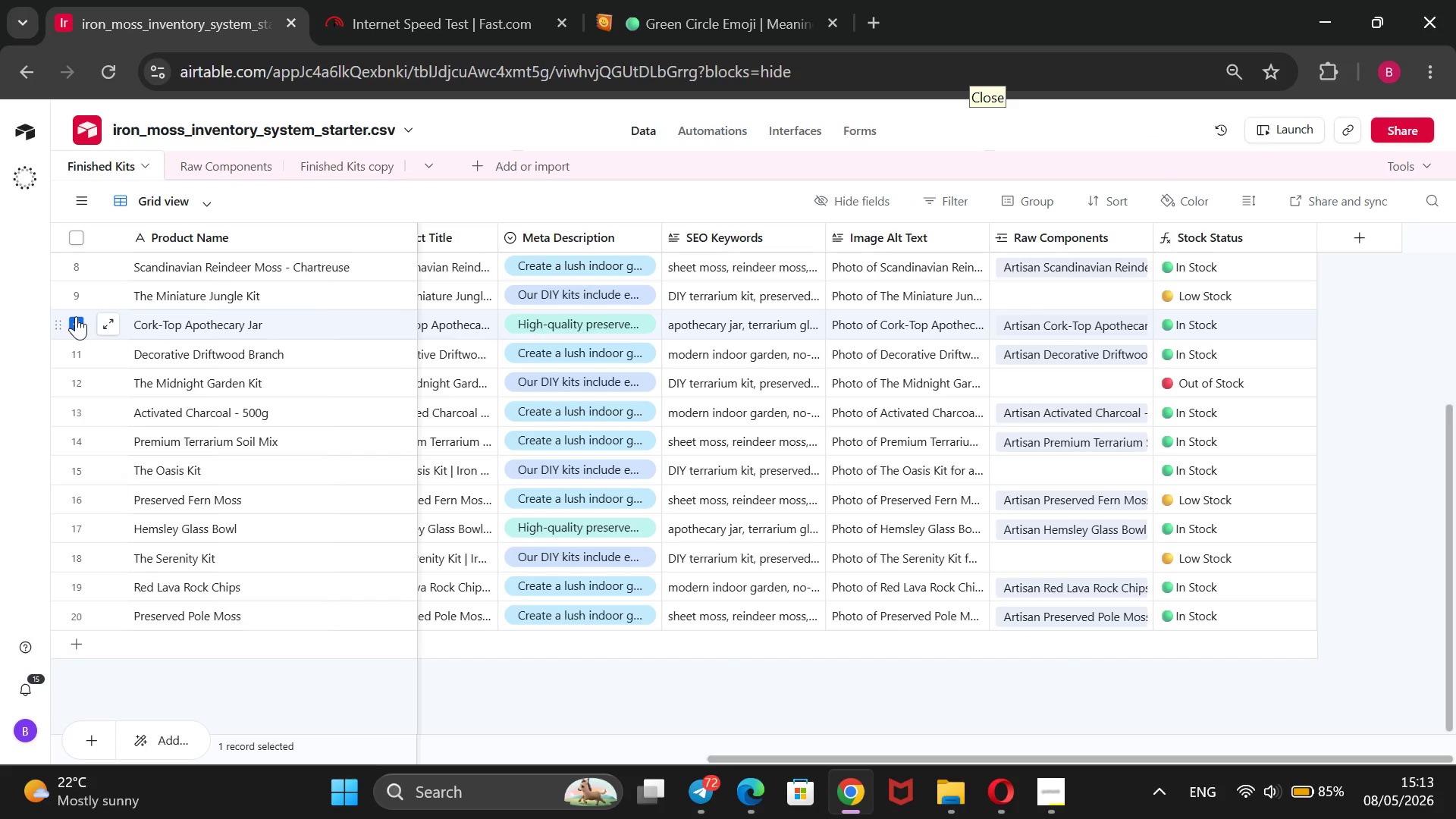 
key(Control+C)
 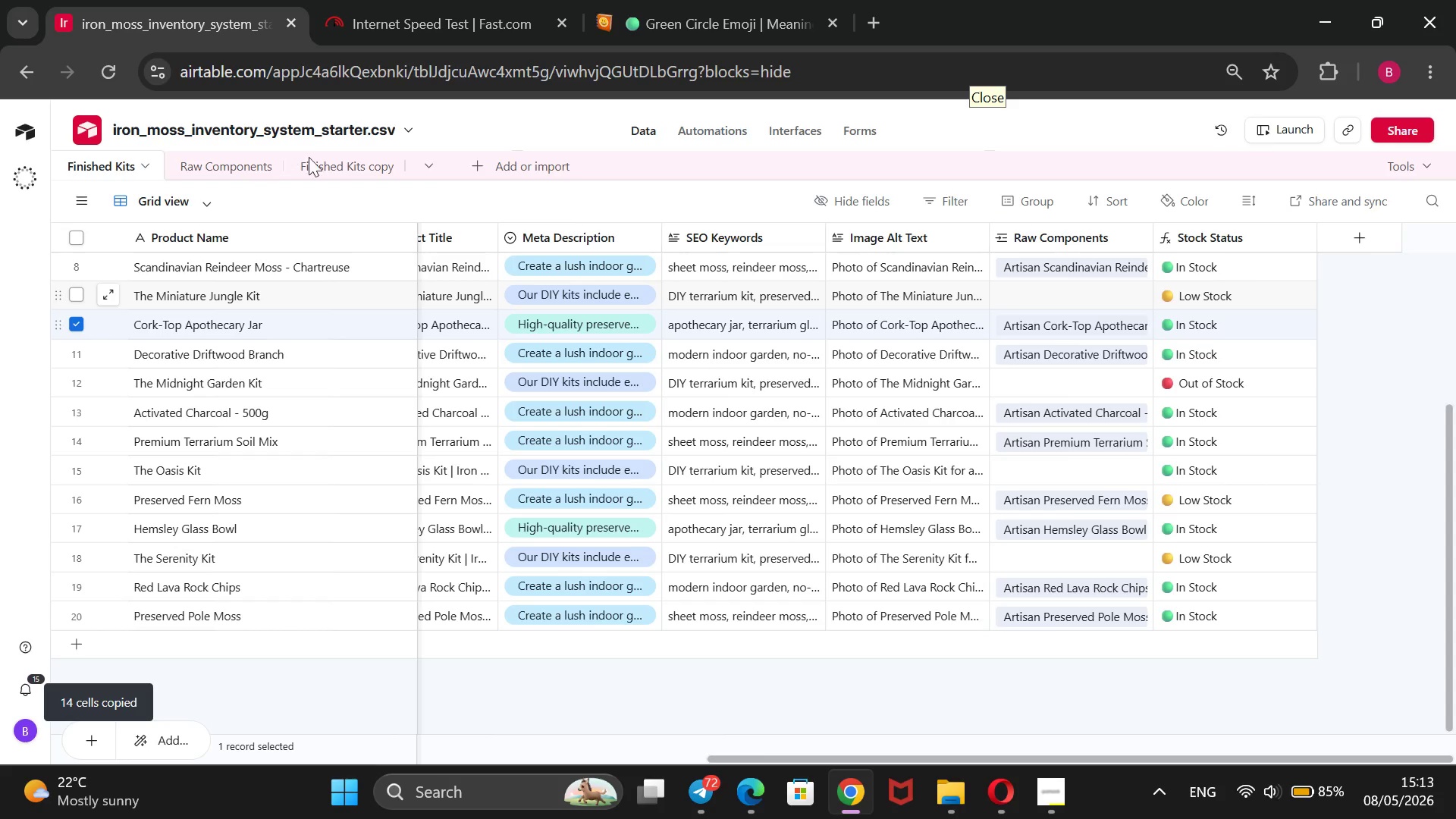 
left_click([318, 162])
 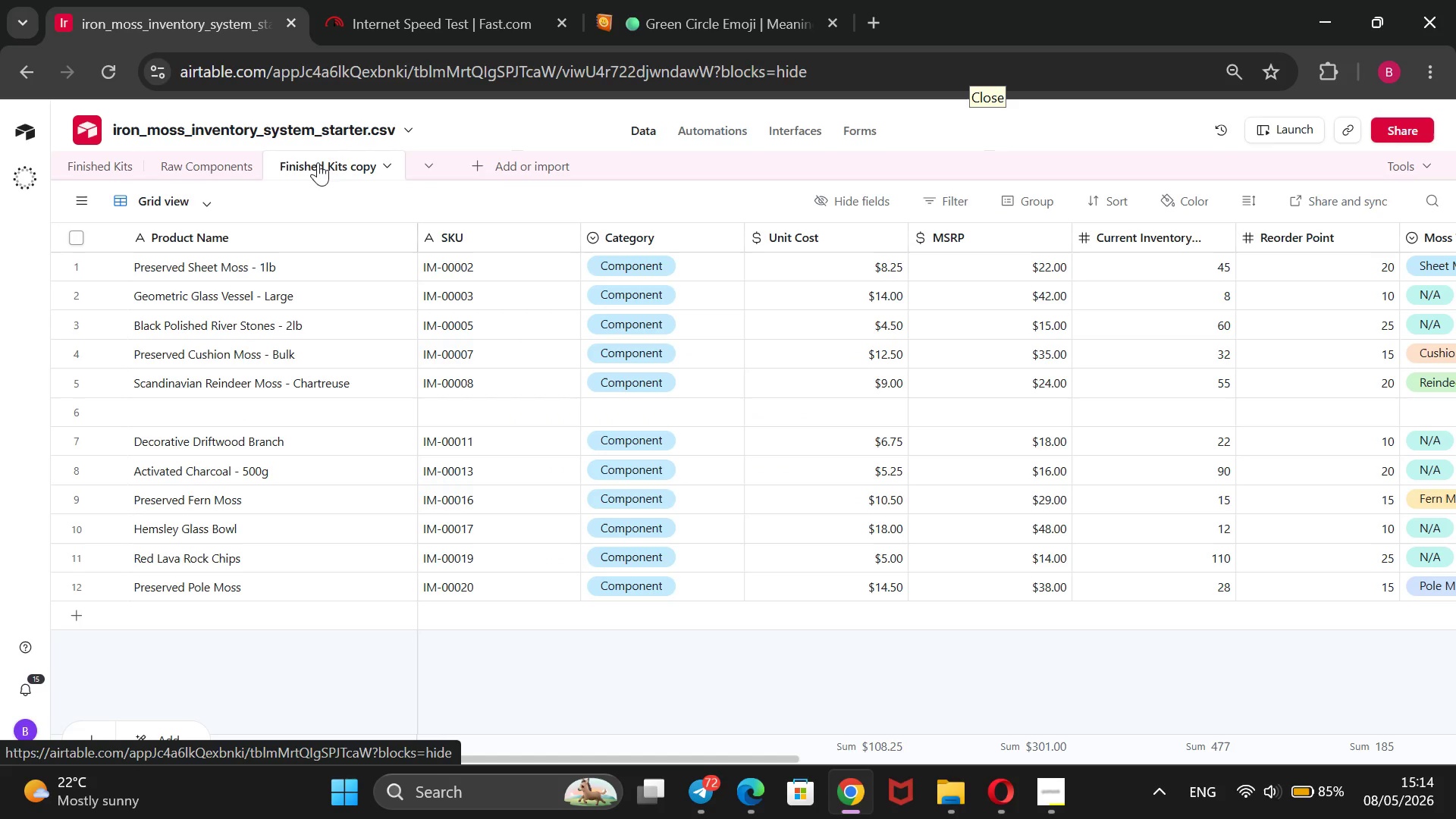 
wait(5.3)
 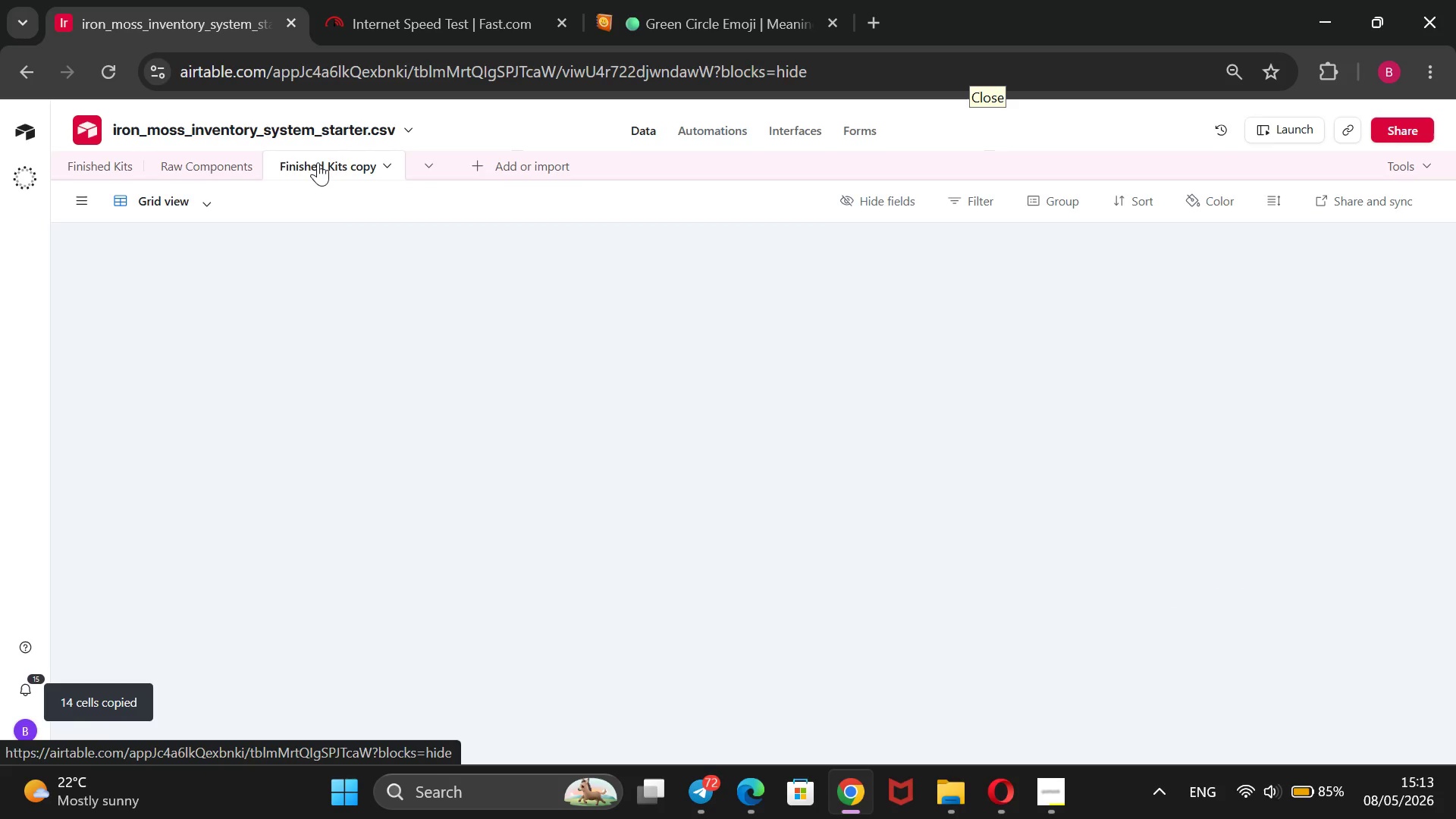 
left_click([140, 411])
 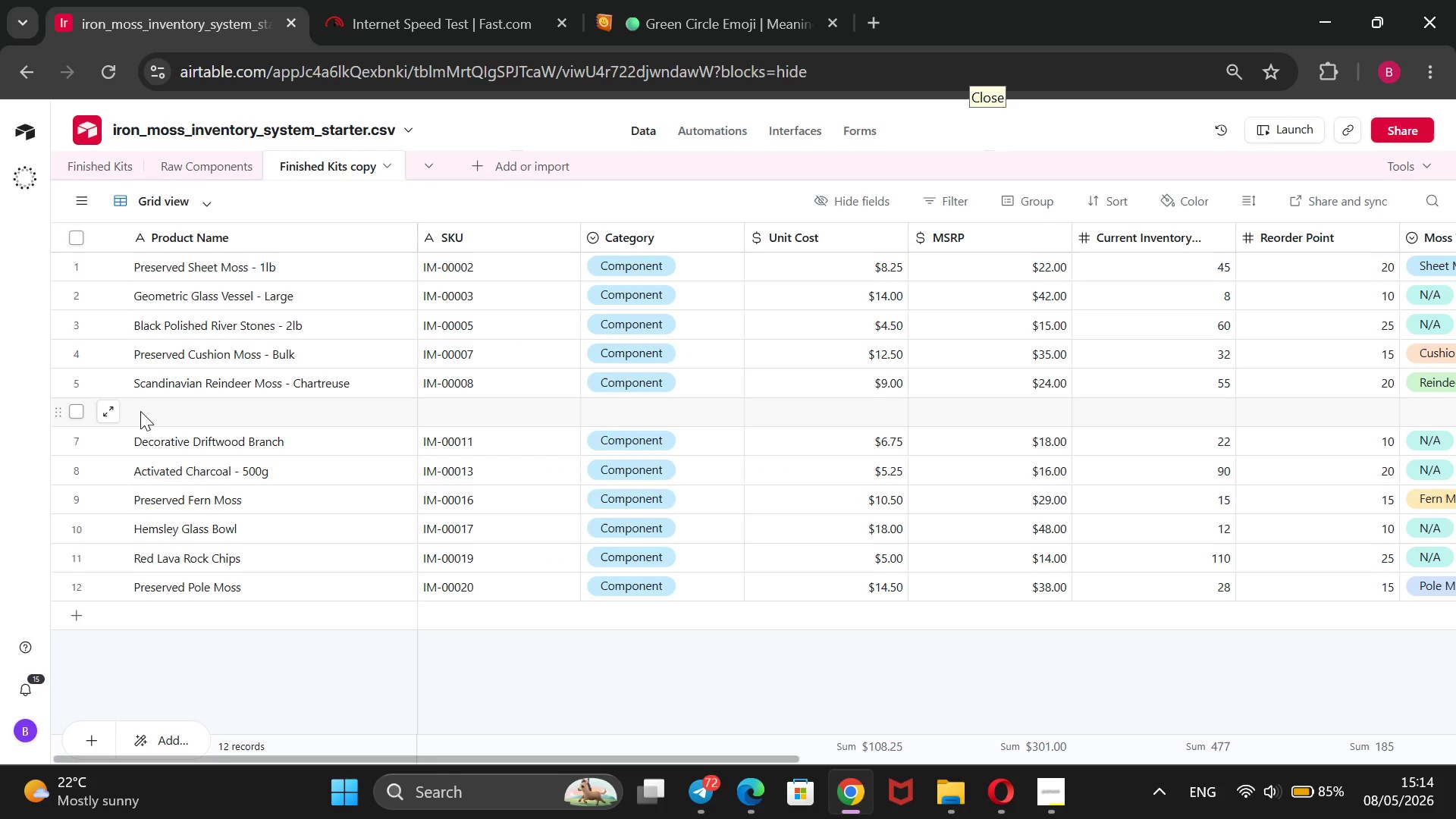 
key(Control+V)
 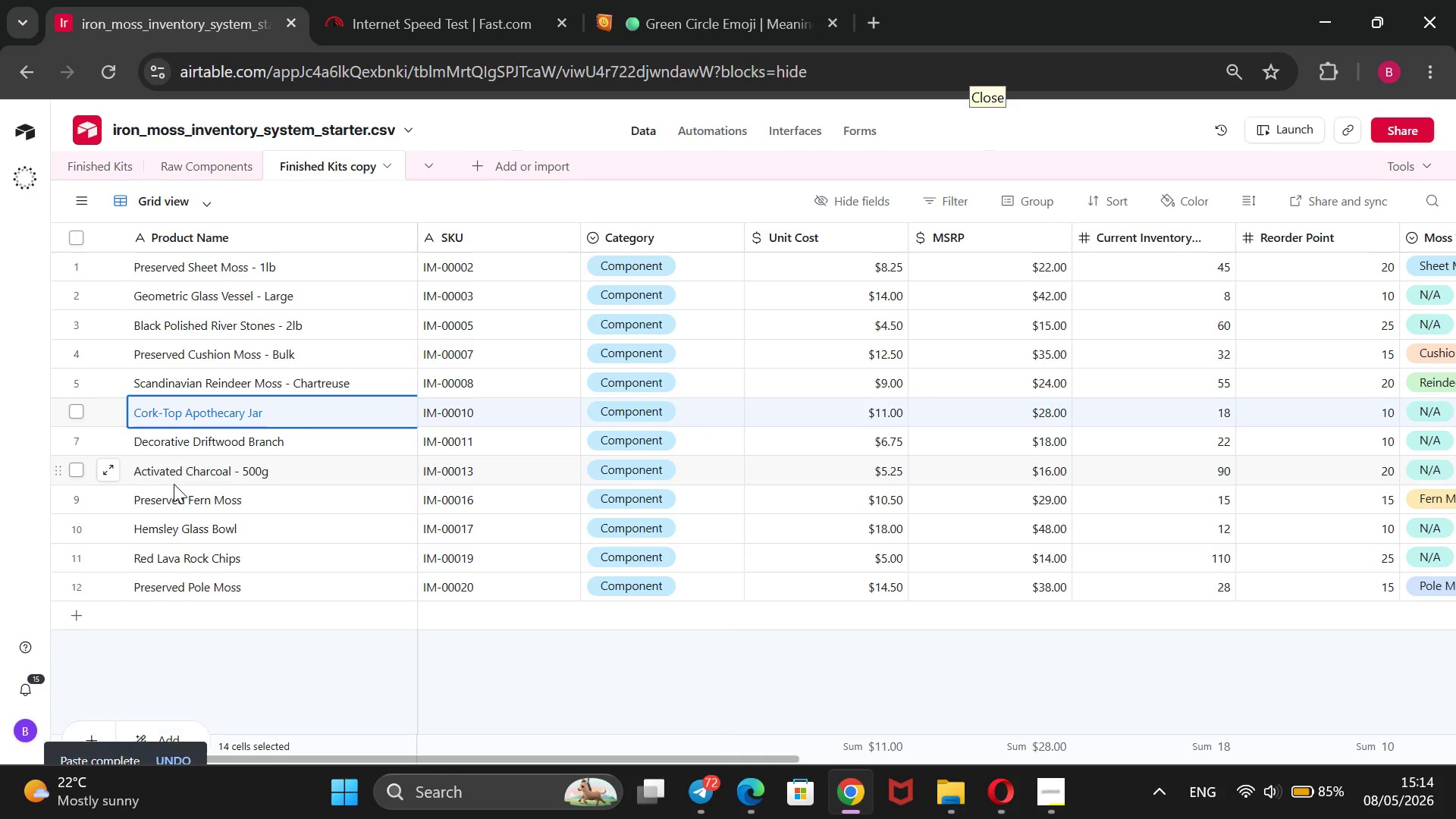 
wait(14.03)
 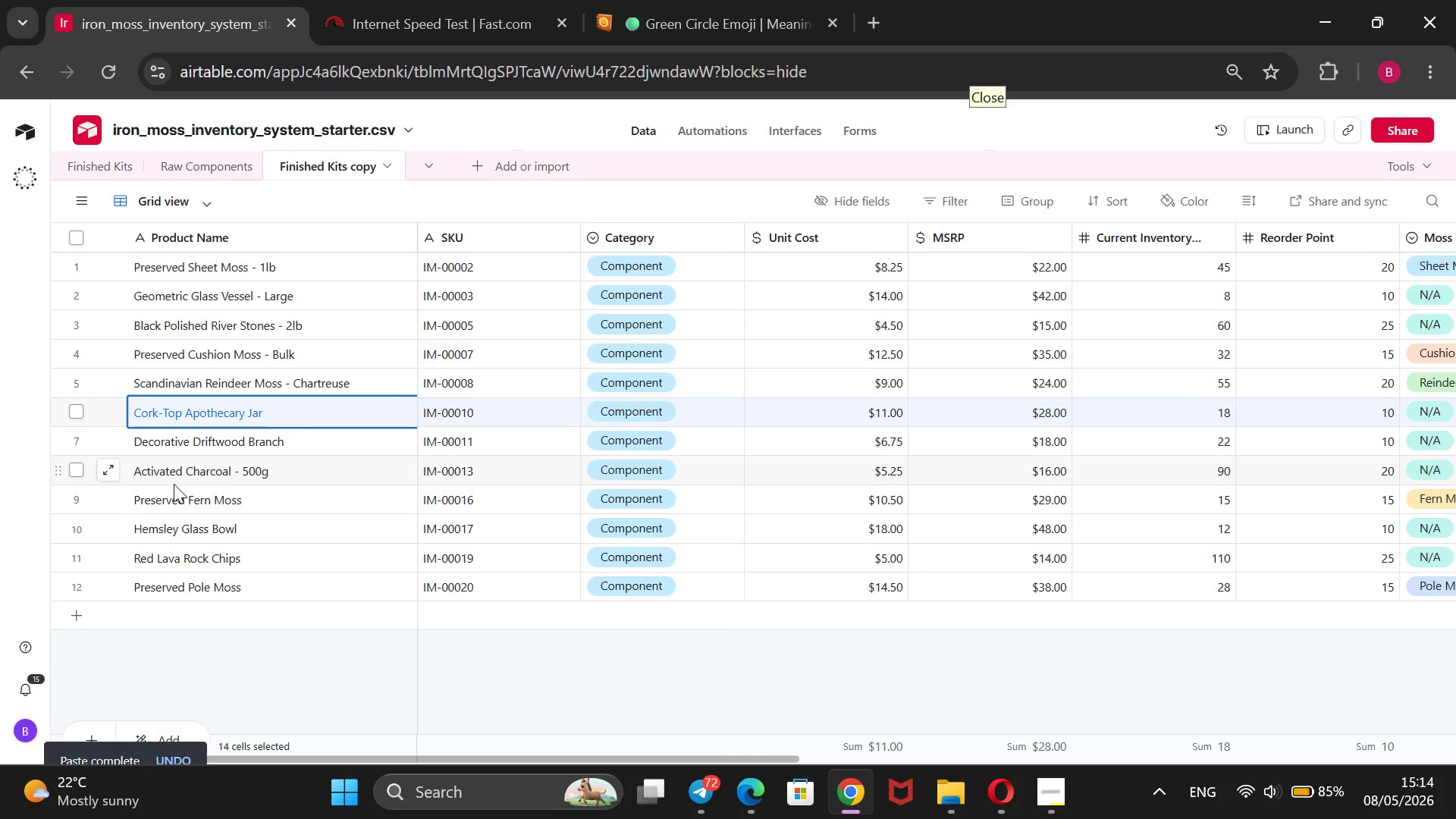 
mouse_move([166, 479])
 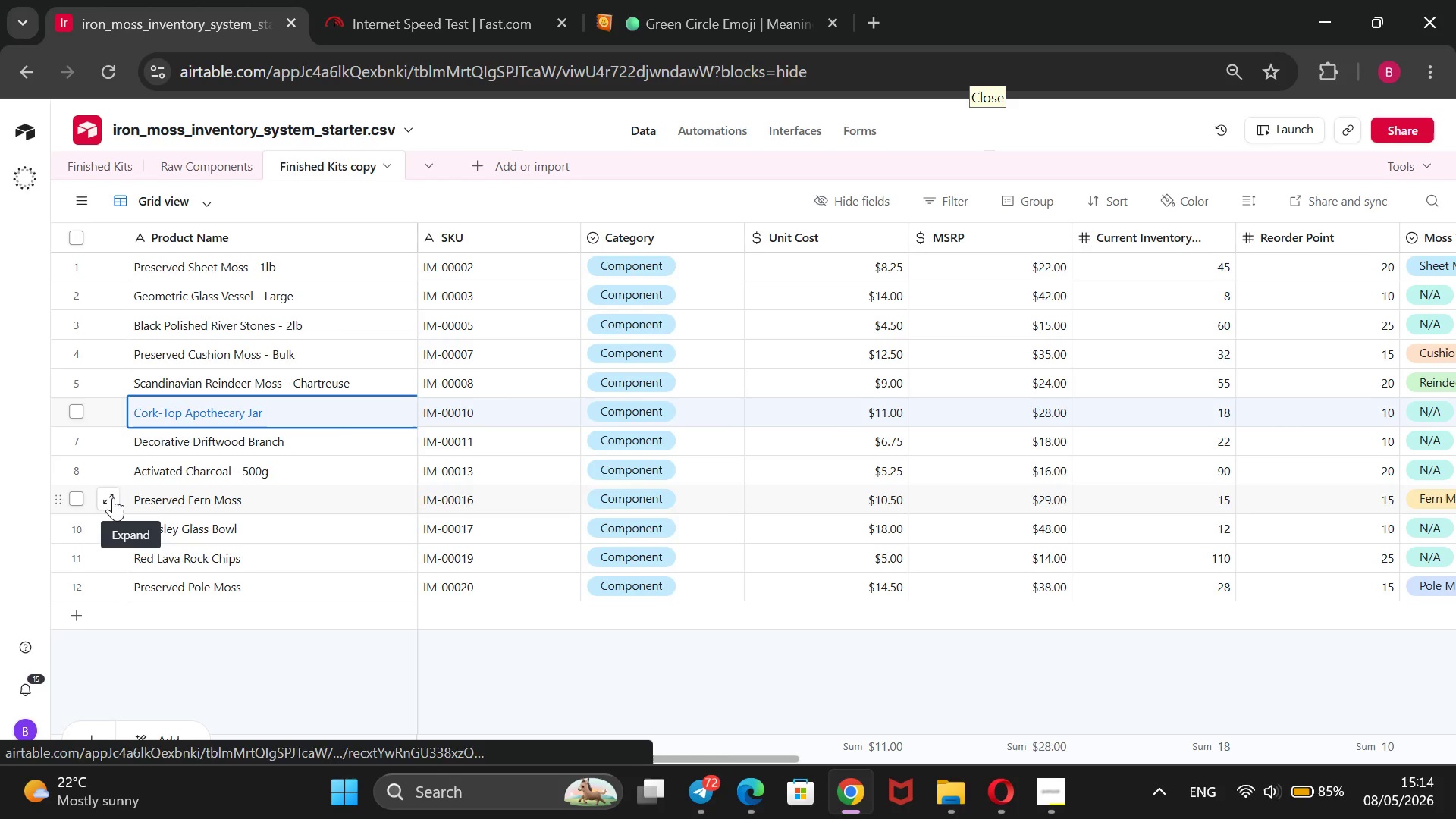 
right_click([113, 497])
 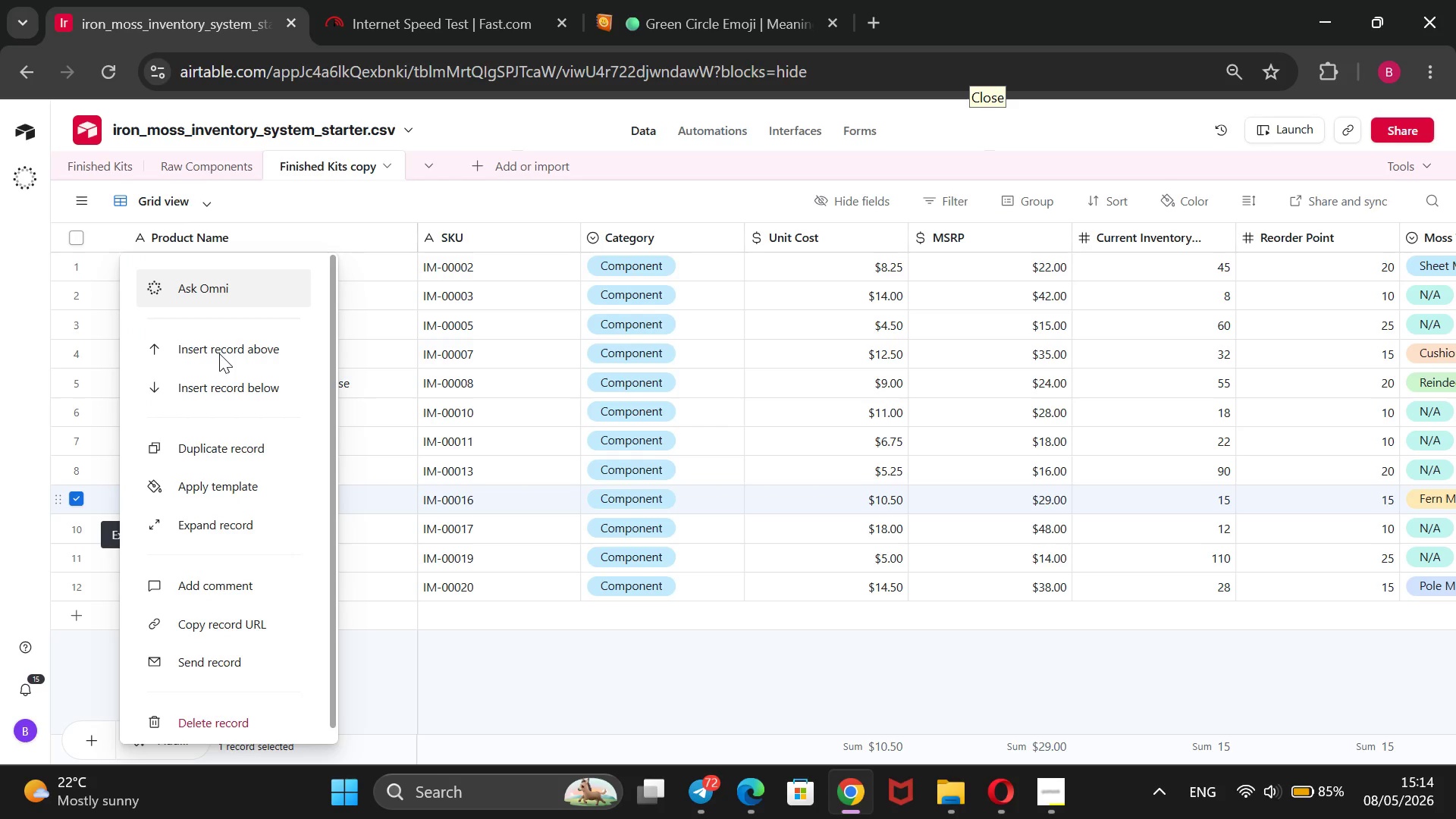 
left_click([240, 356])
 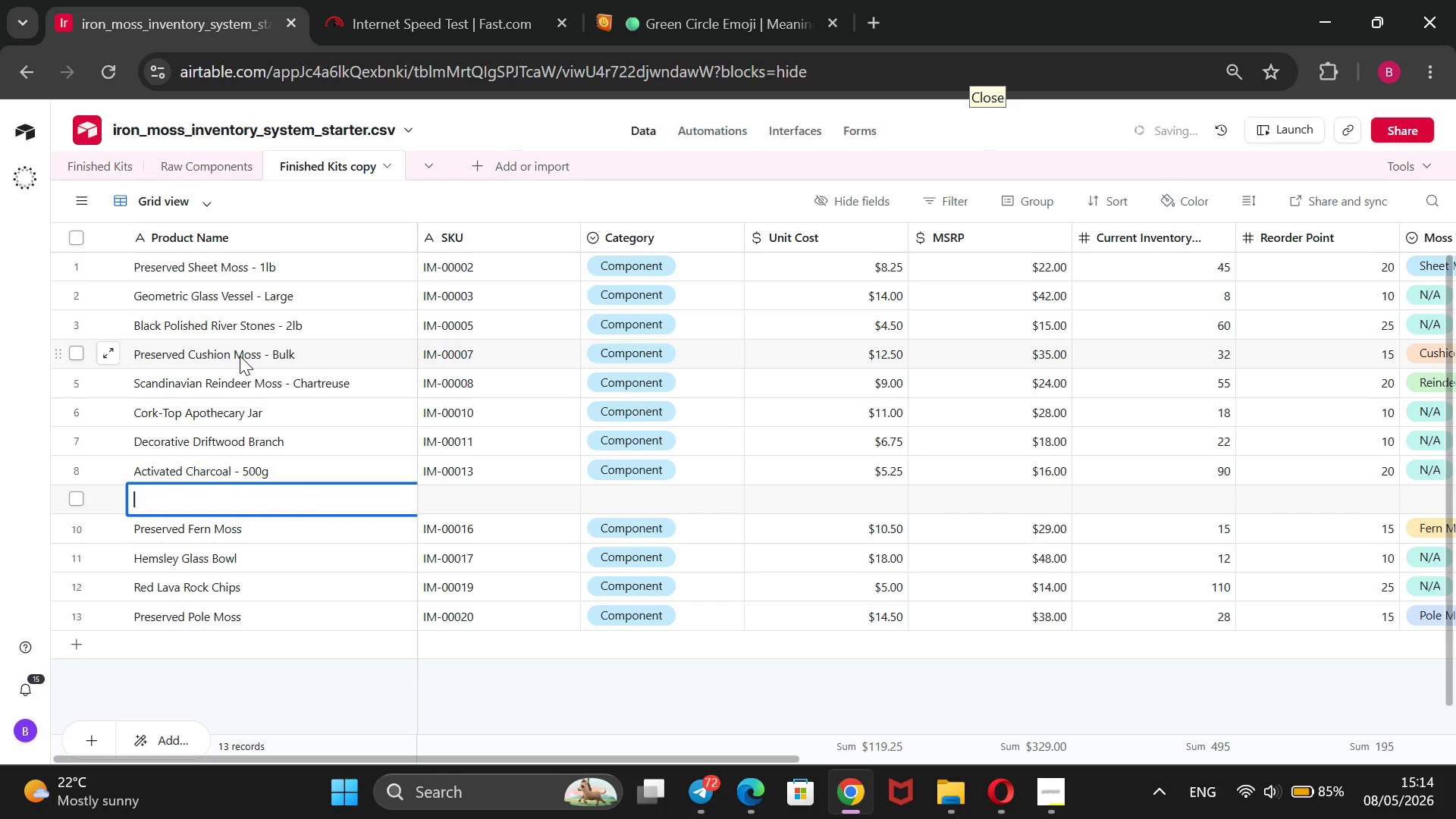 
wait(10.17)
 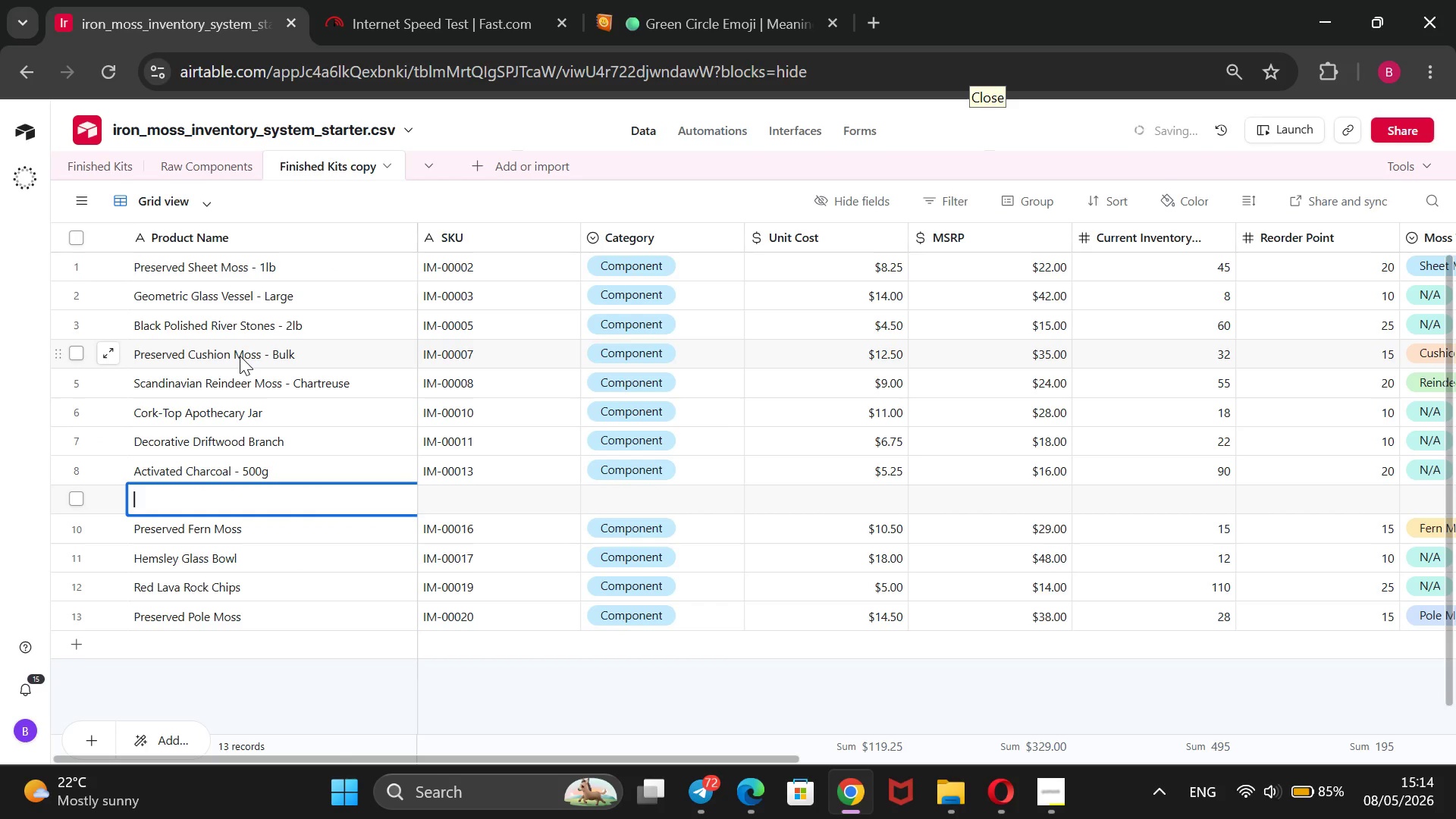 
left_click([93, 165])
 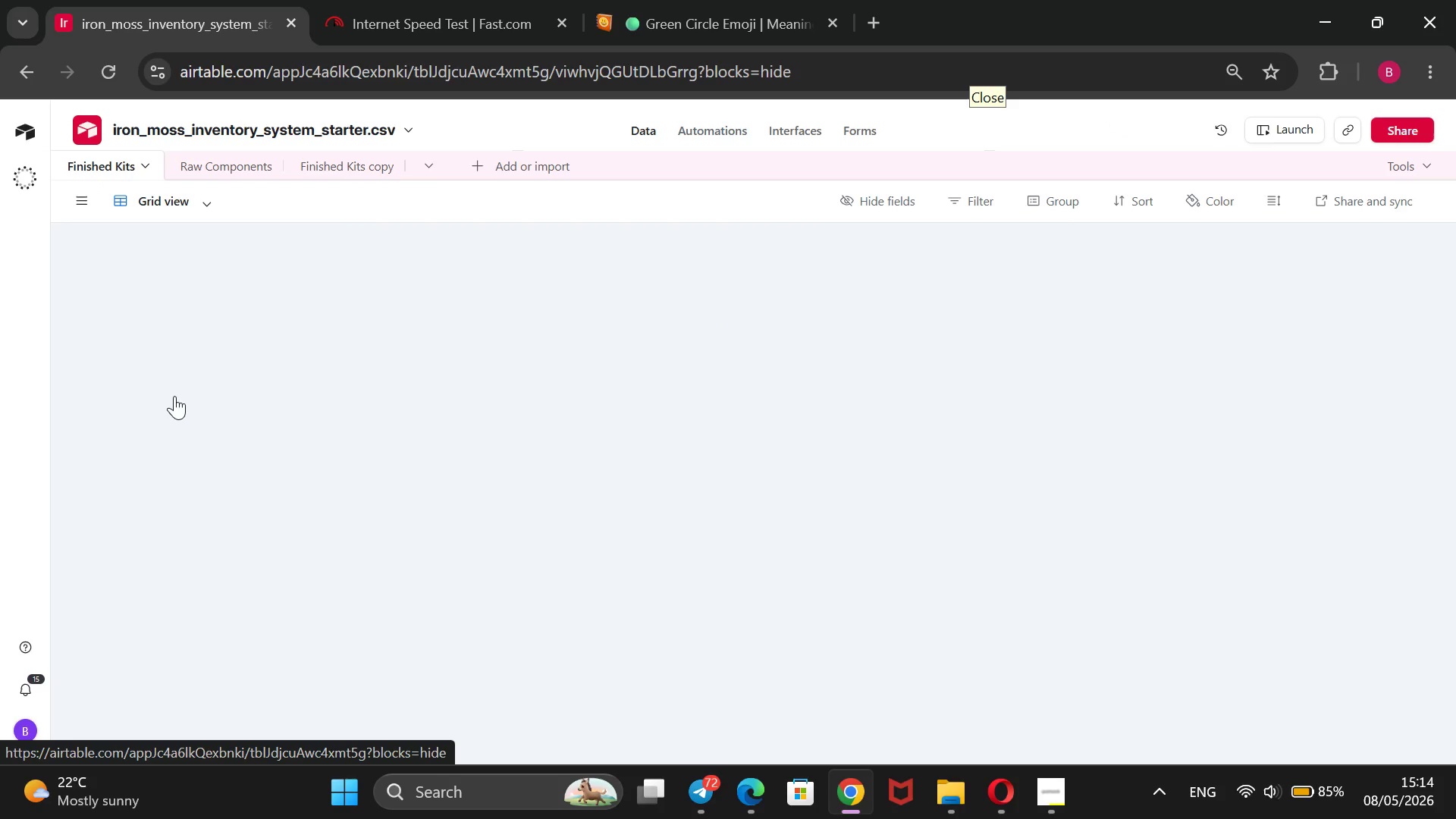 
mouse_move([185, 460])
 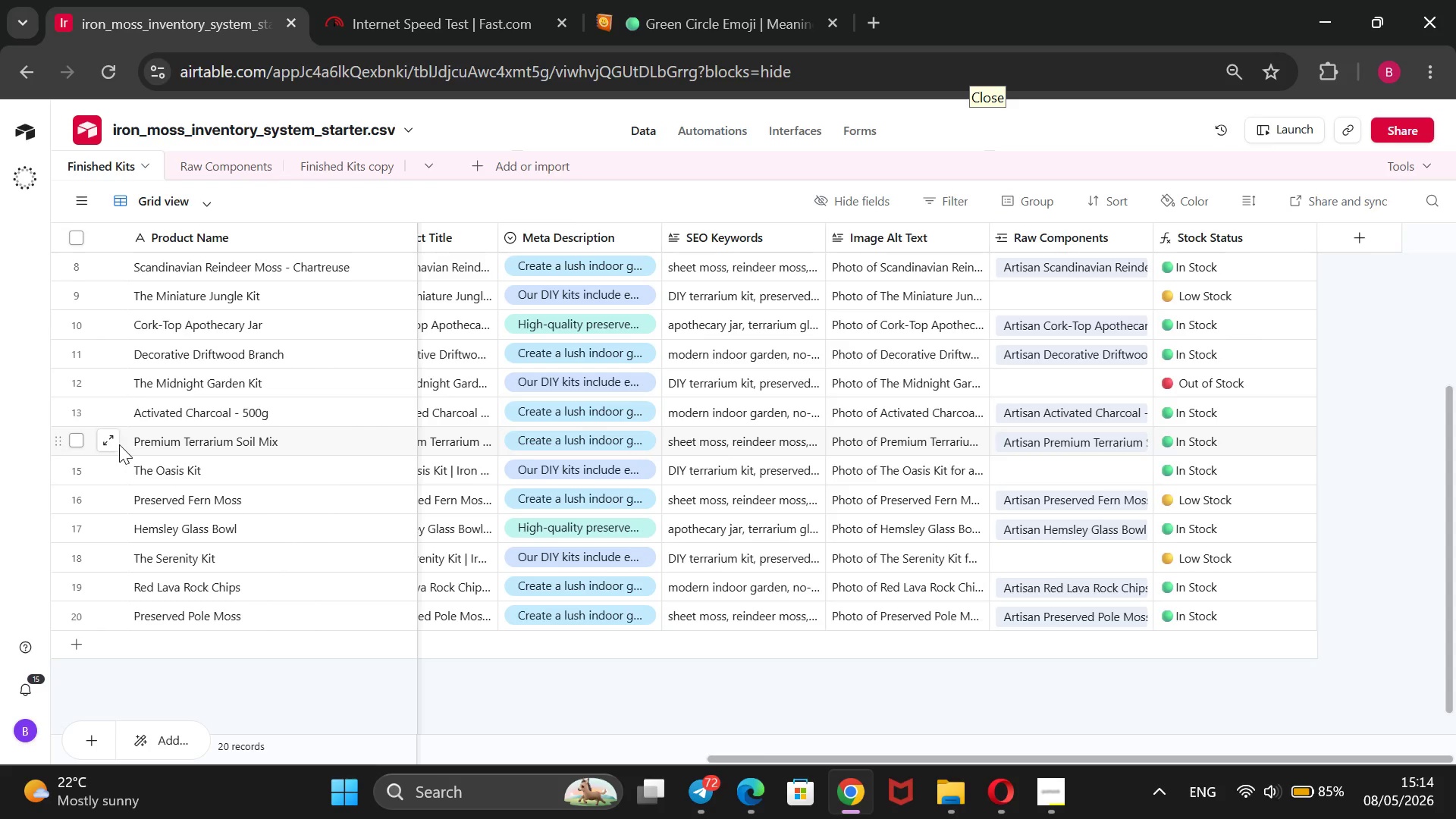 
left_click([80, 444])
 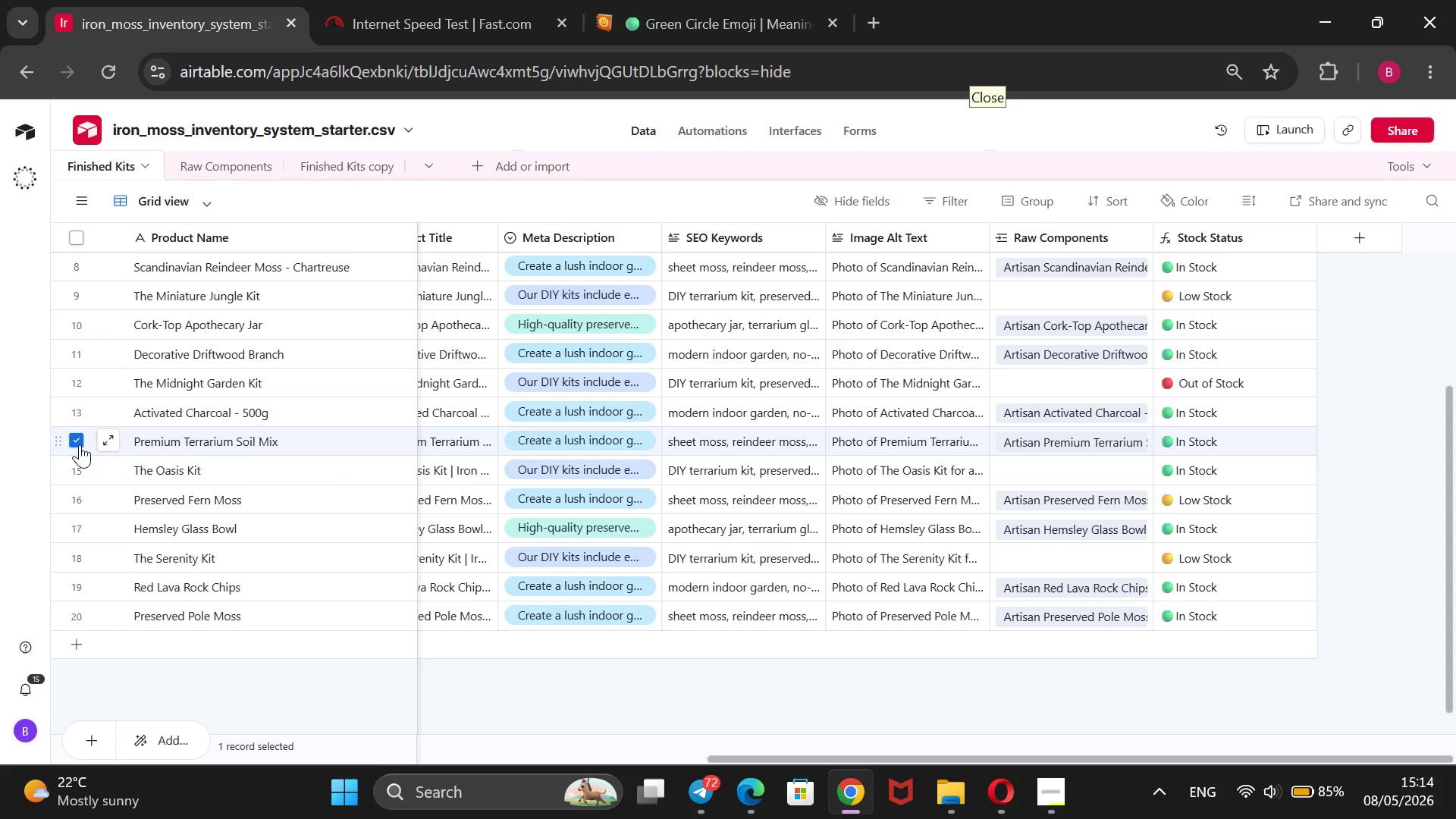 
right_click([80, 444])
 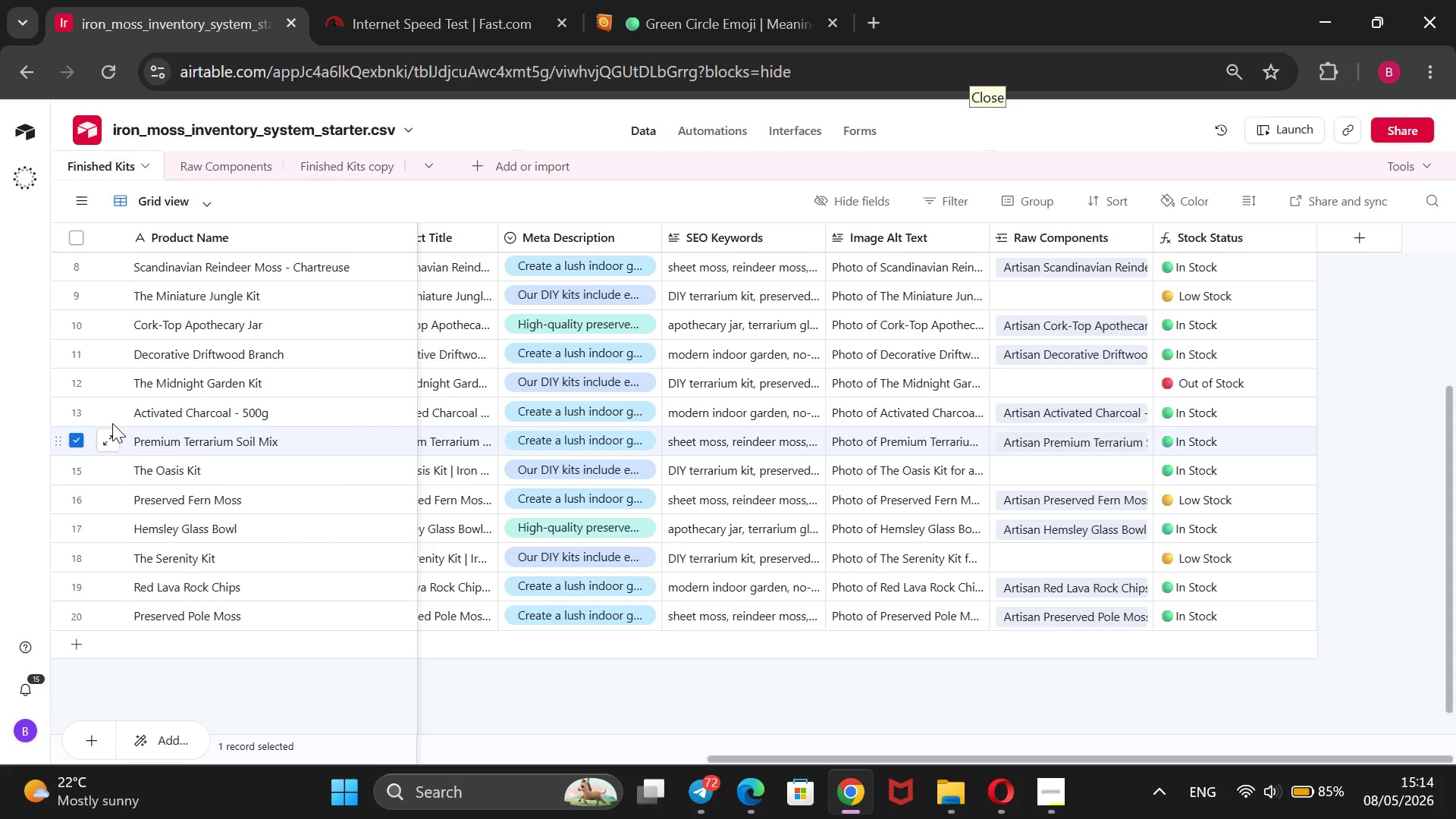 
hold_key(key=ControlLeft, duration=0.62)
 